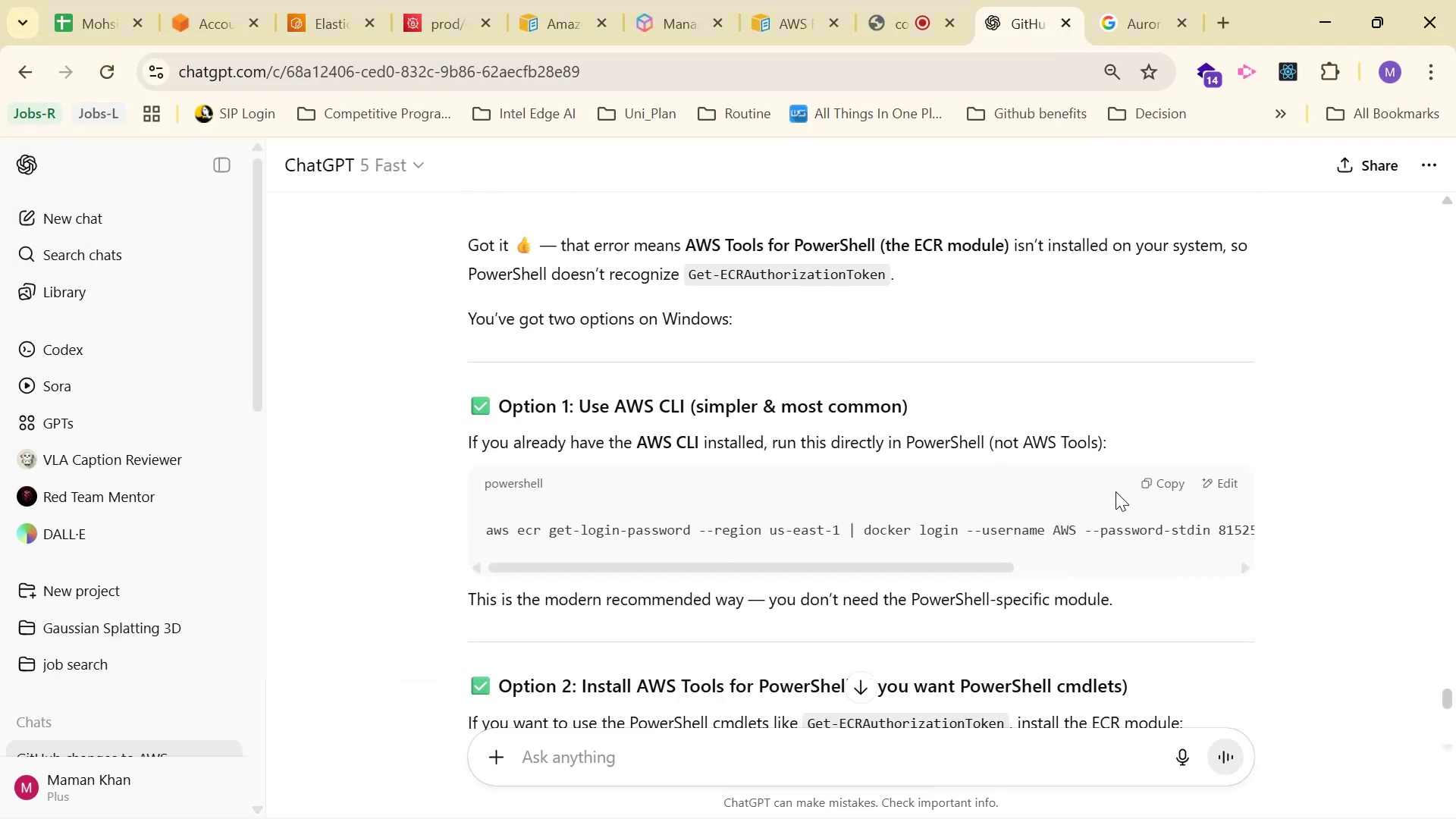 
wait(5.35)
 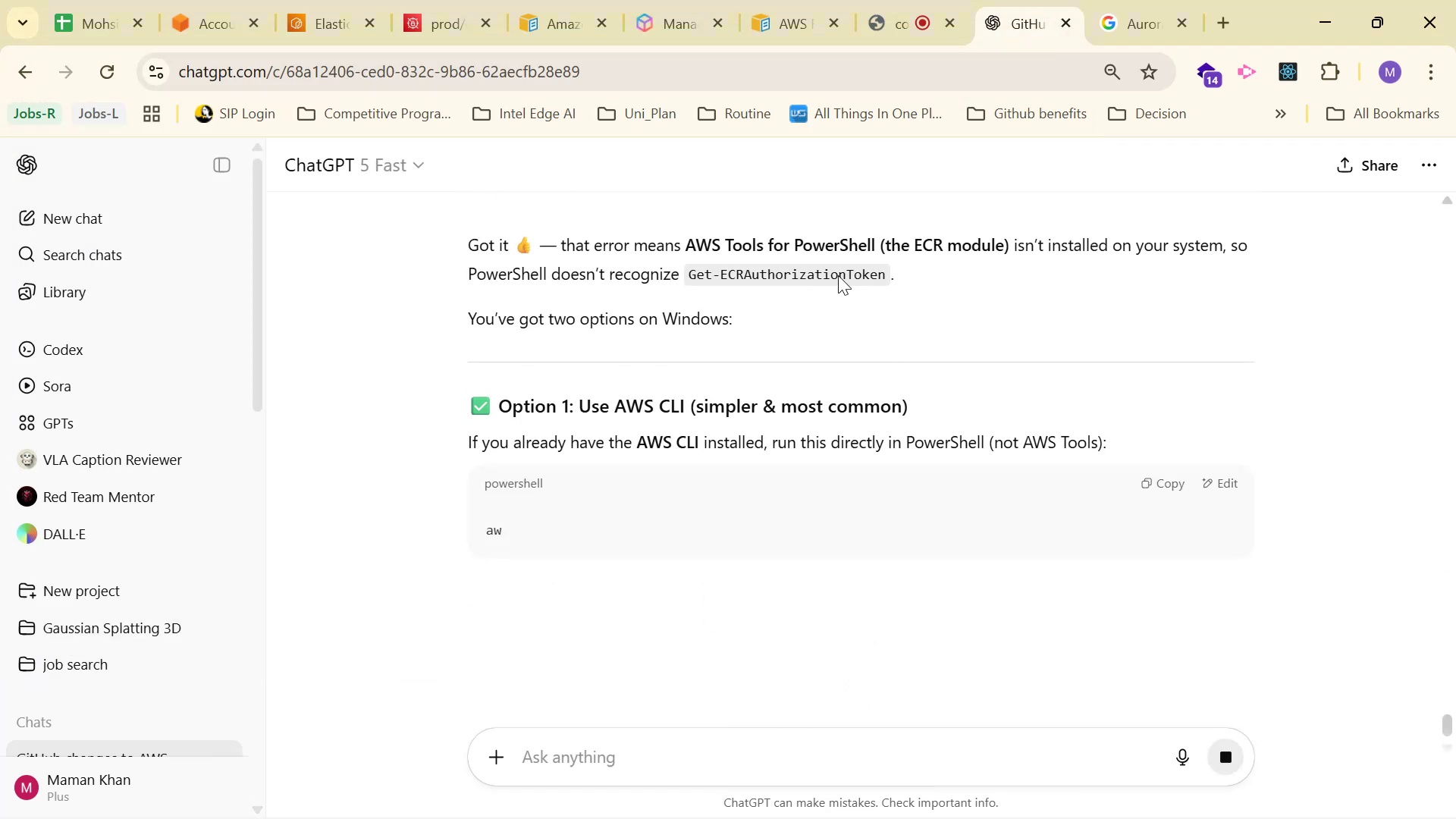 
key(Alt+Tab)
 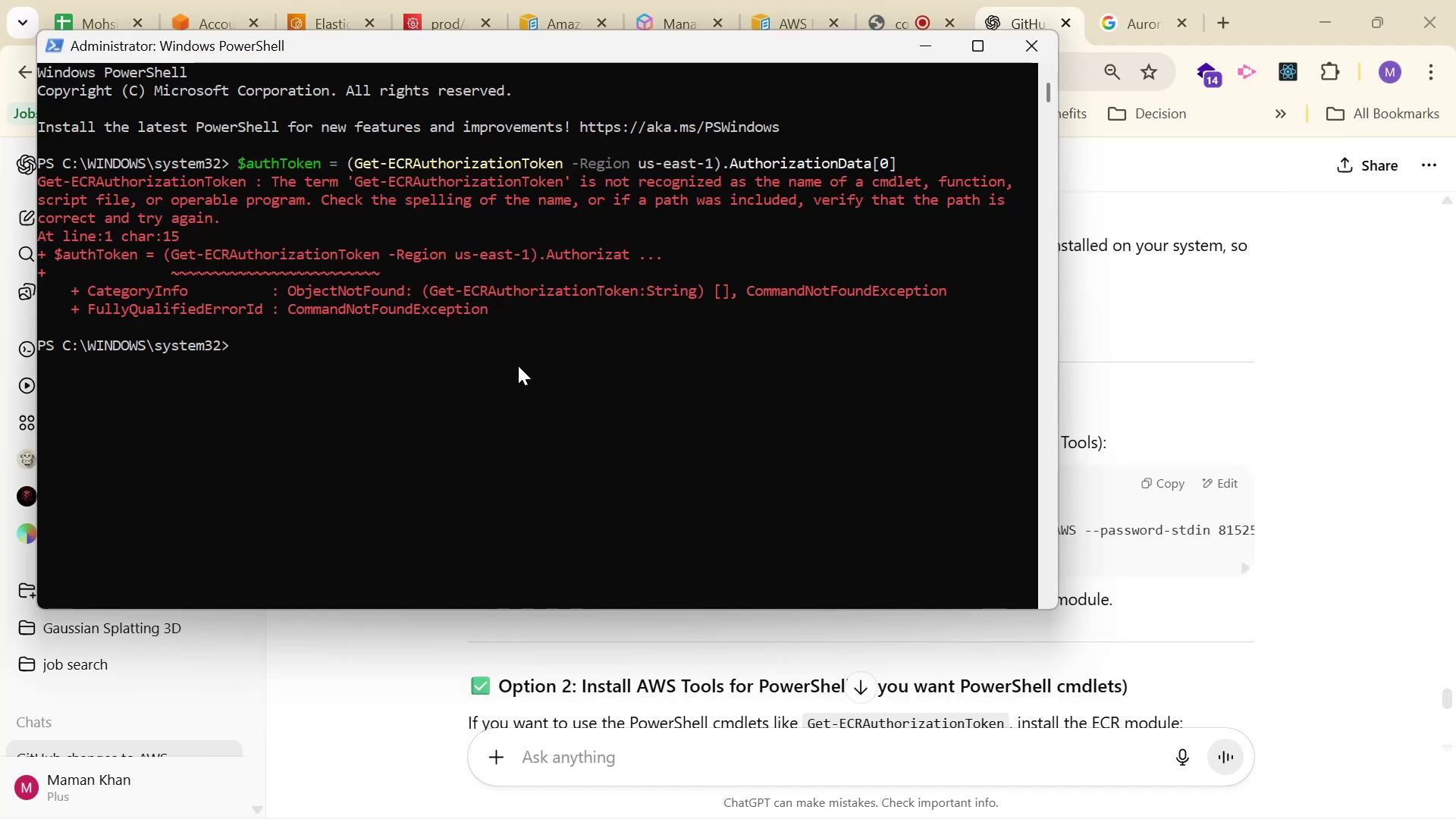 
key(Tab)
 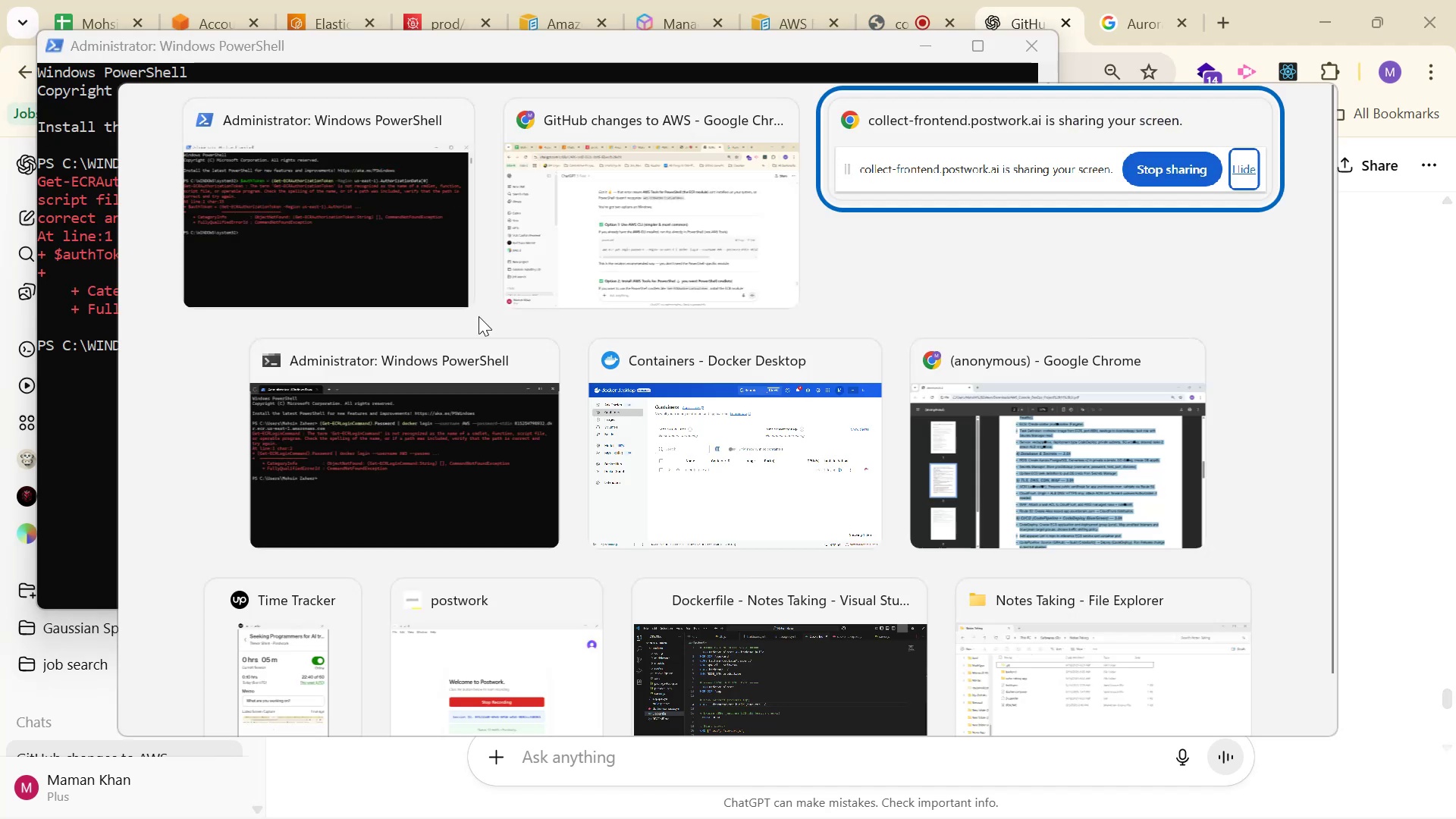 
key(Tab)
 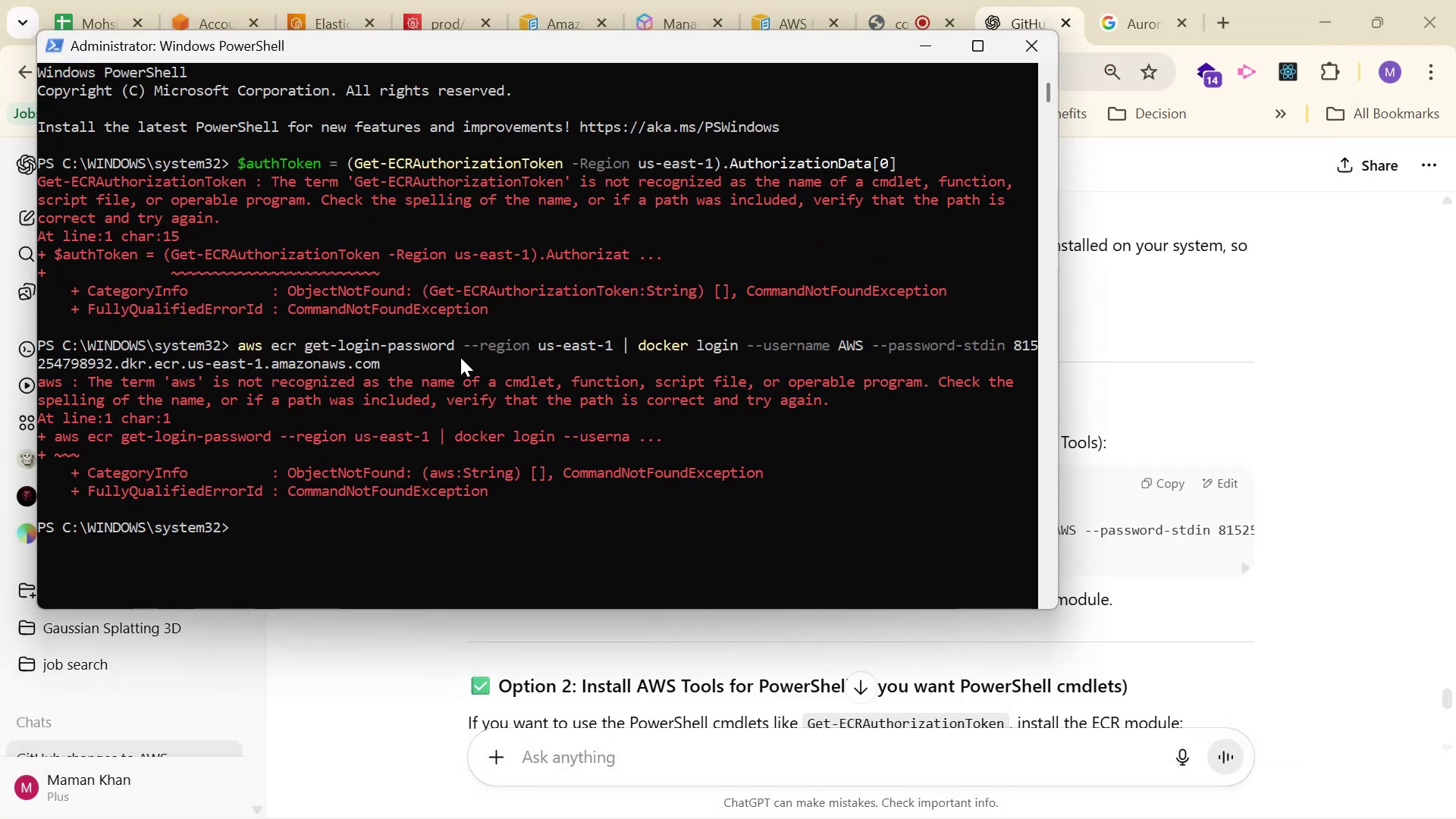 
wait(7.51)
 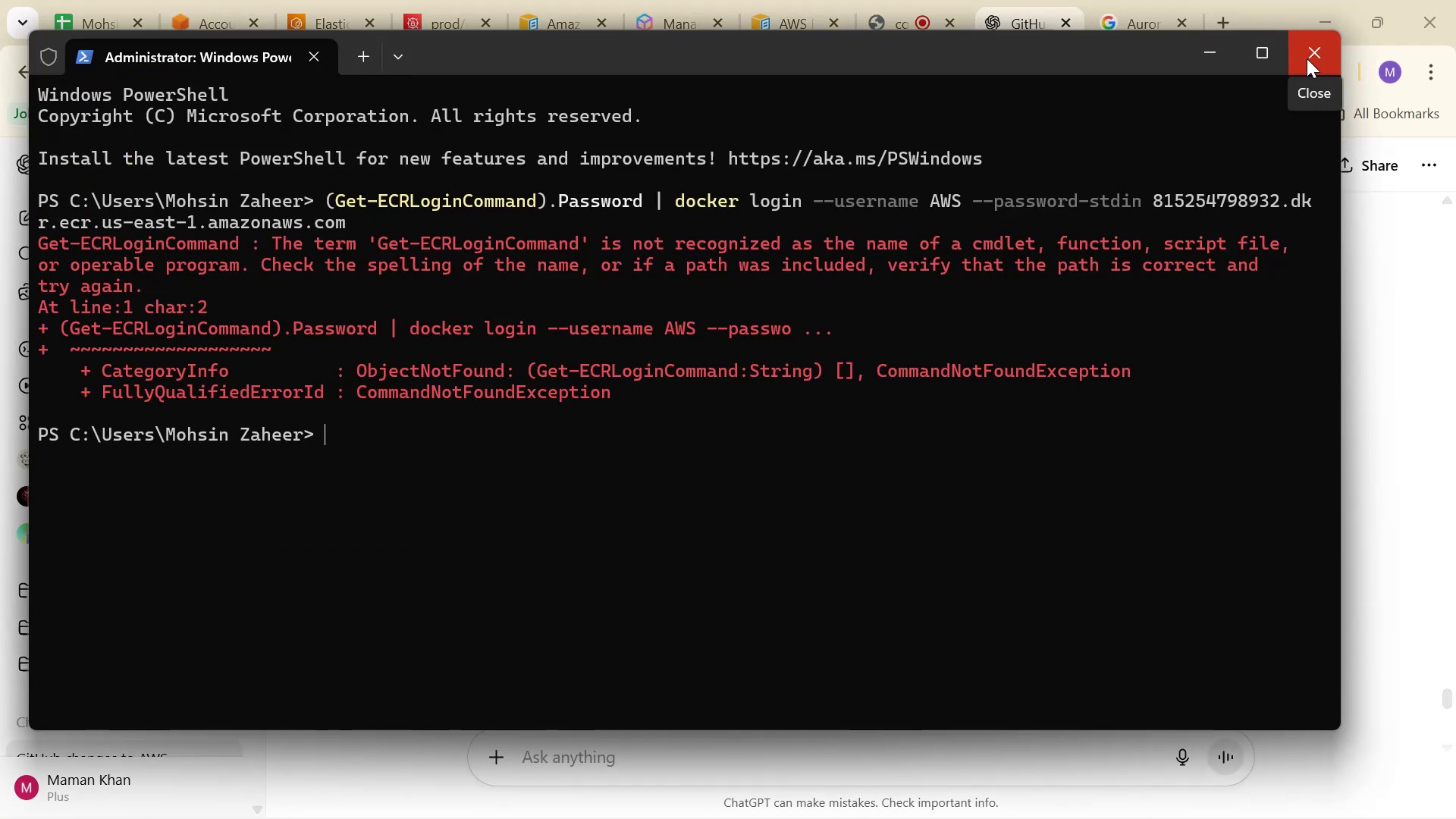 
scroll: coordinate [924, 404], scroll_direction: down, amount: 2.0
 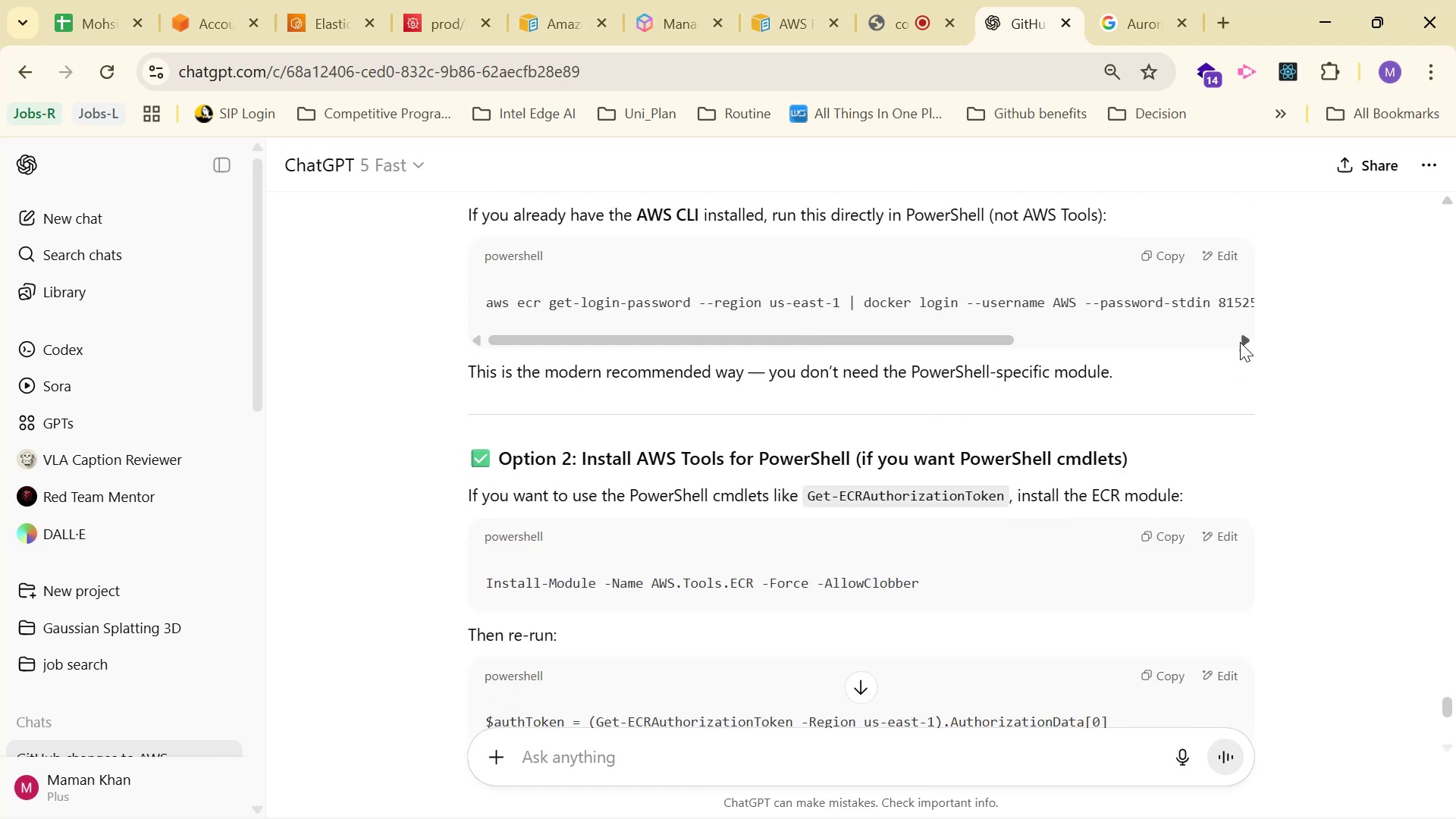 
wait(5.3)
 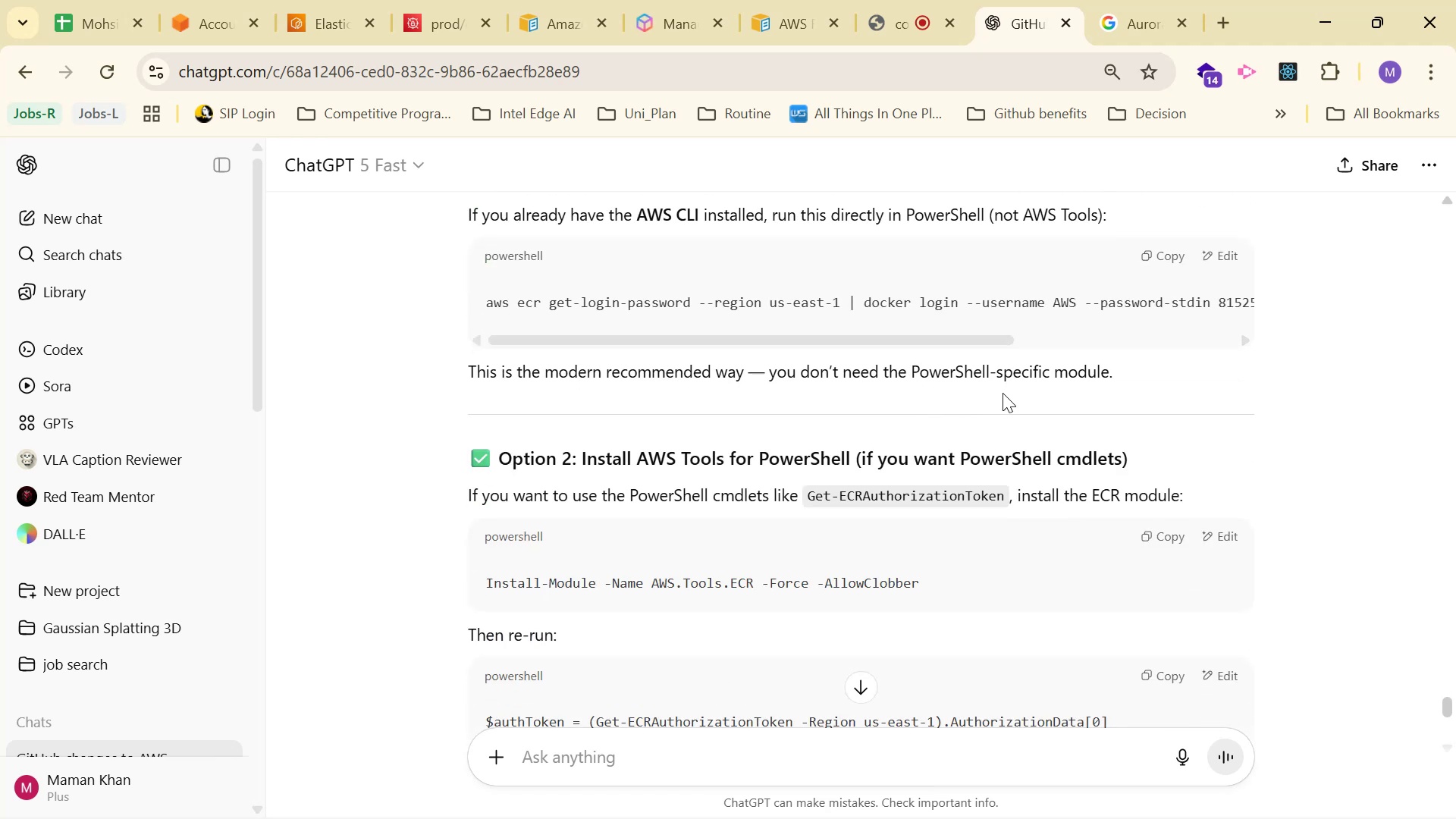 
scroll: coordinate [1233, 345], scroll_direction: down, amount: 2.0
 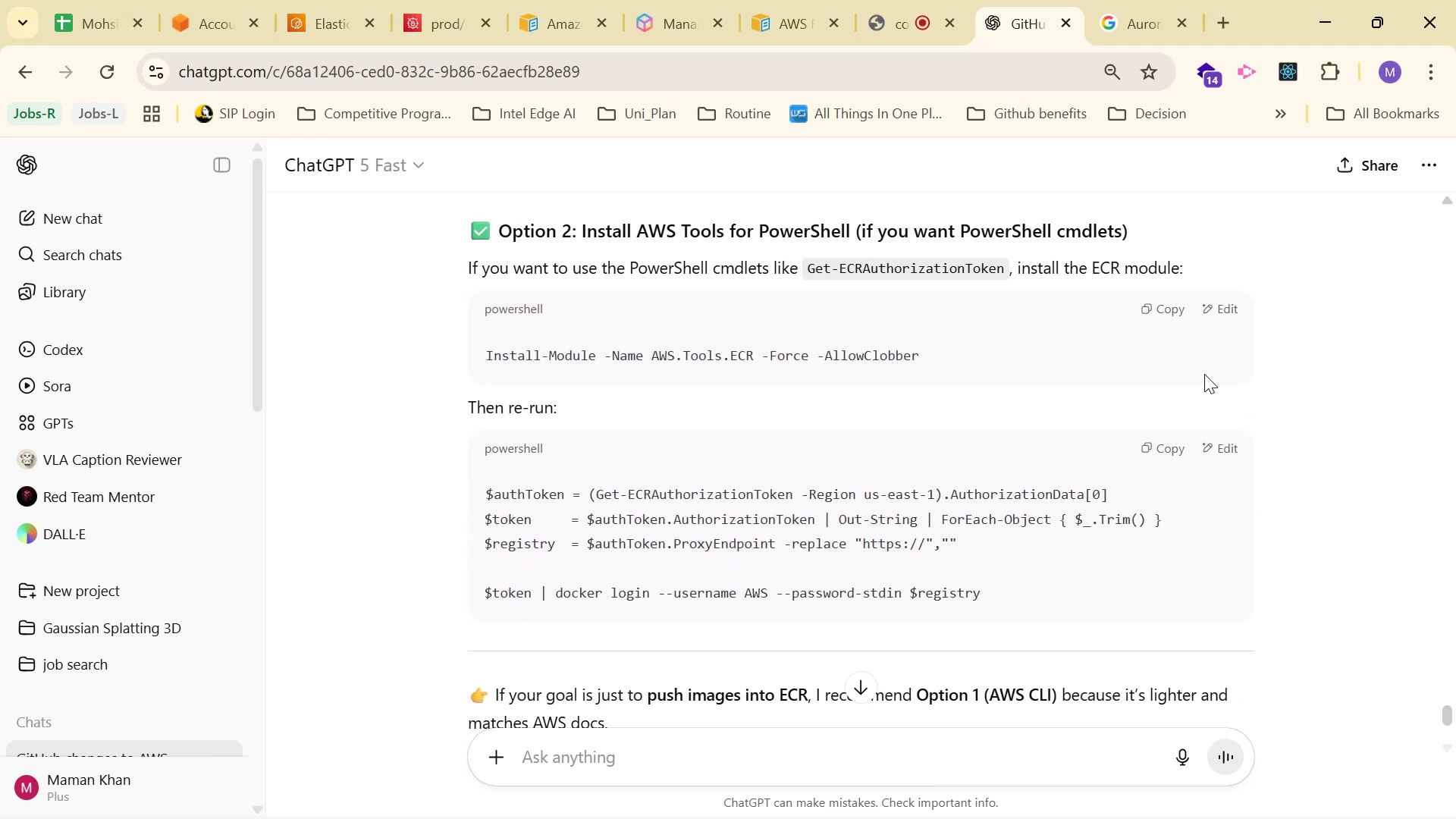 
left_click([1144, 318])
 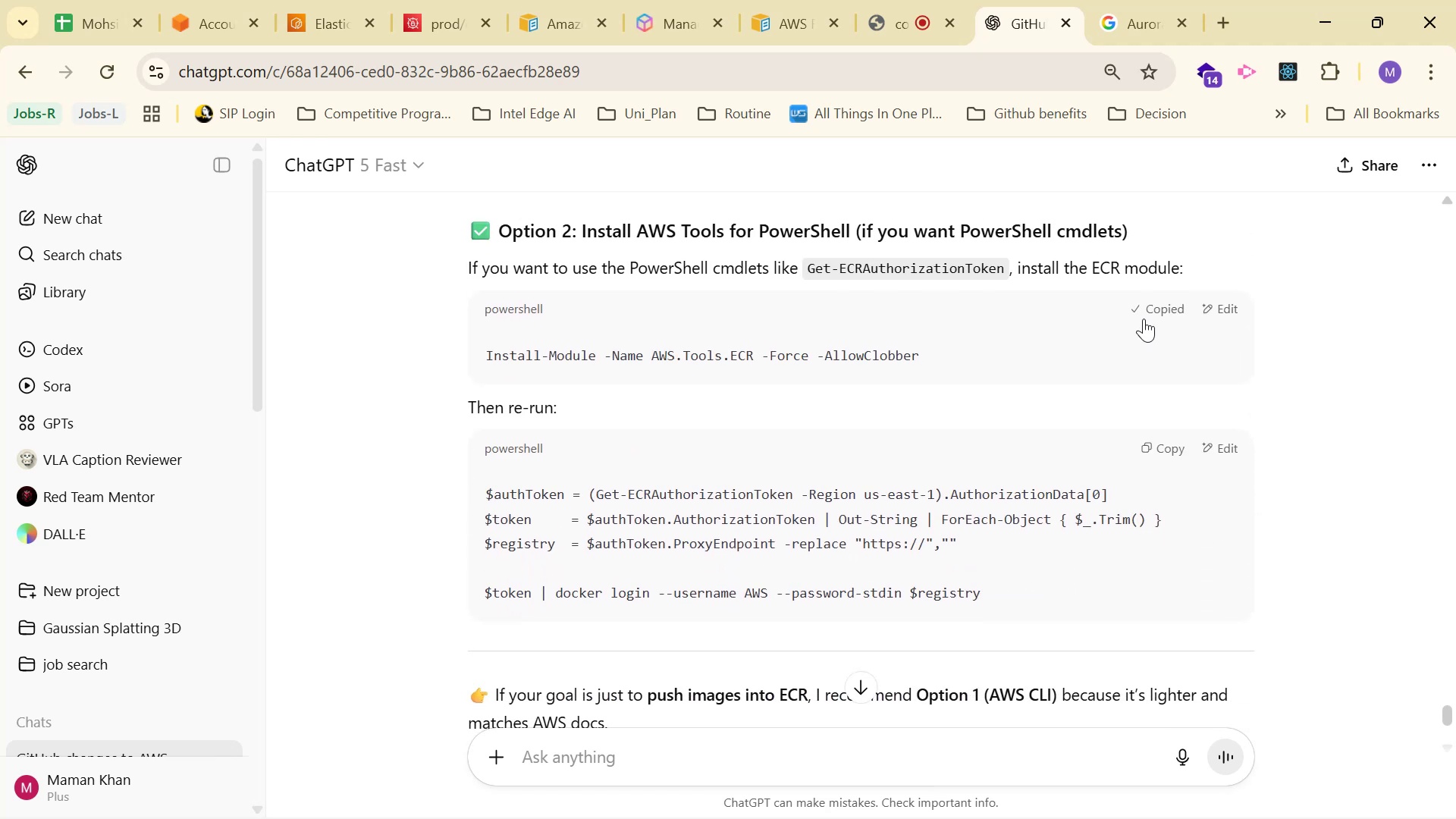 
key(Alt+AltLeft)
 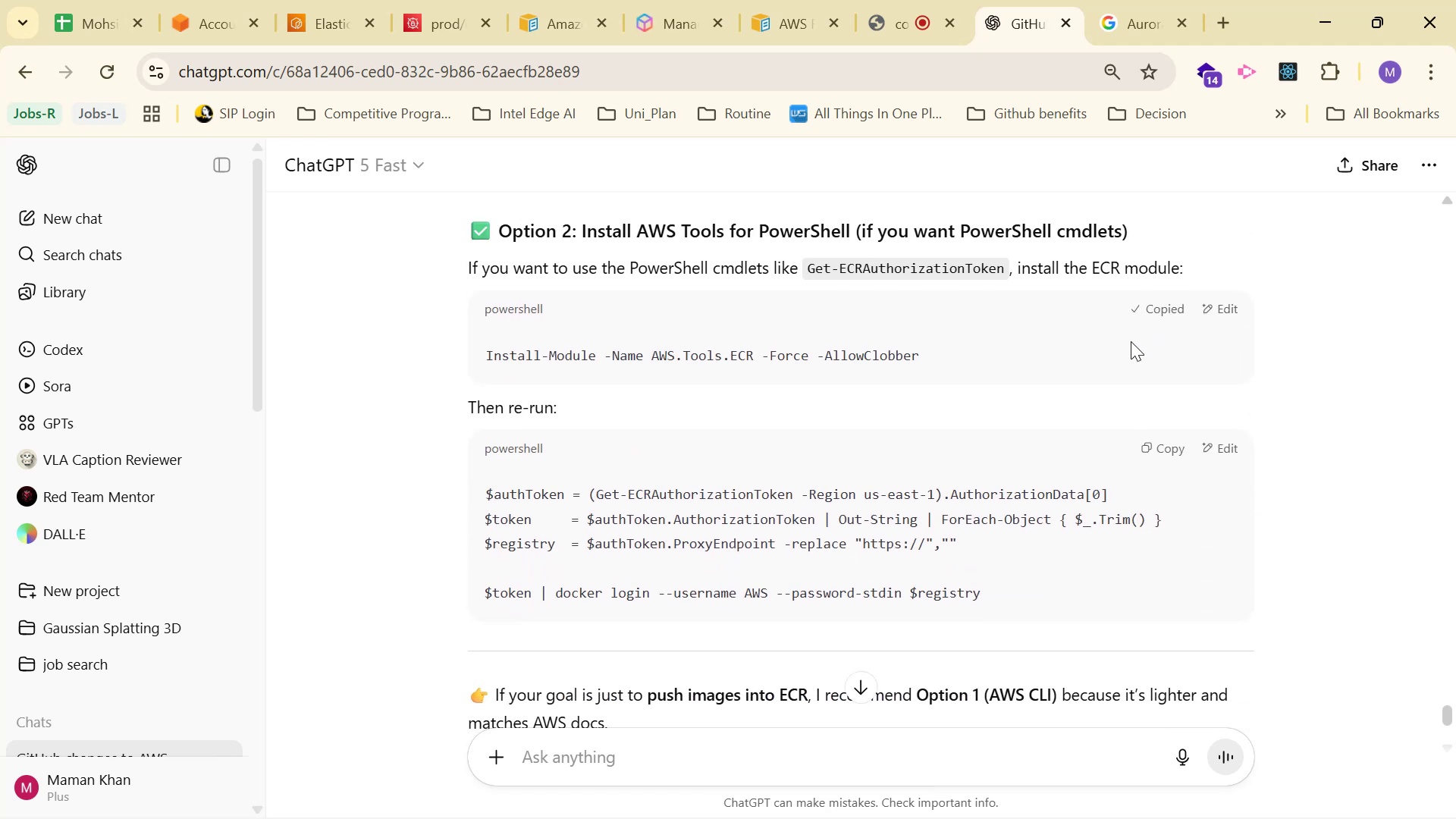 
key(Alt+Tab)
 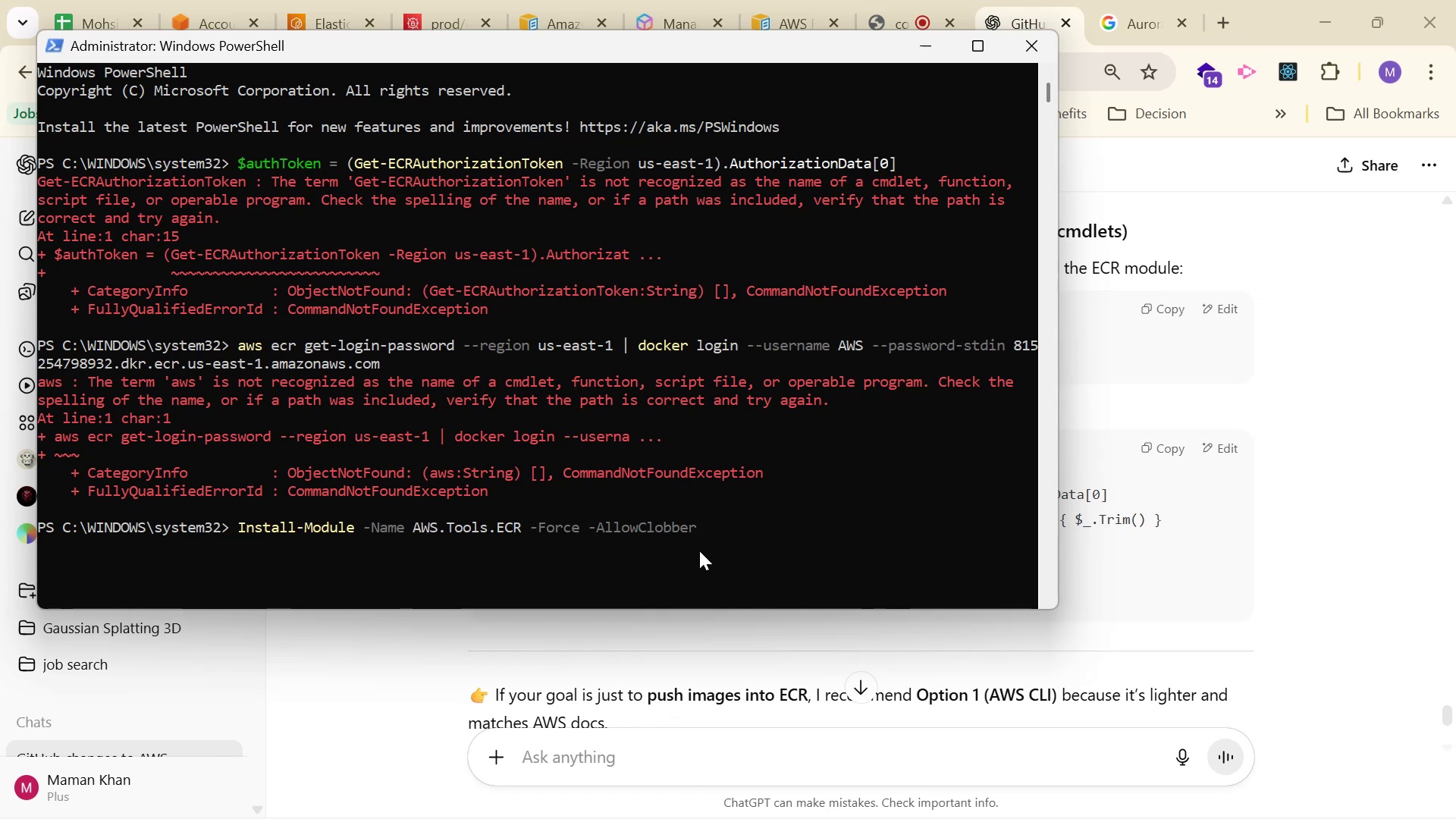 
wait(12.96)
 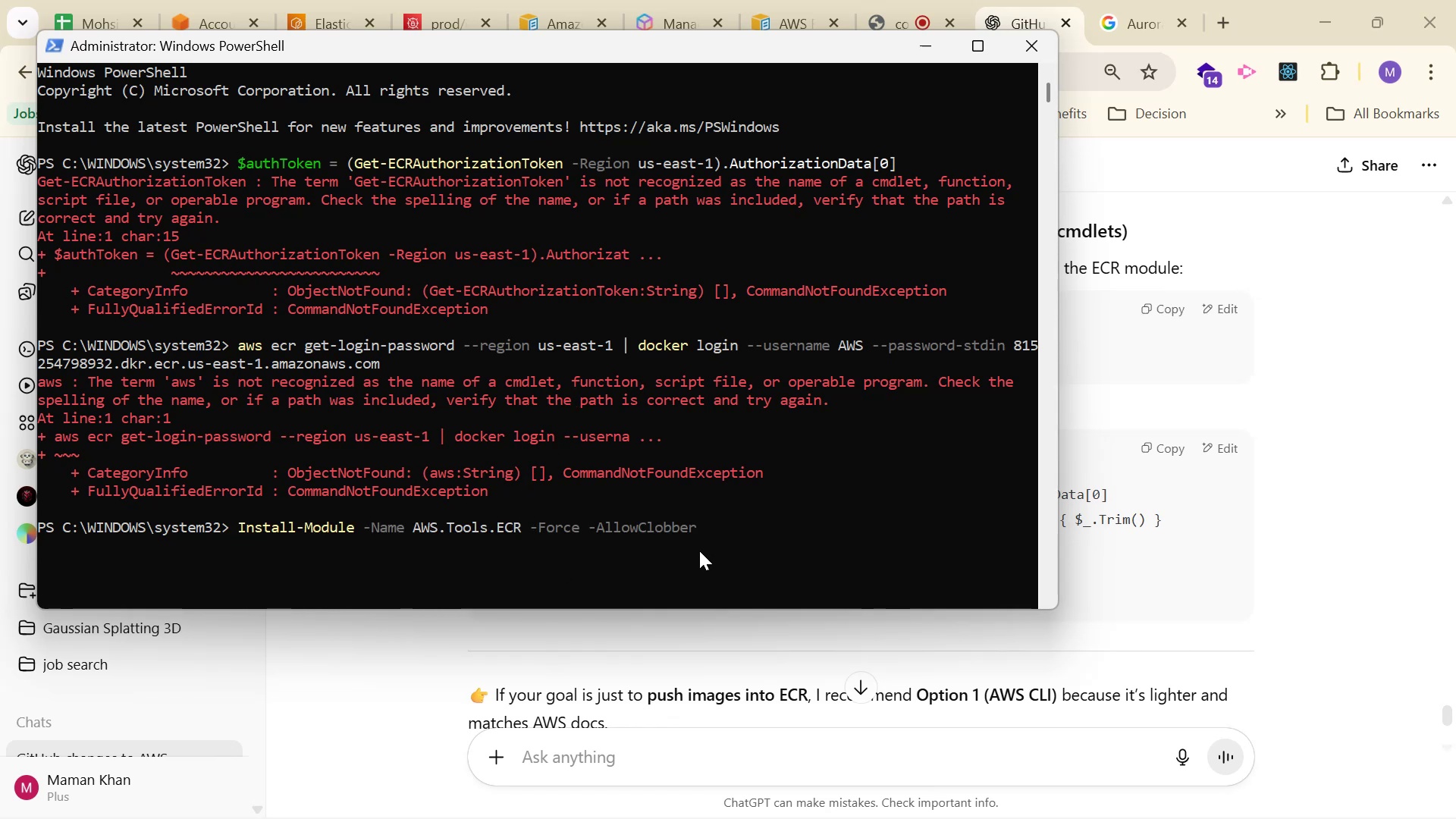 
scroll: coordinate [918, 670], scroll_direction: down, amount: 3.0
 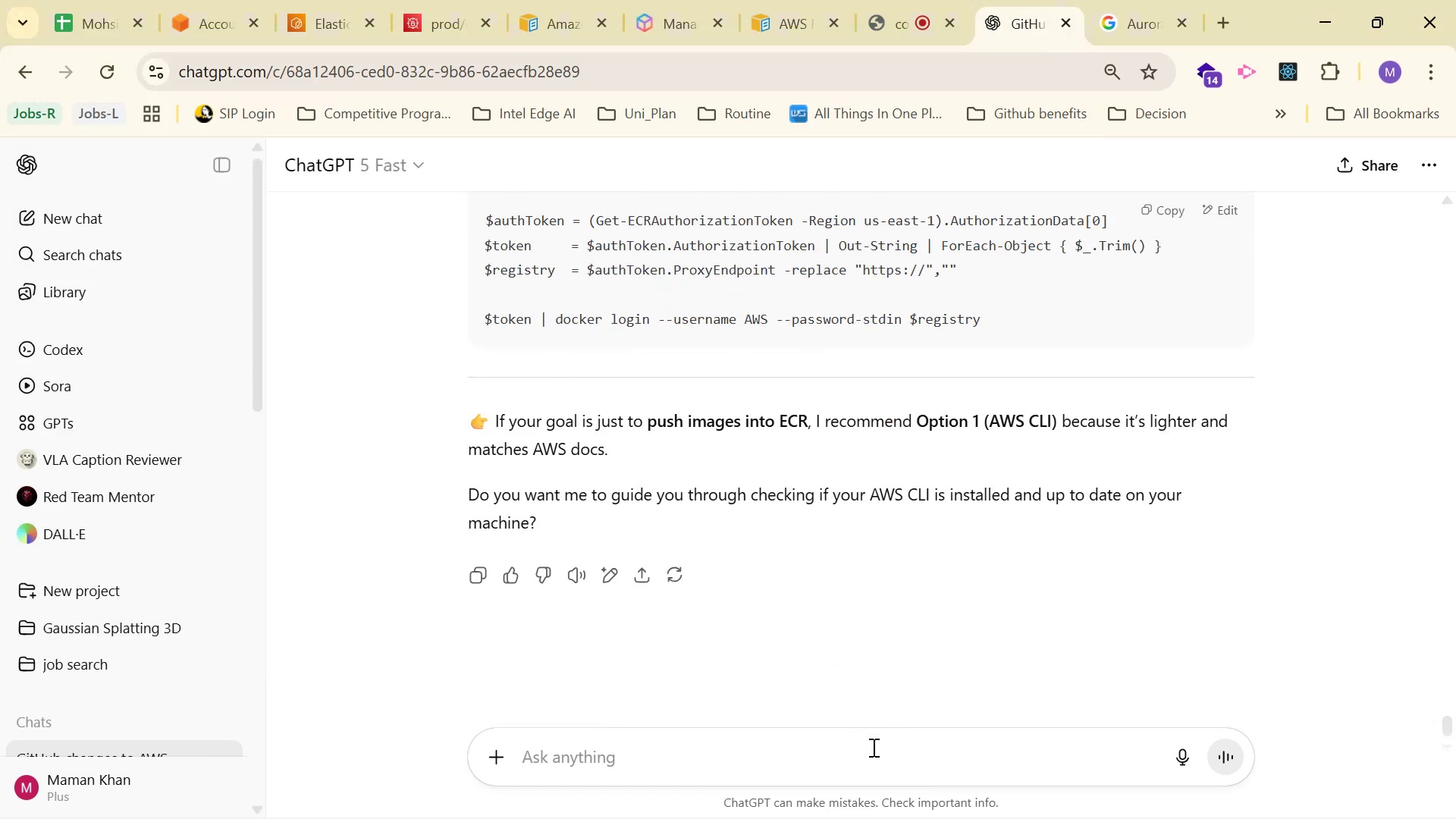 
scroll: coordinate [971, 622], scroll_direction: up, amount: 8.0
 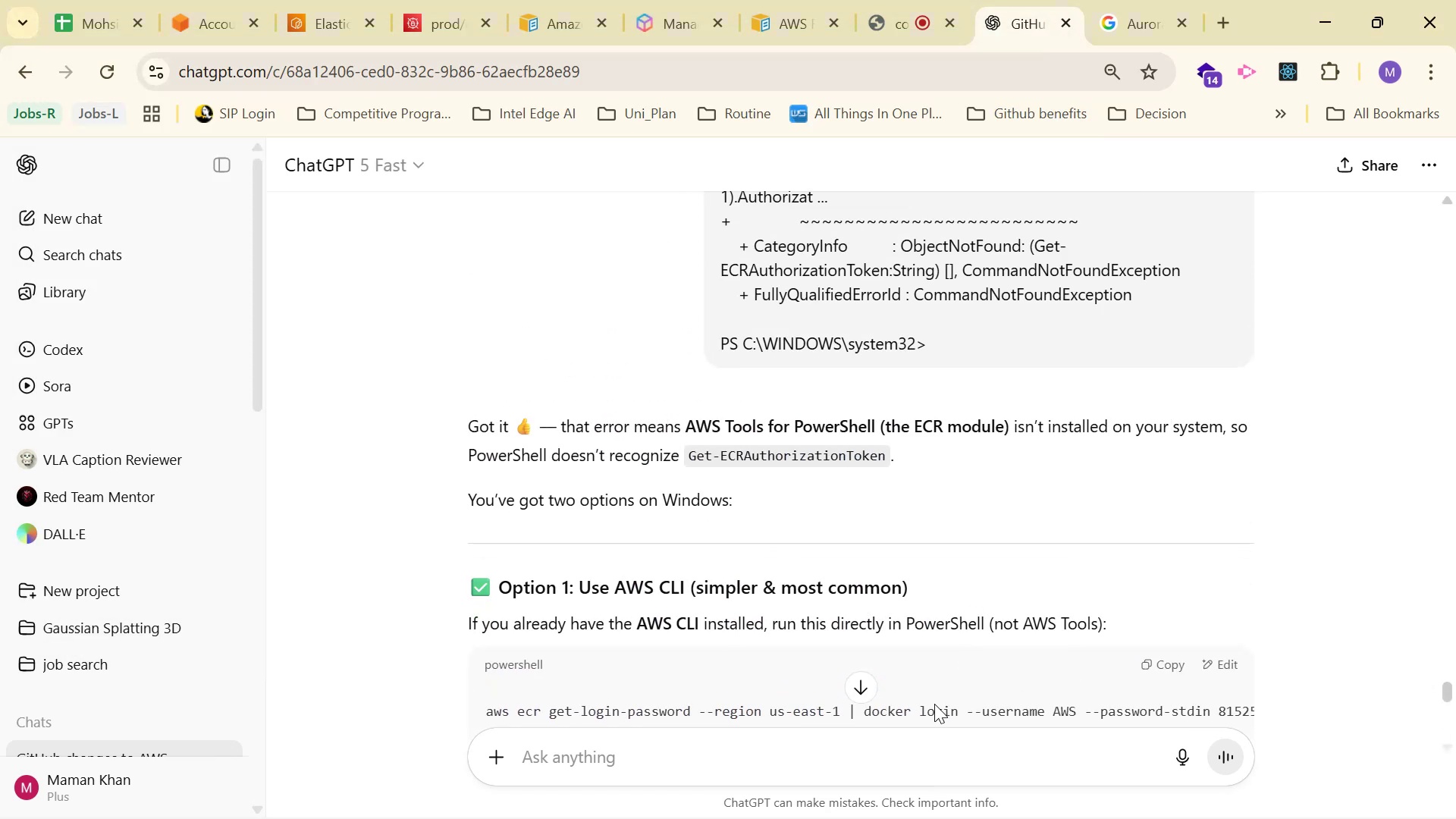 
left_click([905, 767])
 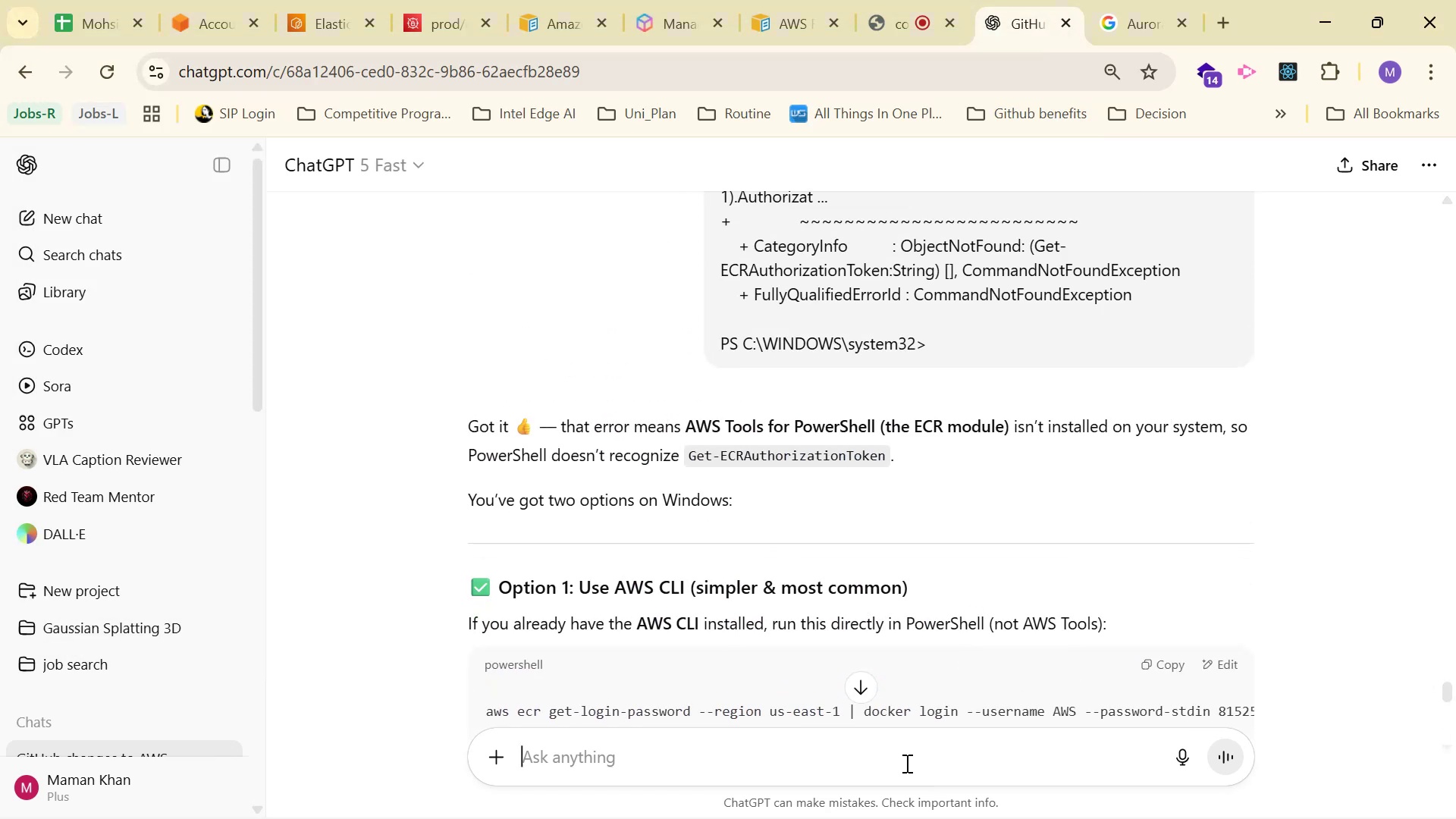 
type(my doock)
key(Tab)
 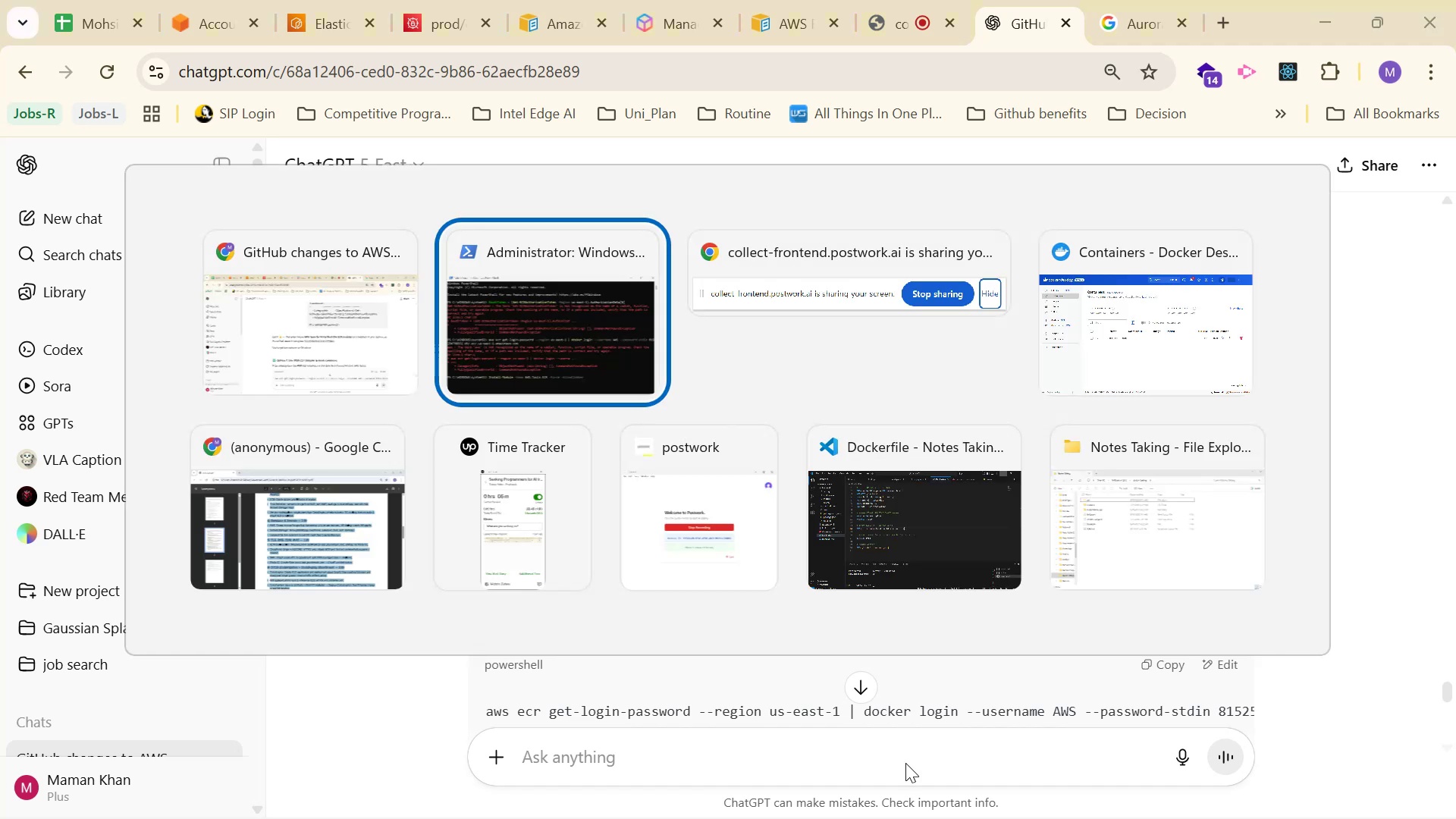 
hold_key(key=Backspace, duration=0.39)
 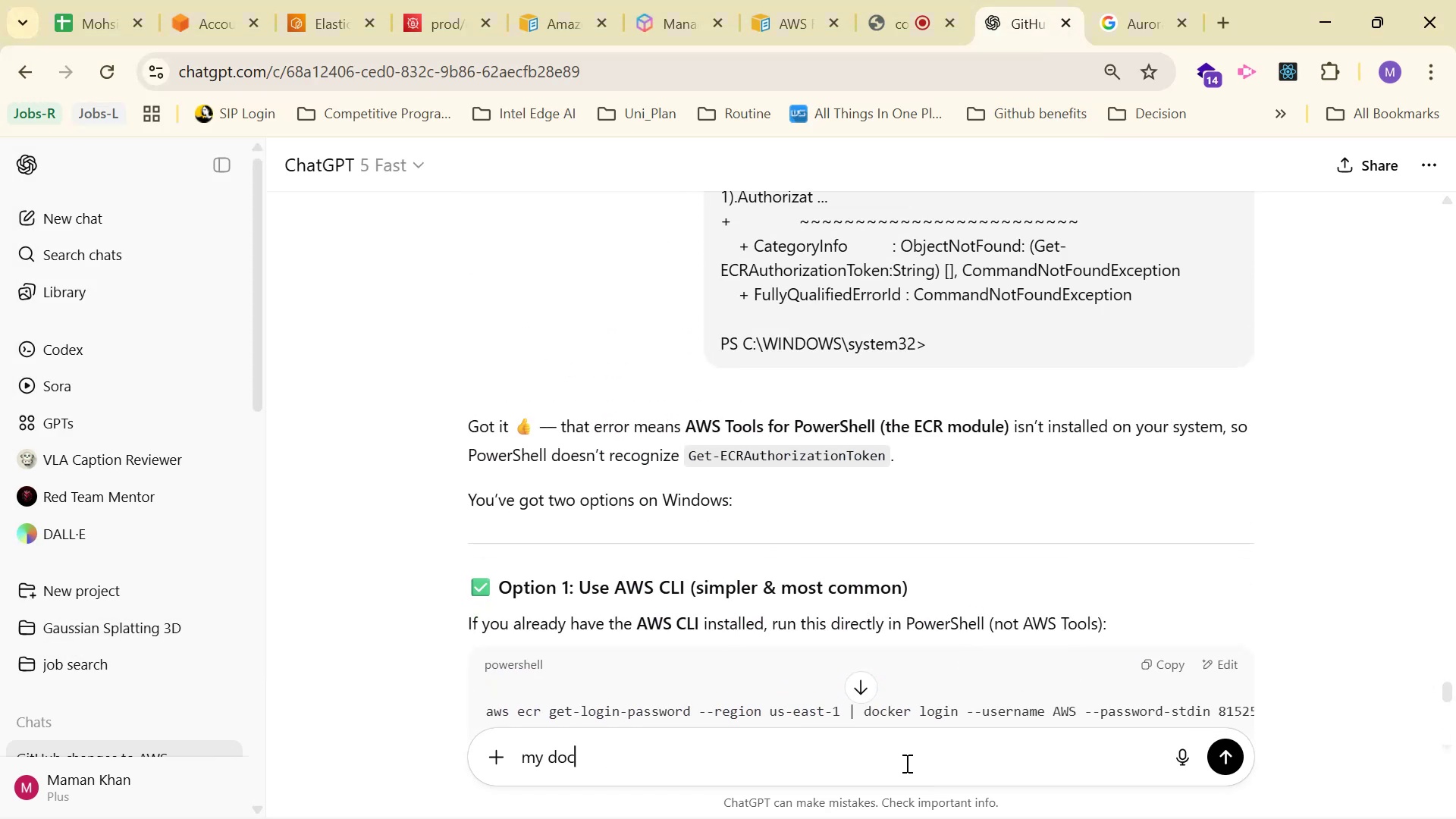 
hold_key(key=Backspace, duration=0.85)
 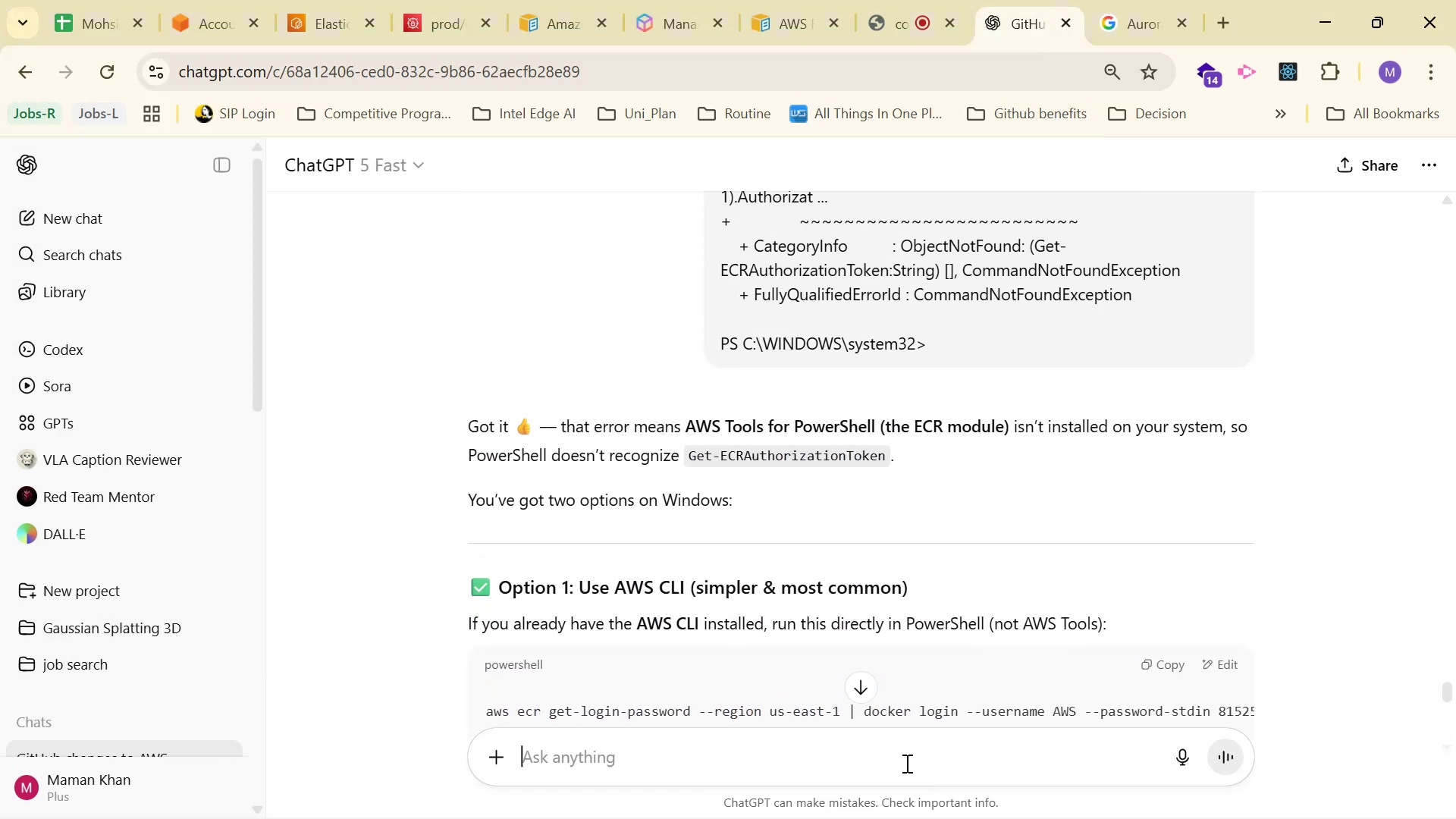 
hold_key(key=AltLeft, duration=0.79)
 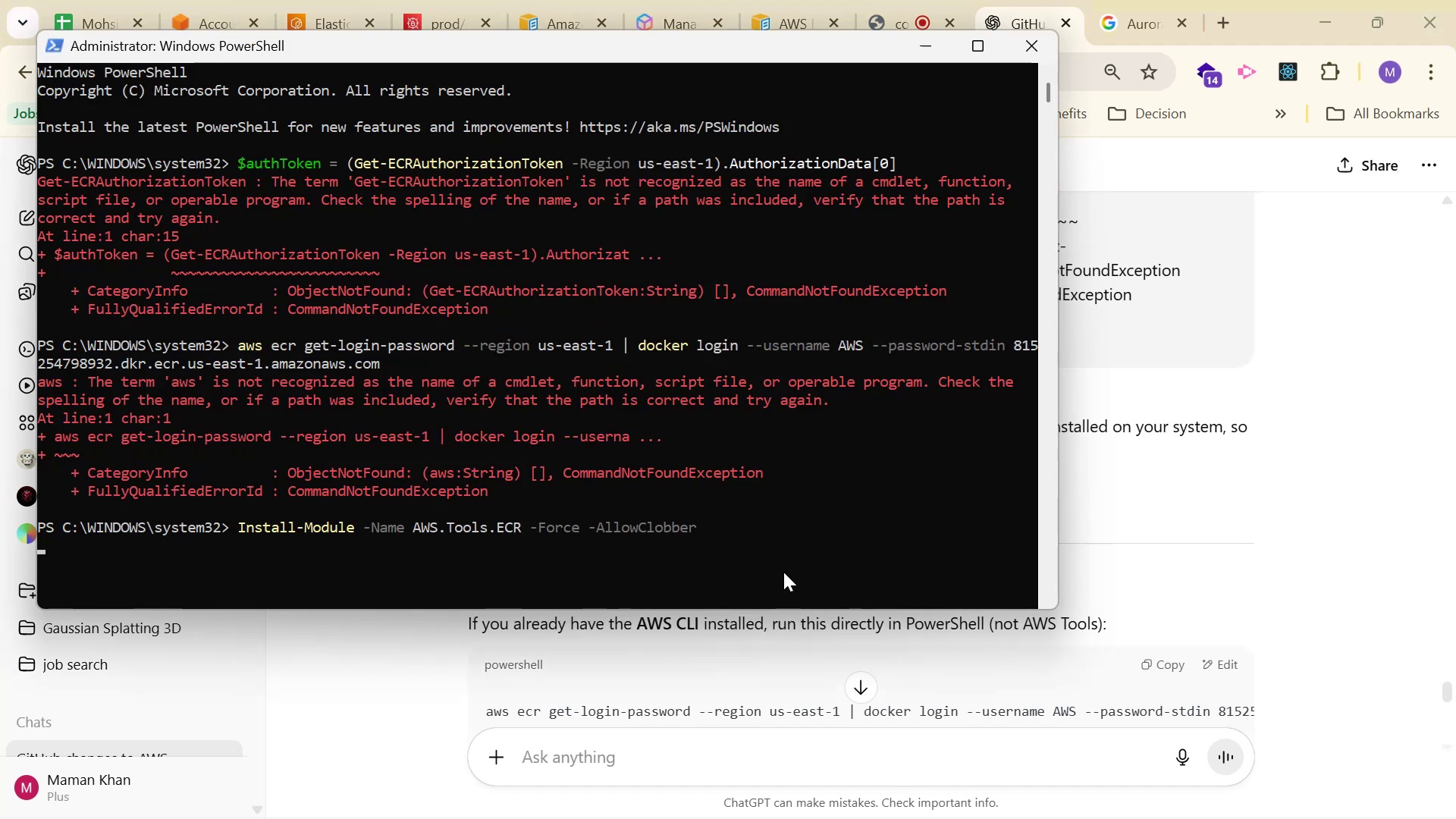 
scroll: coordinate [958, 466], scroll_direction: up, amount: 32.0
 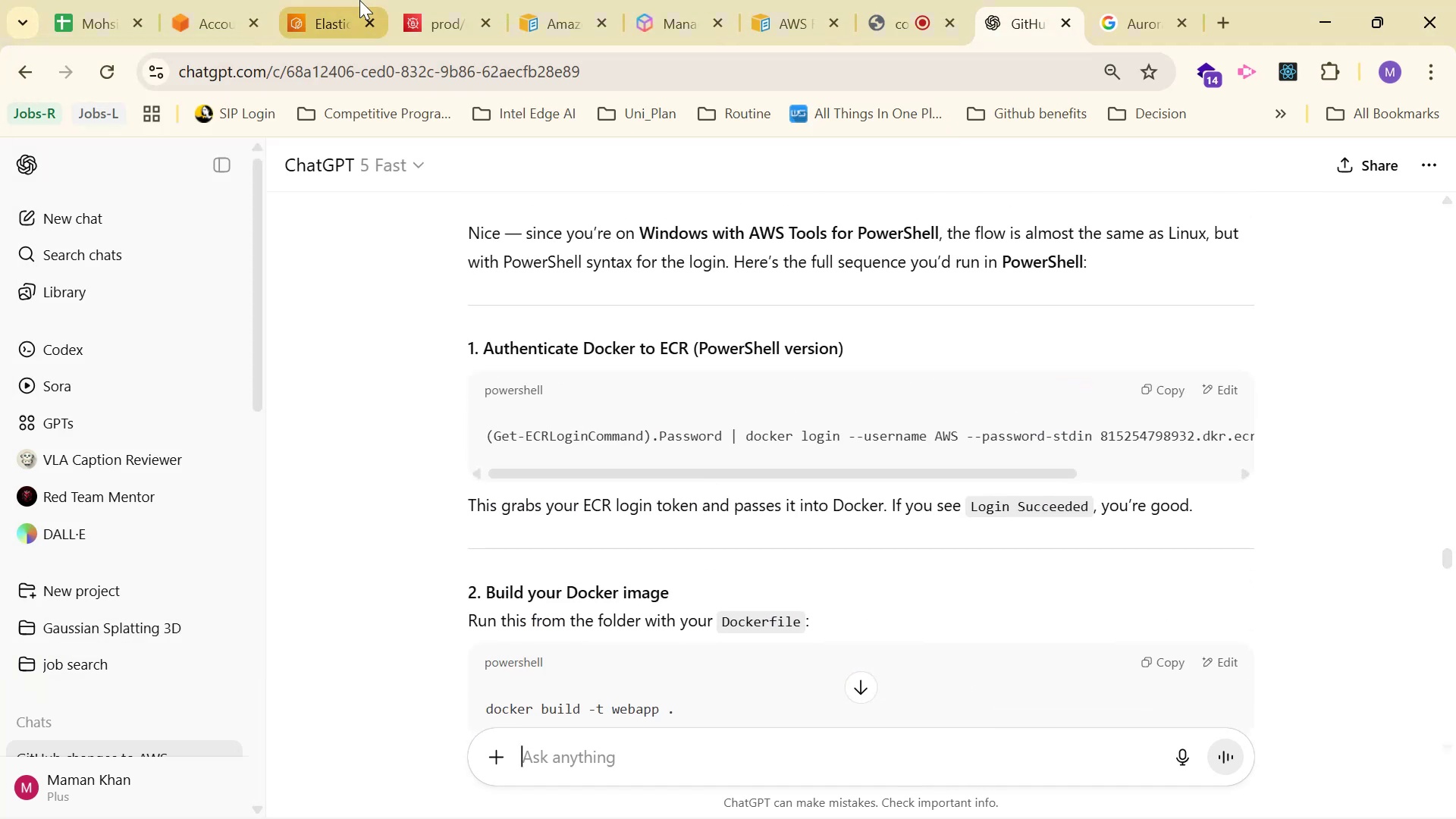 
left_click([427, 0])
 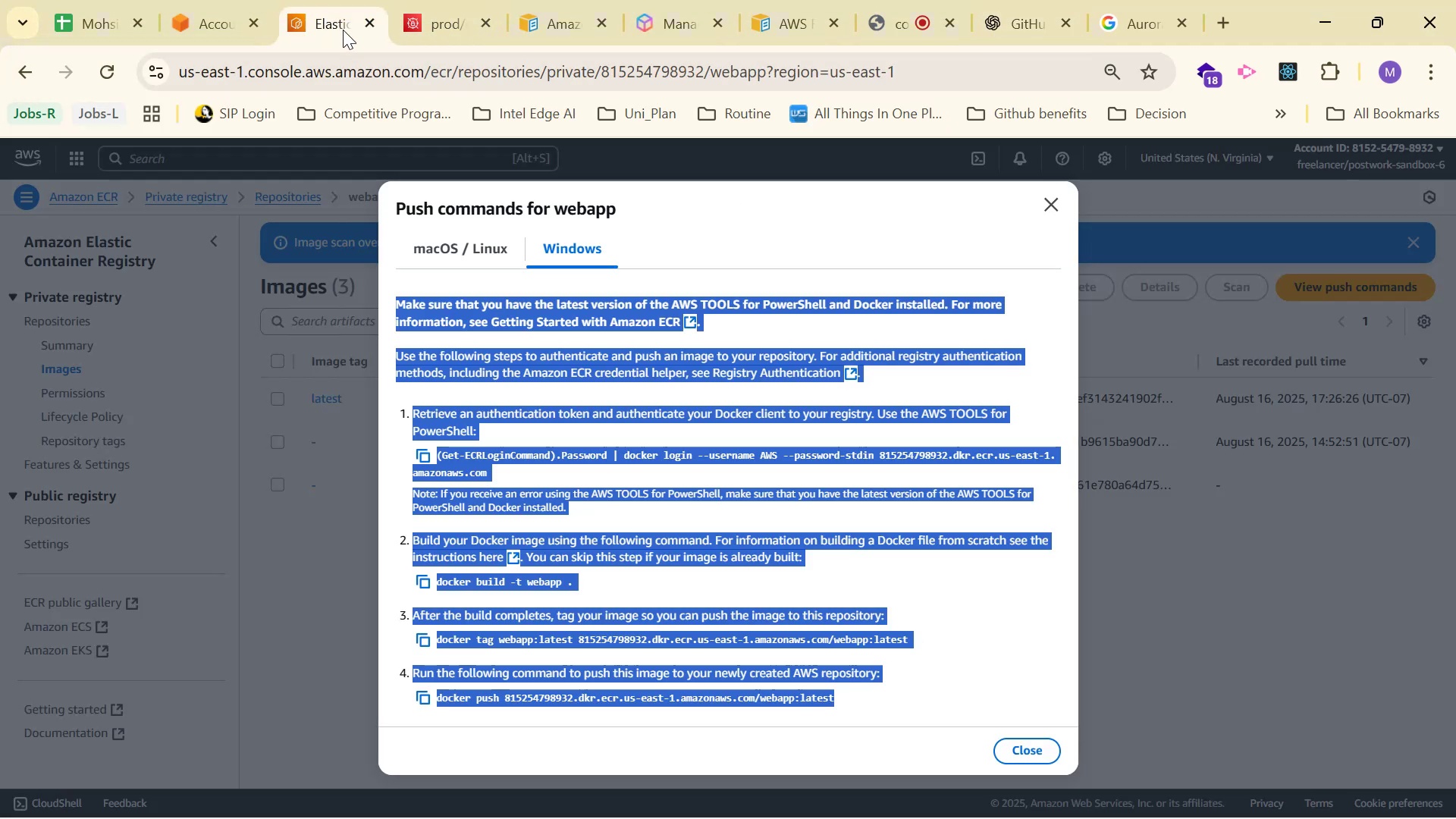 
left_click([1042, 201])
 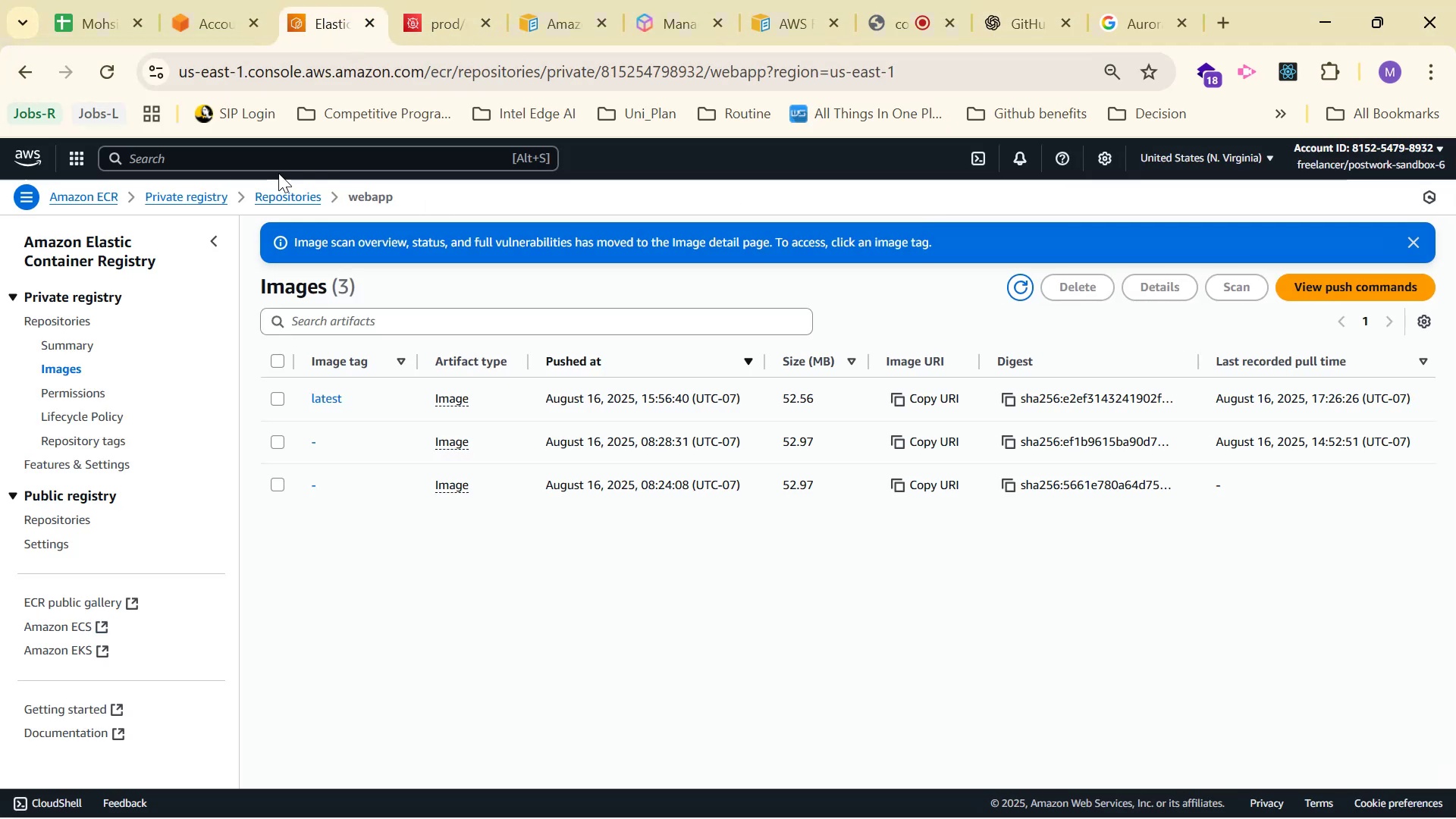 
left_click([274, 159])
 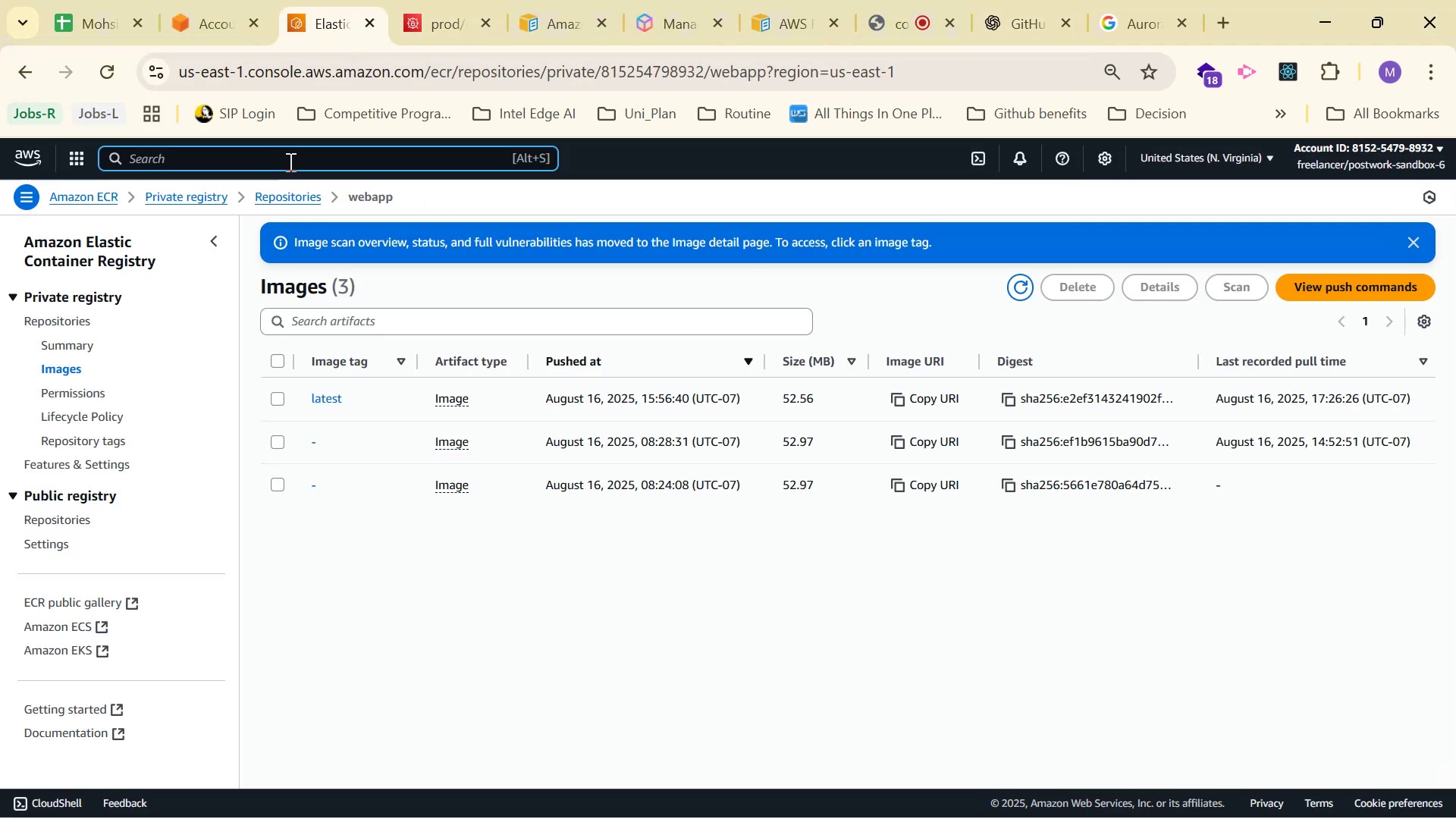 
type(clou)
 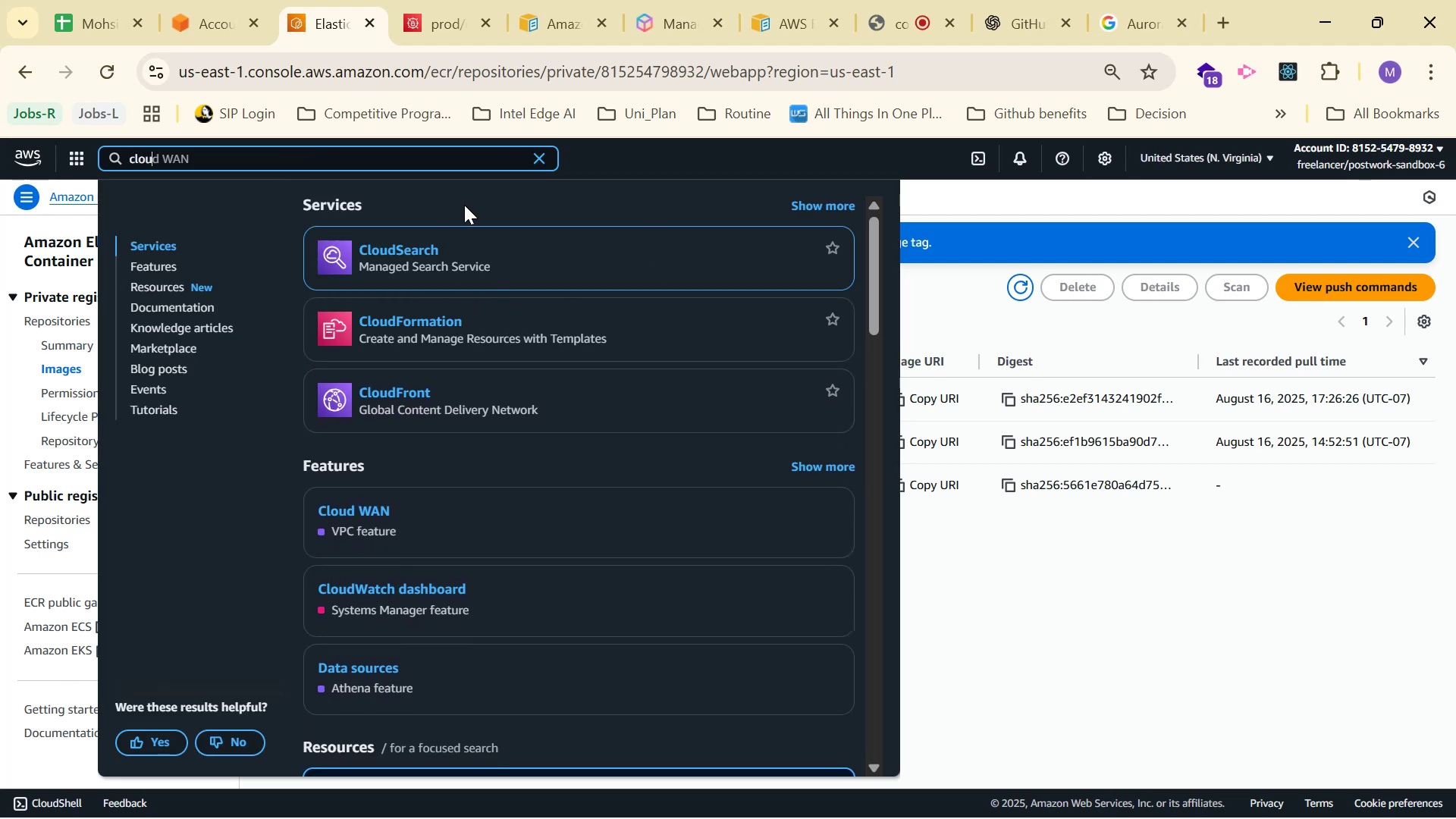 
type(dsh)
 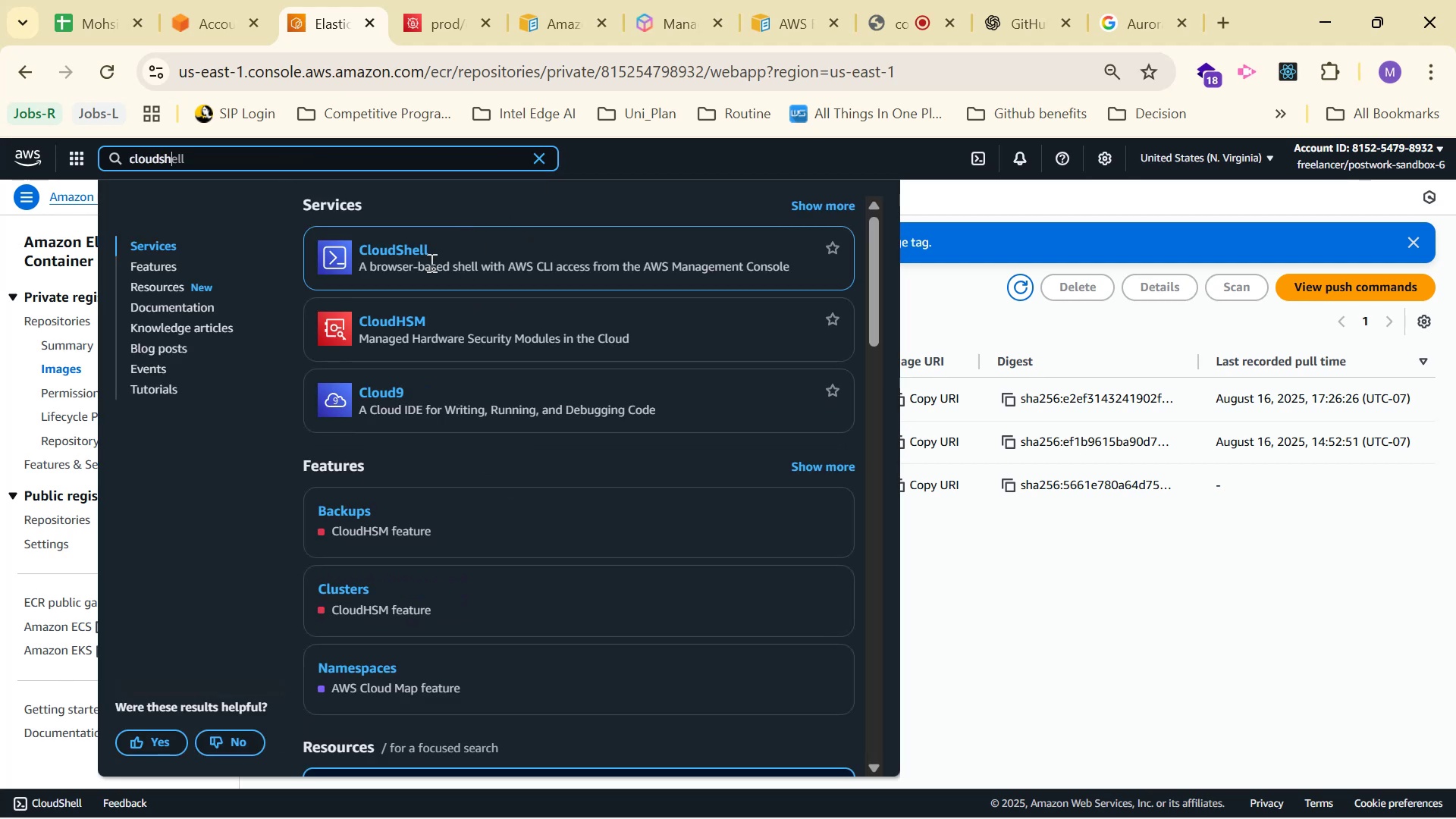 
double_click([420, 254])
 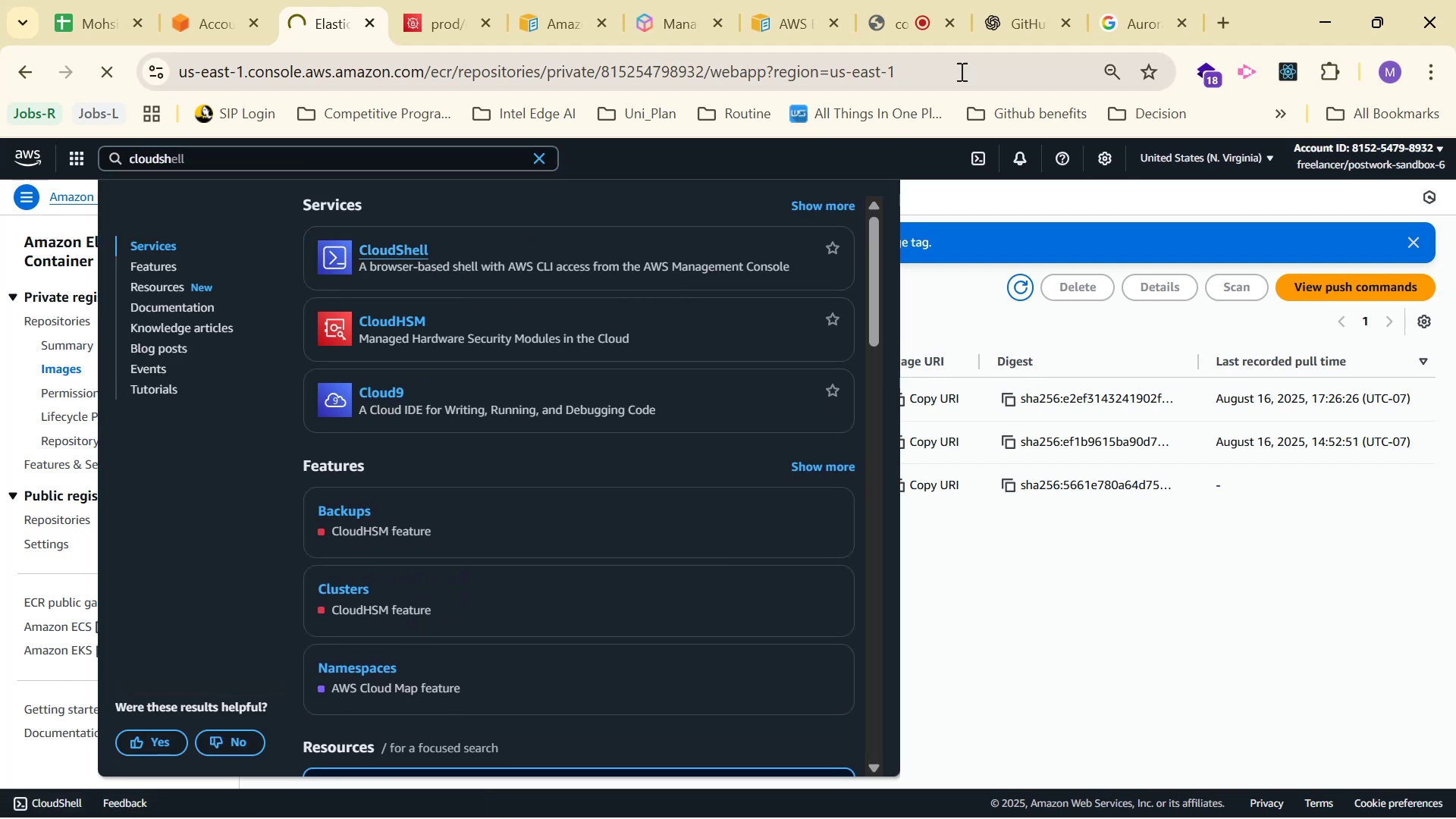 
left_click([1009, 20])
 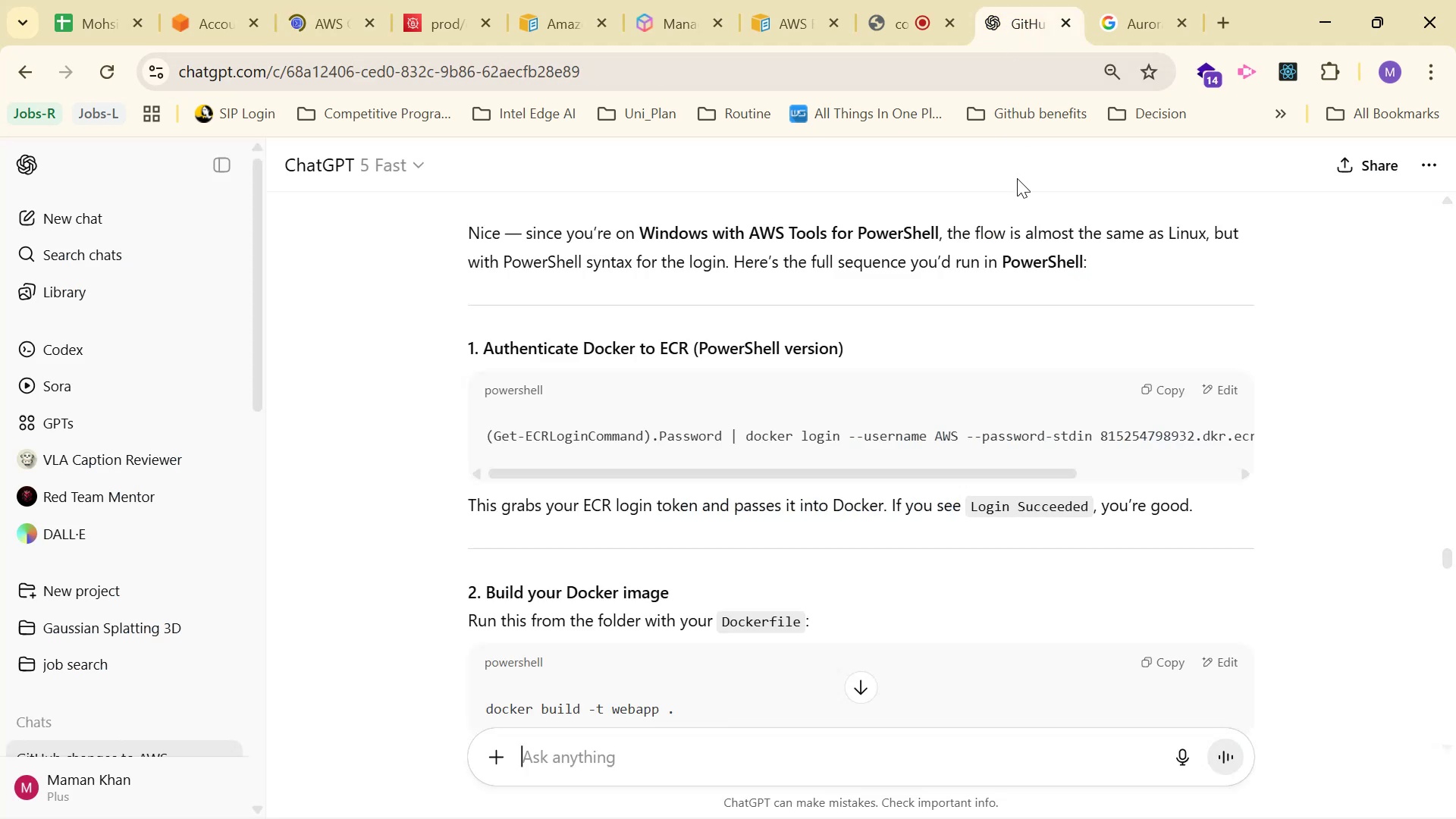 
scroll: coordinate [905, 434], scroll_direction: up, amount: 19.0
 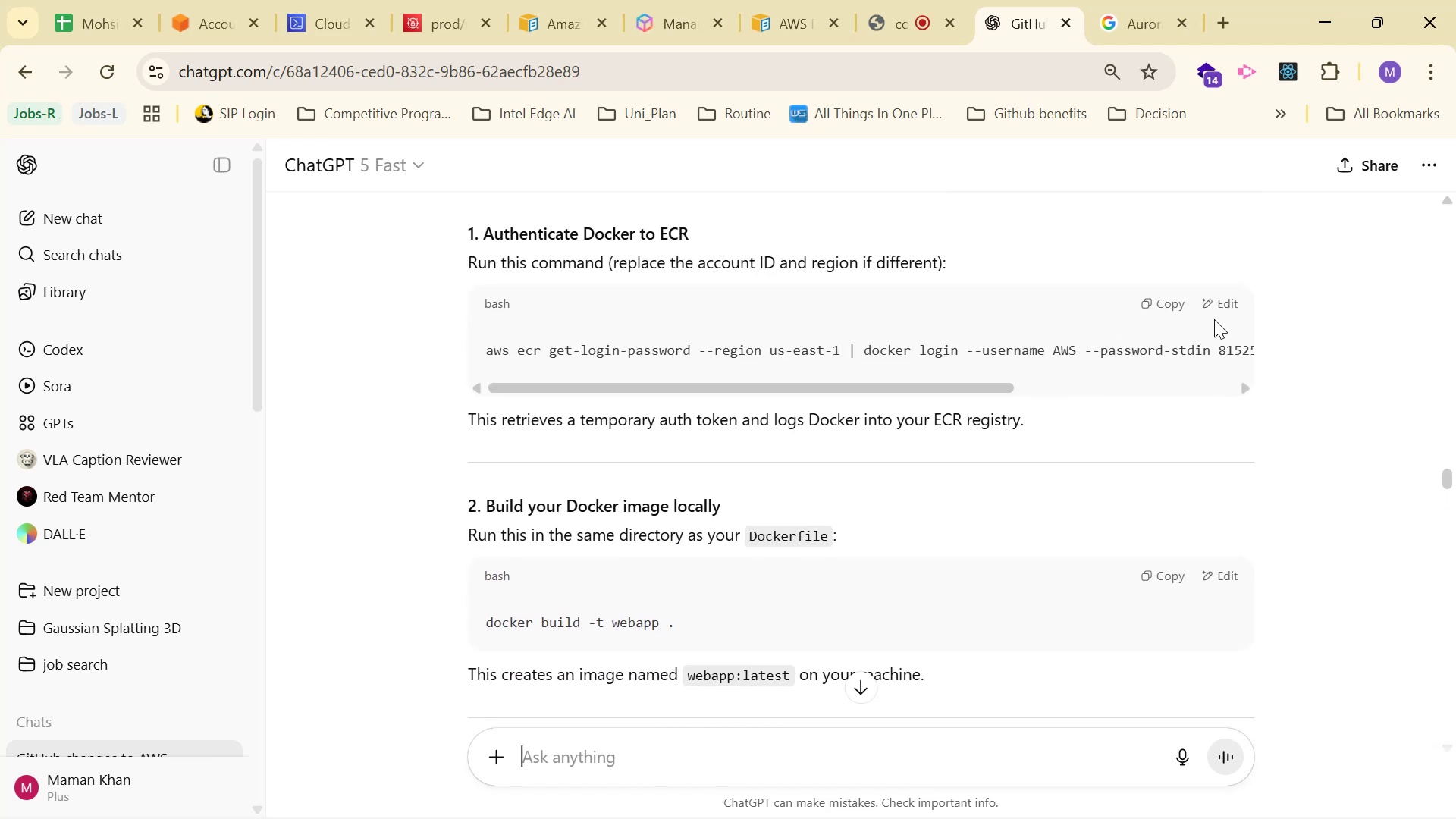 
left_click([1163, 299])
 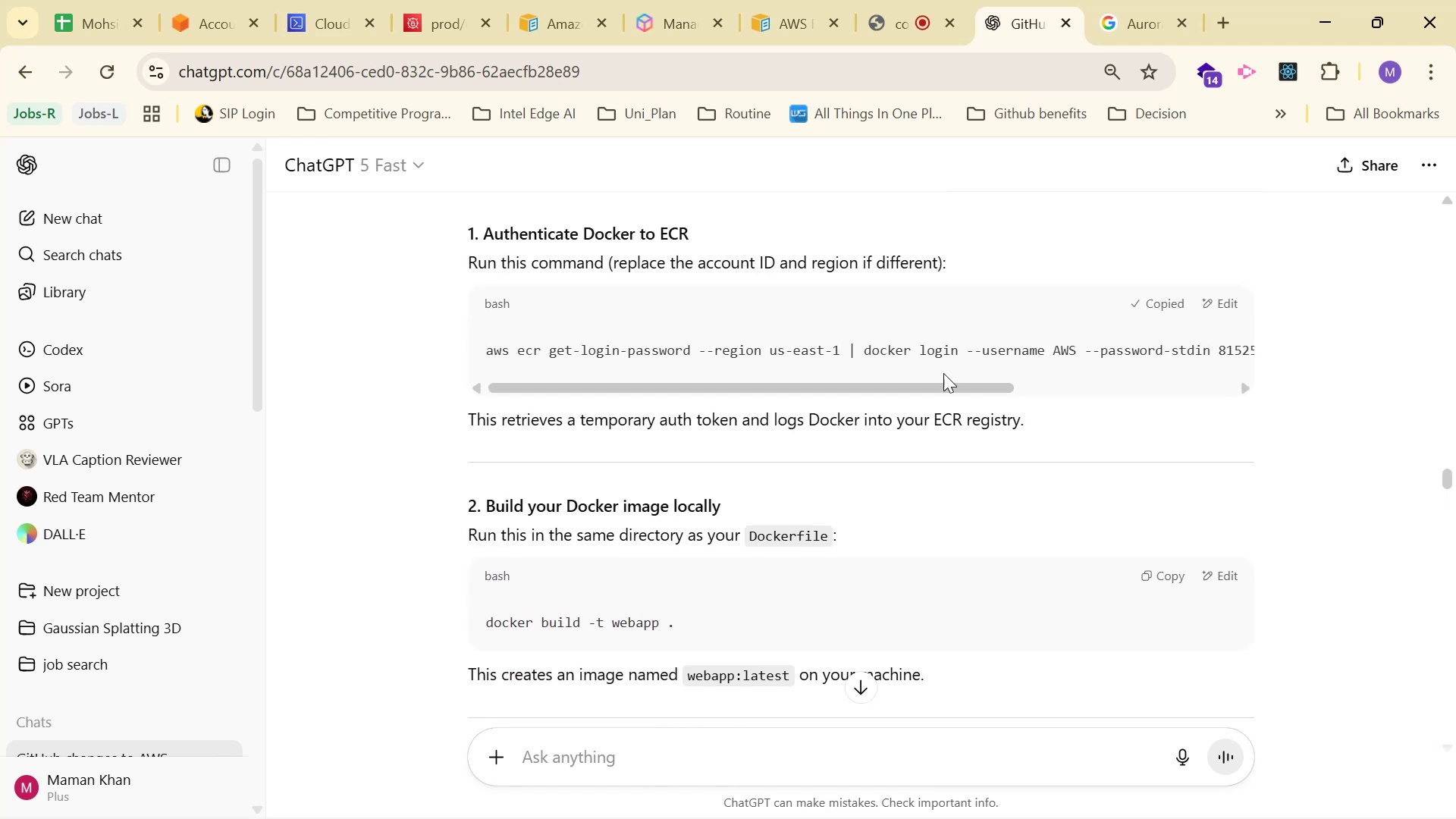 
left_click([318, 24])
 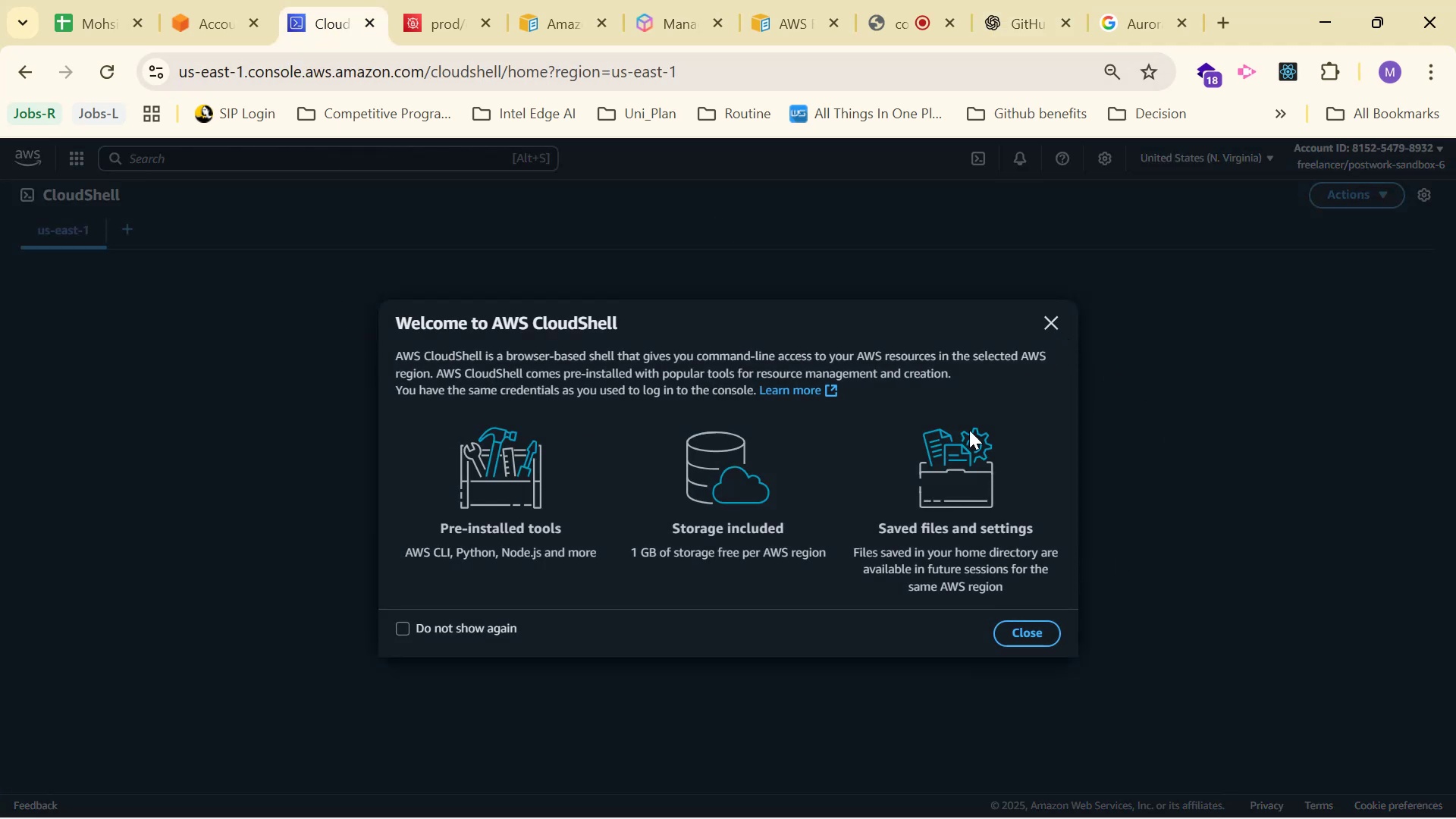 
left_click([1050, 329])
 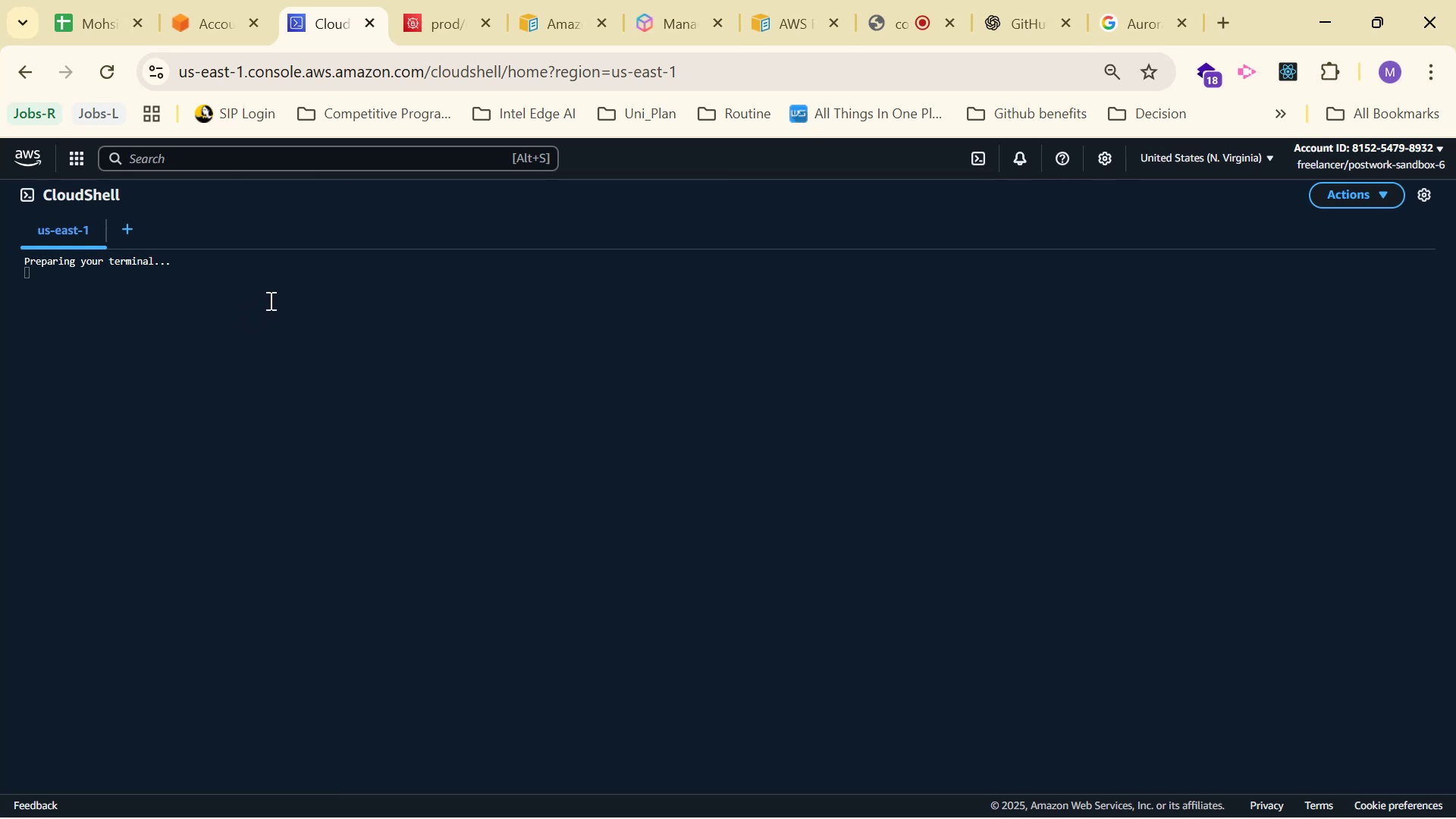 
left_click([271, 296])
 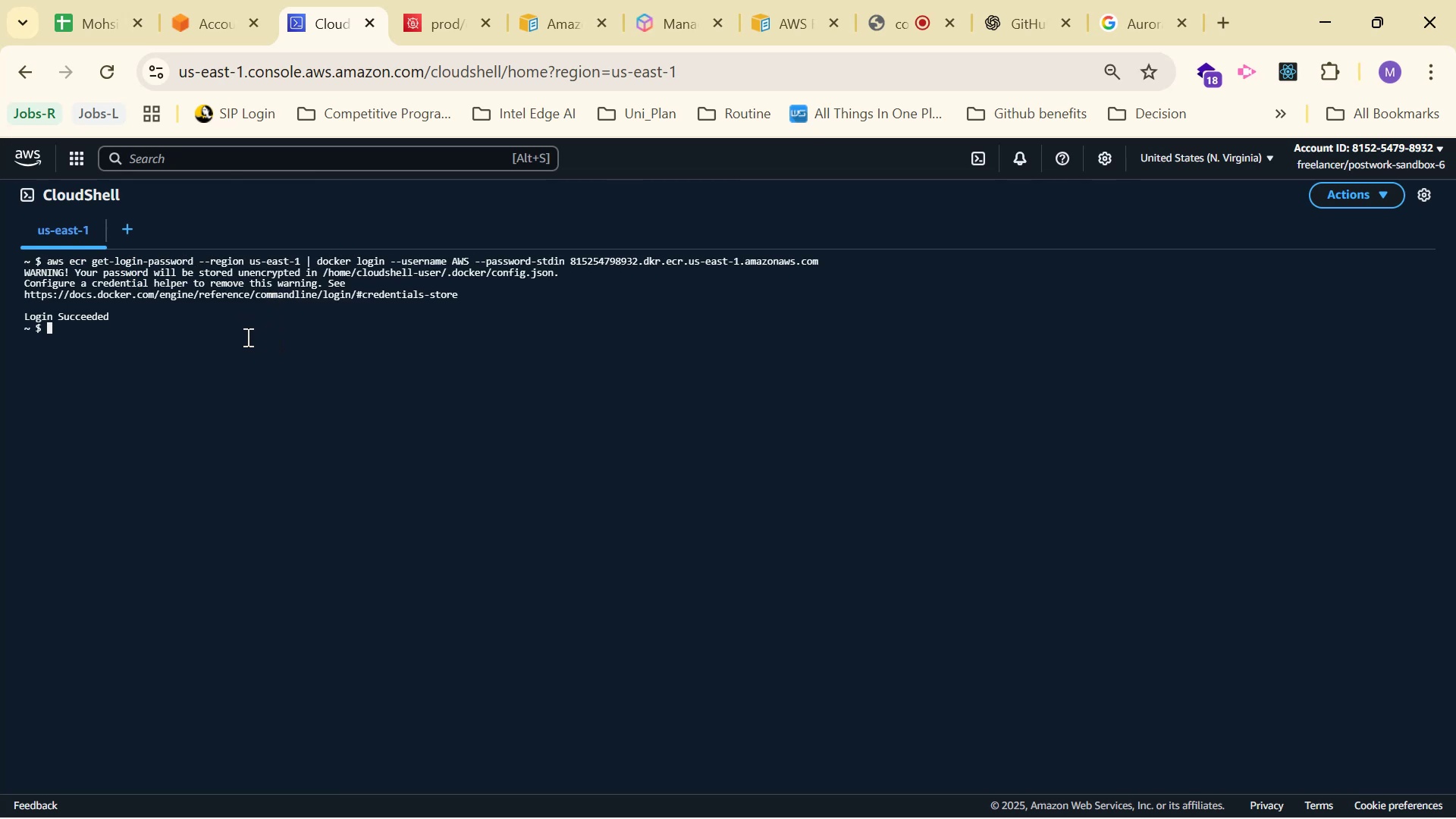 
right_click([234, 344])
 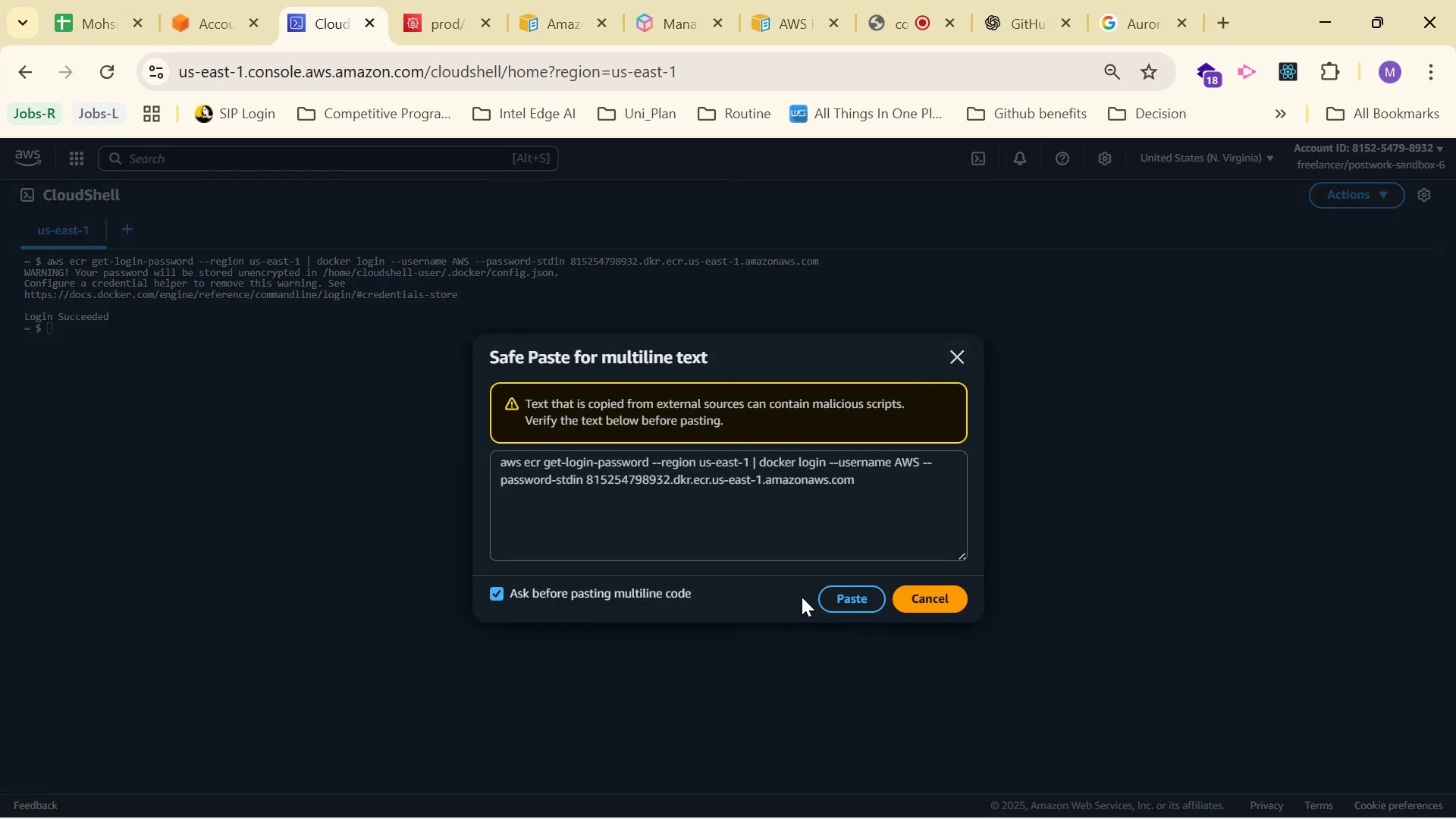 
left_click([849, 595])
 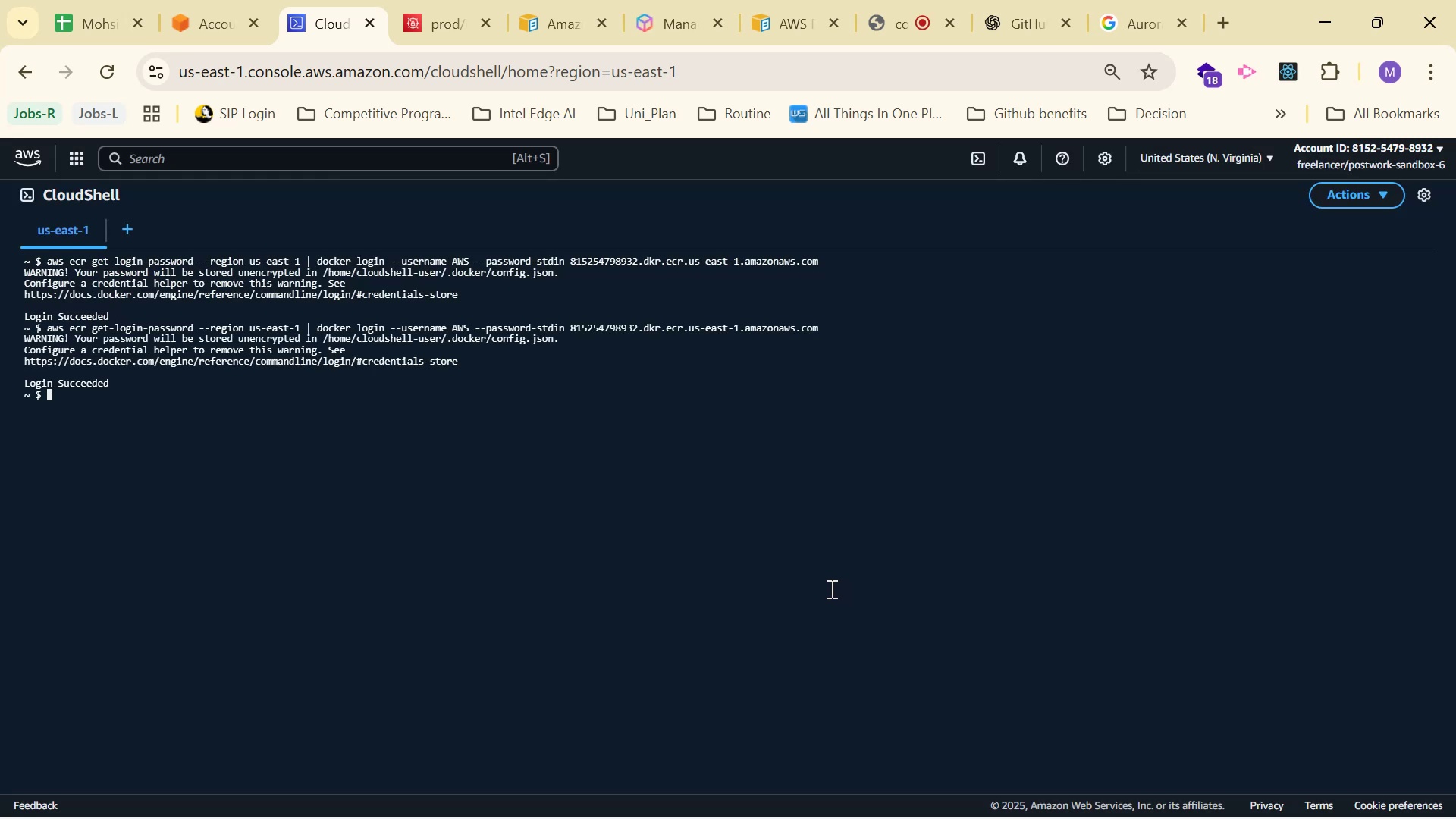 
left_click([995, 27])
 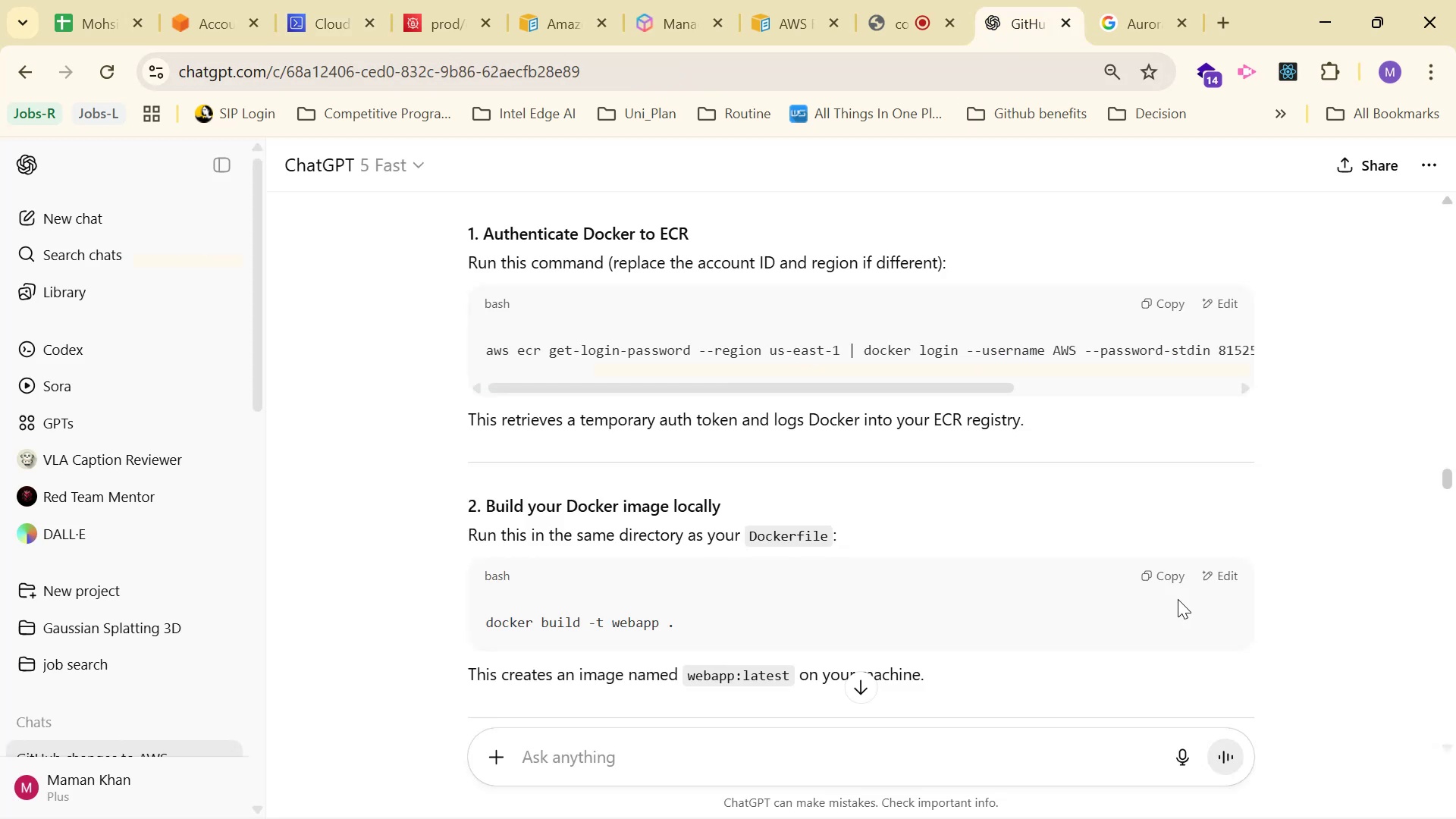 
left_click([1167, 576])
 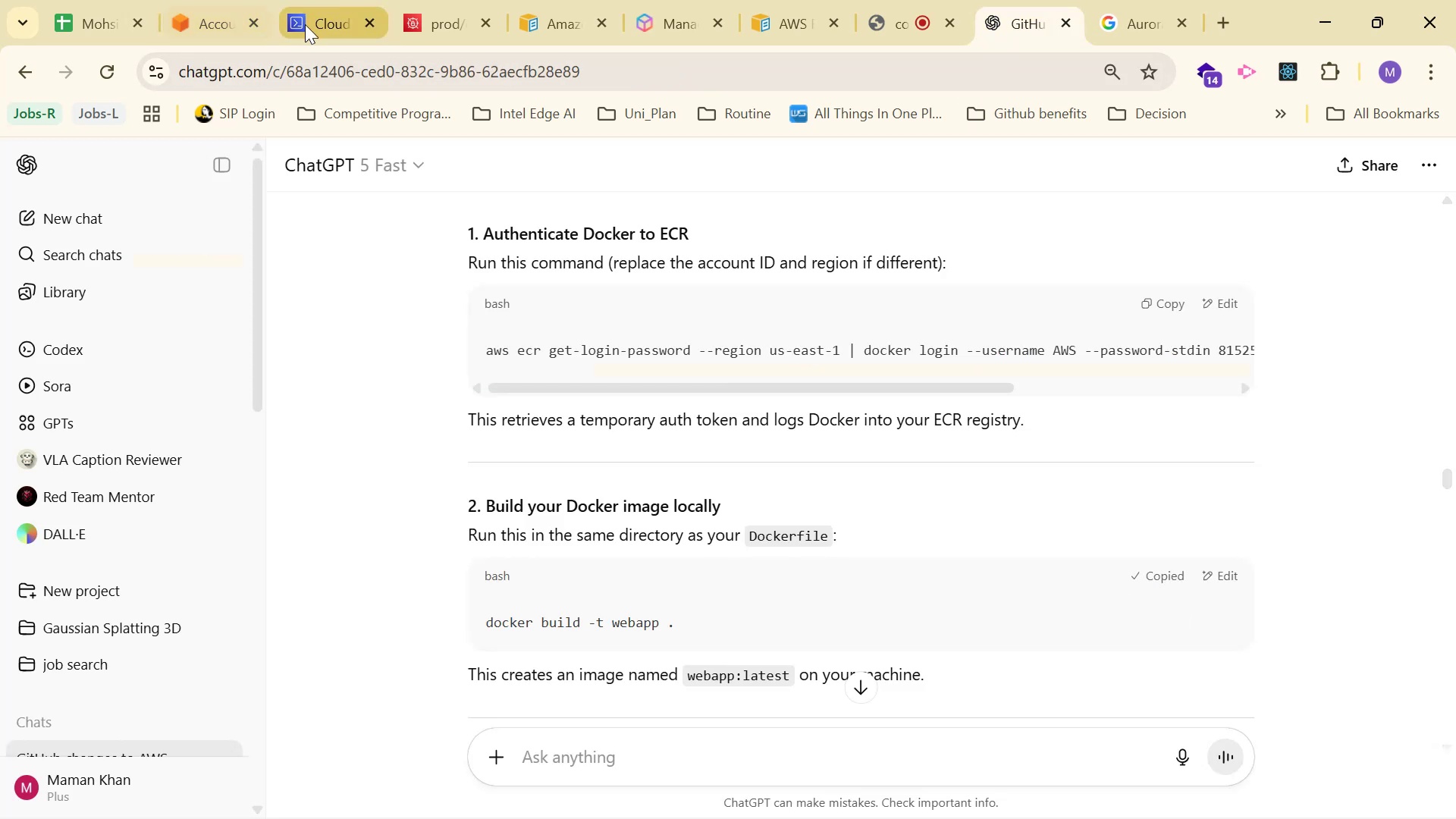 
right_click([282, 450])
 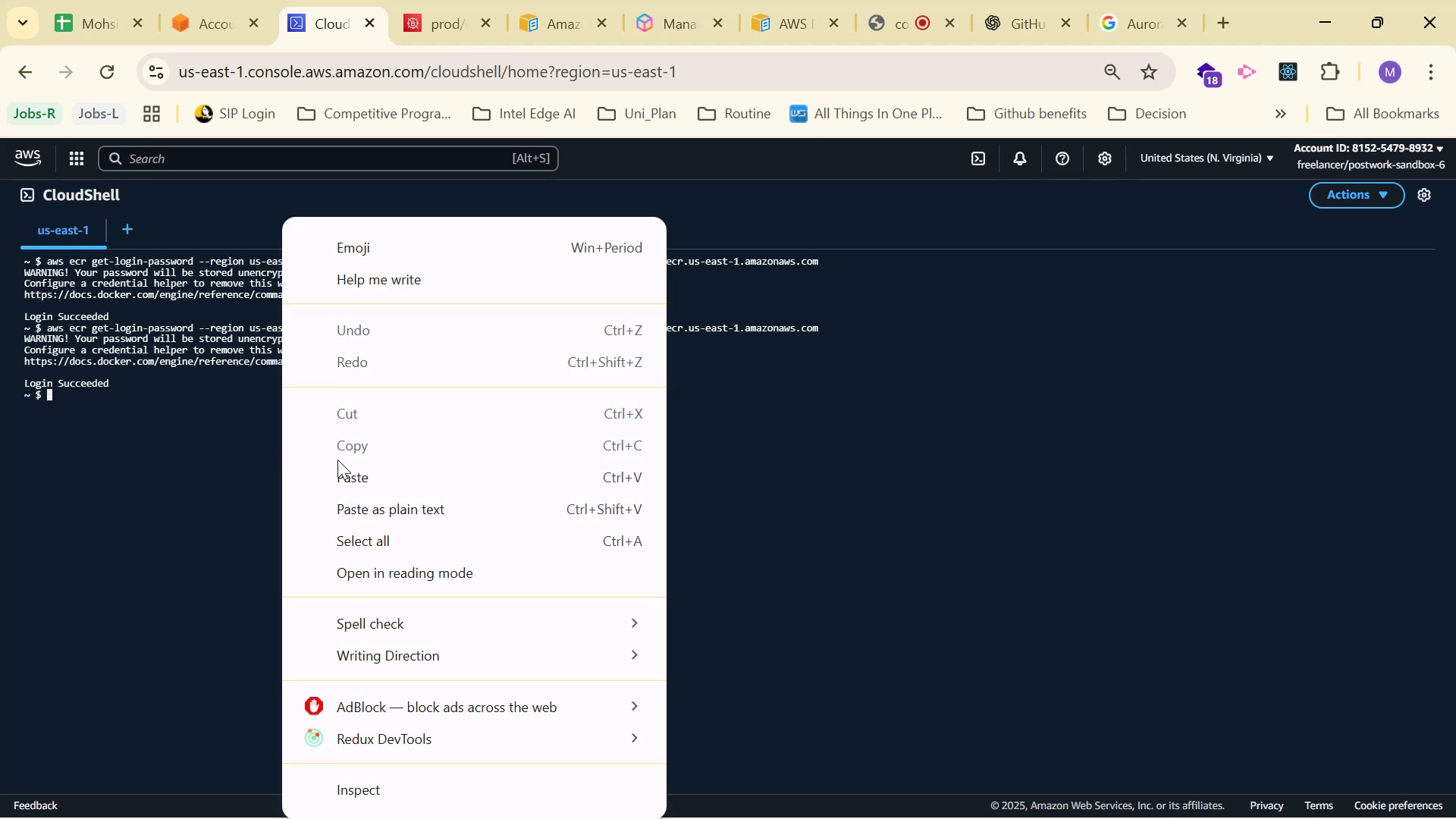 
left_click([352, 482])
 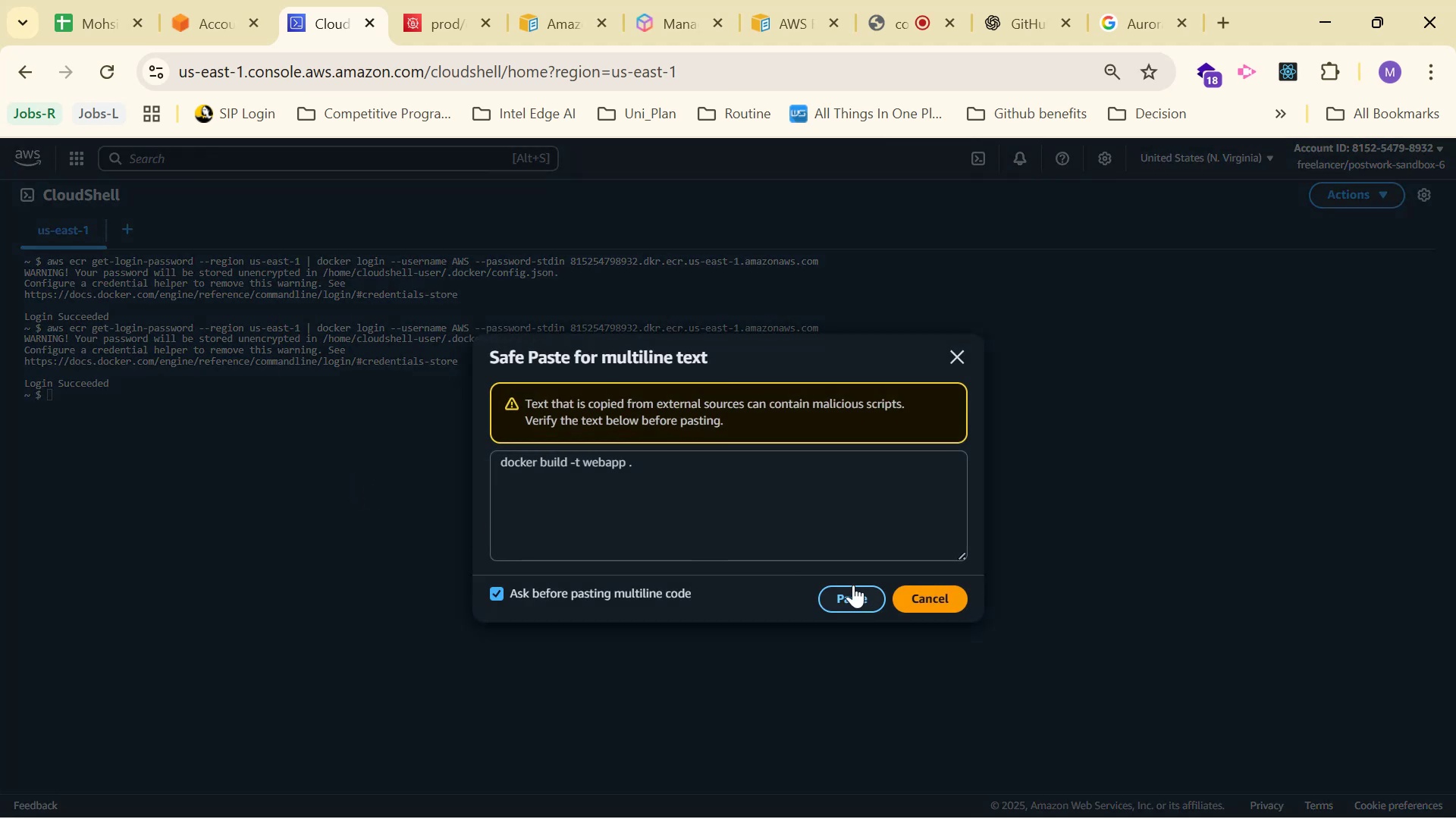 
left_click([850, 597])
 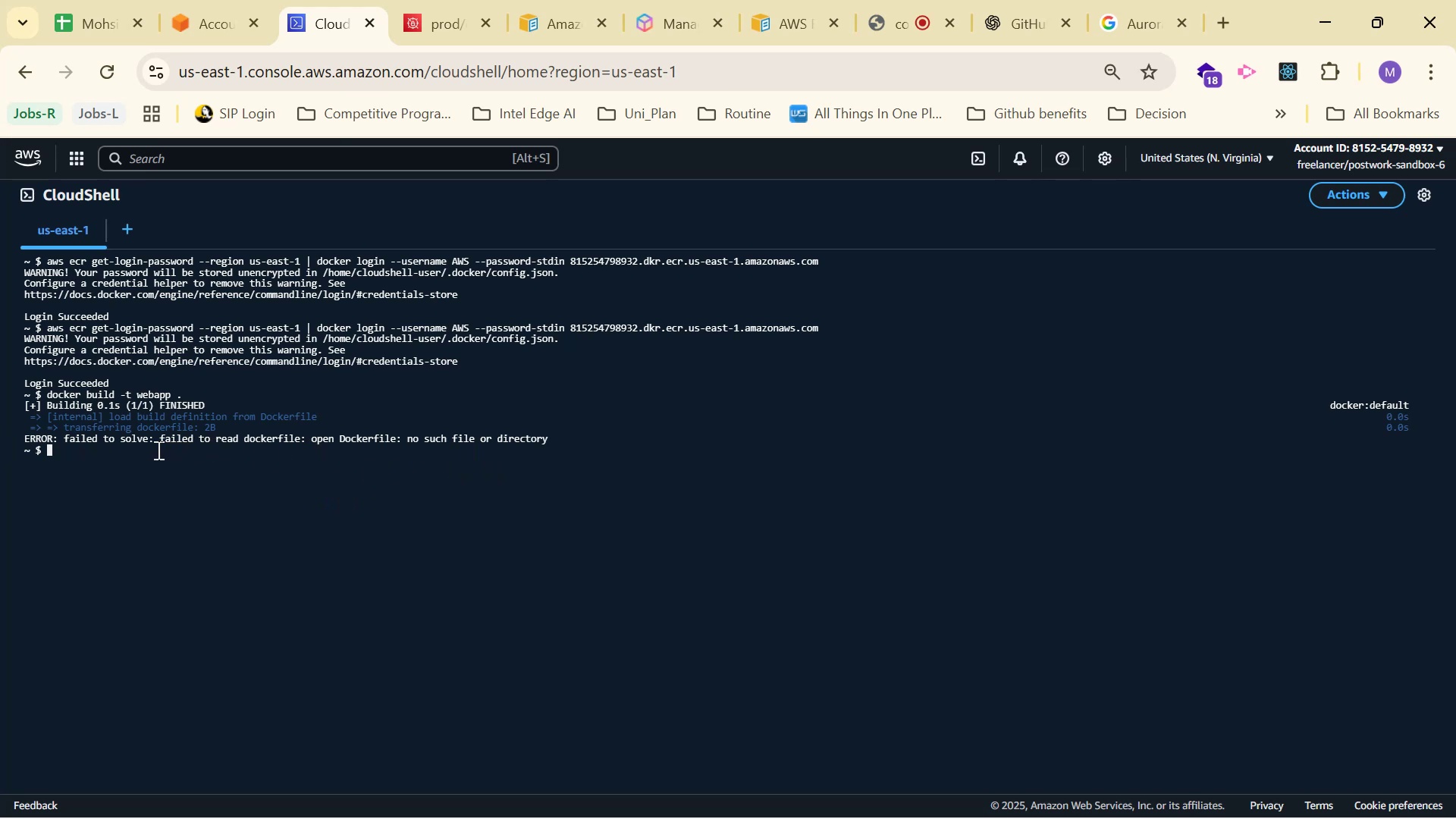 
wait(19.51)
 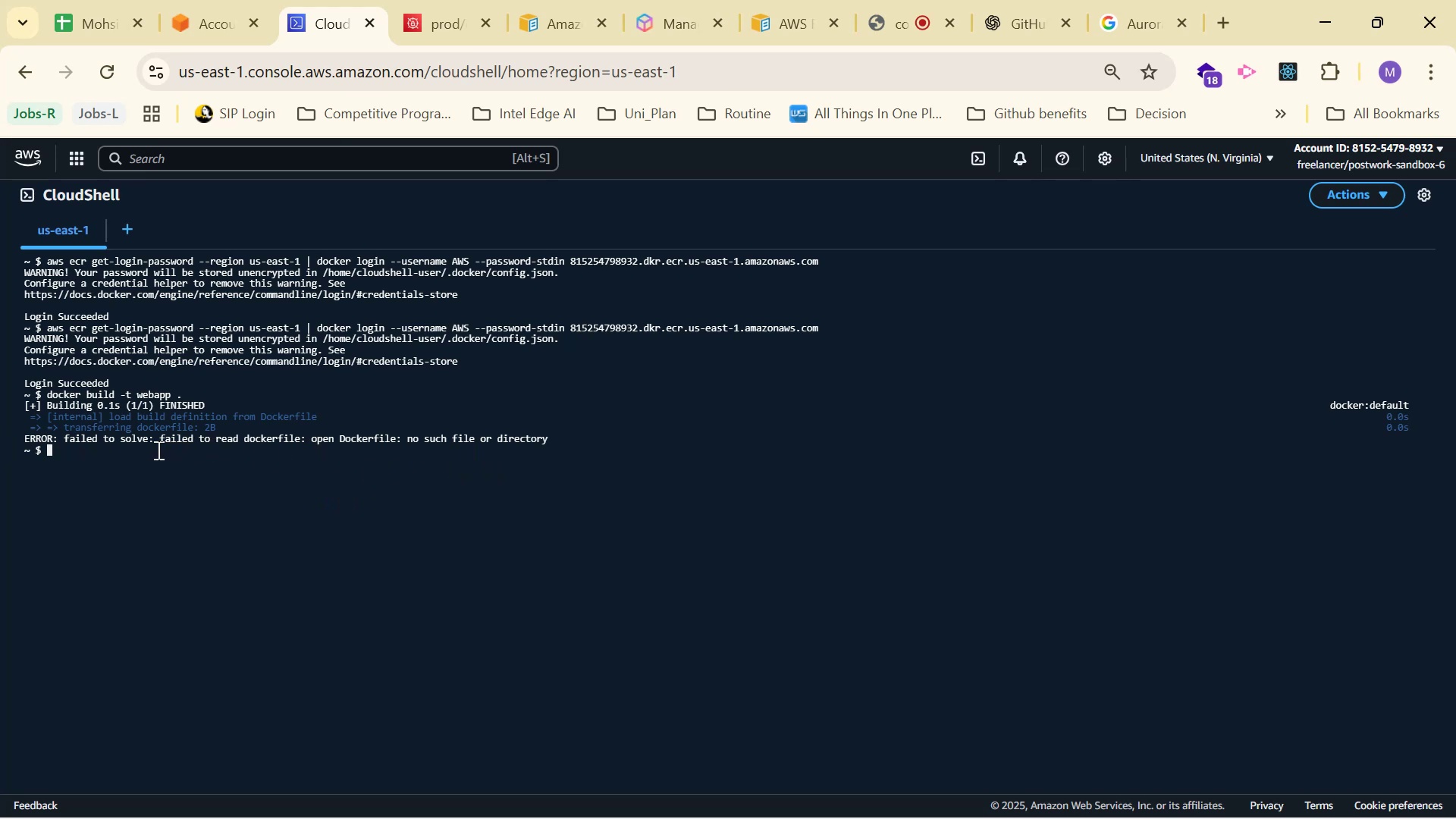 
left_click([1010, 24])
 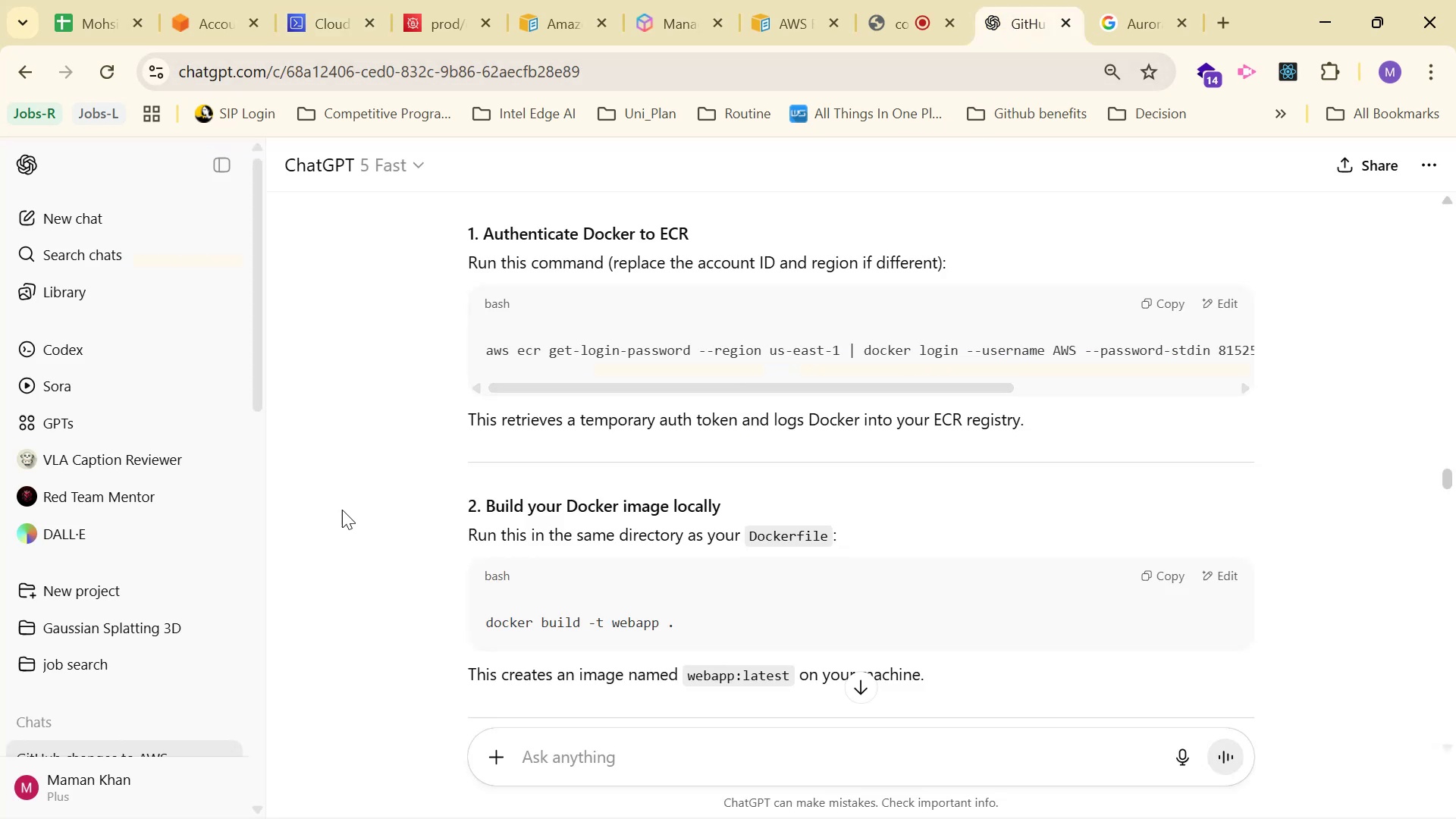 
scroll: coordinate [193, 478], scroll_direction: down, amount: 4.0
 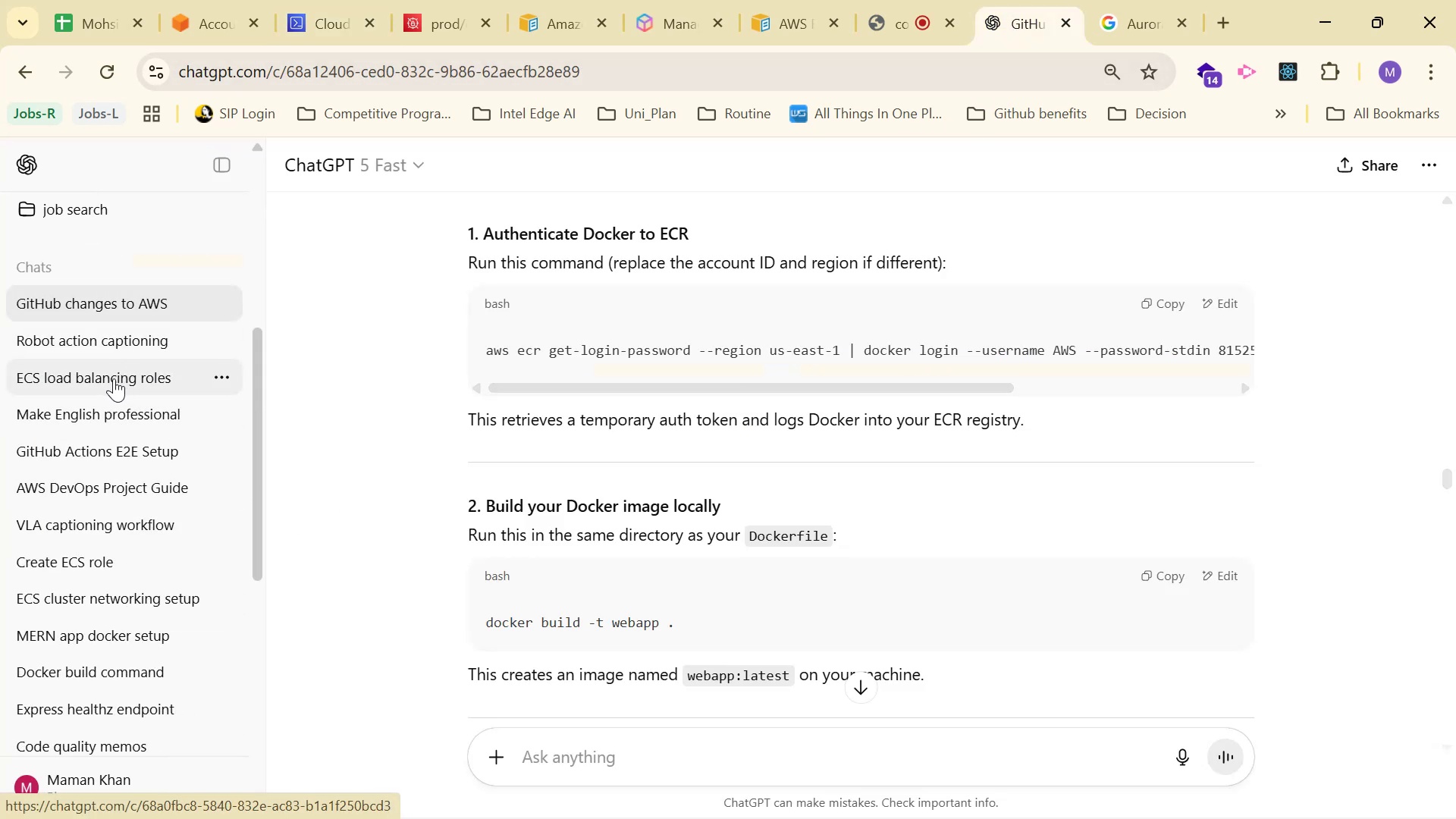 
wait(9.11)
 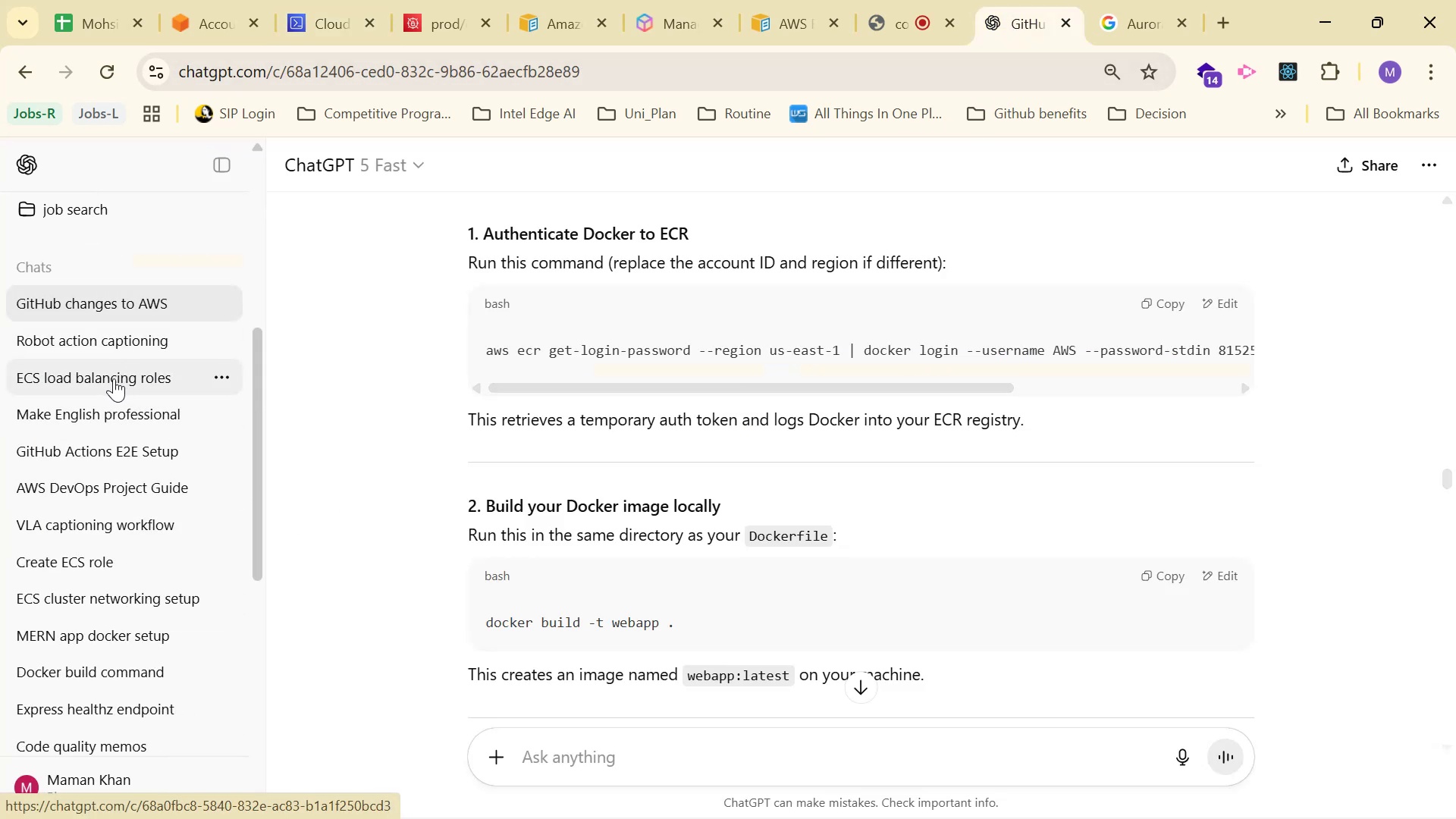 
scroll: coordinate [150, 550], scroll_direction: down, amount: 1.0
 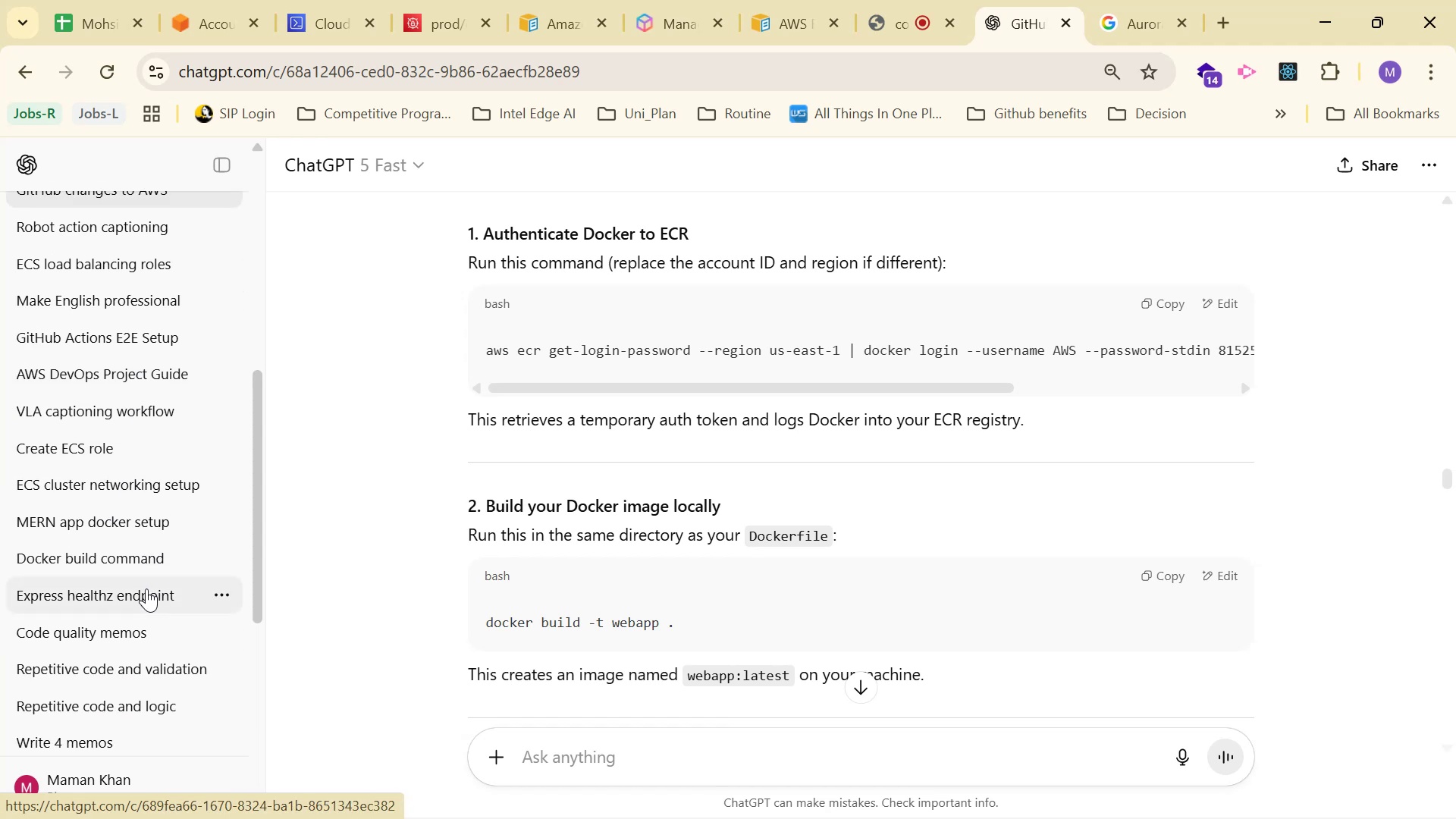 
left_click([152, 552])
 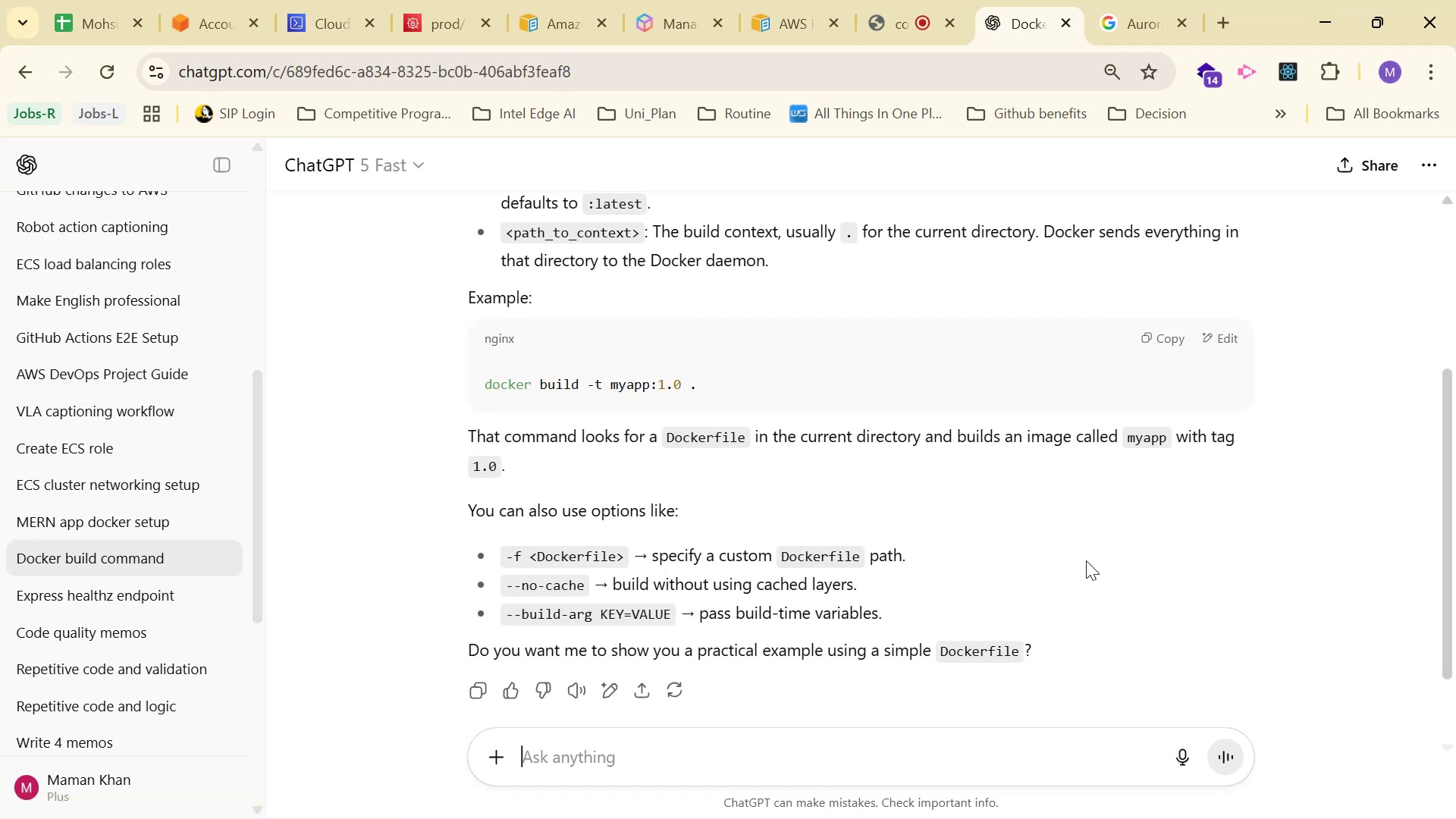 
scroll: coordinate [136, 496], scroll_direction: up, amount: 4.0
 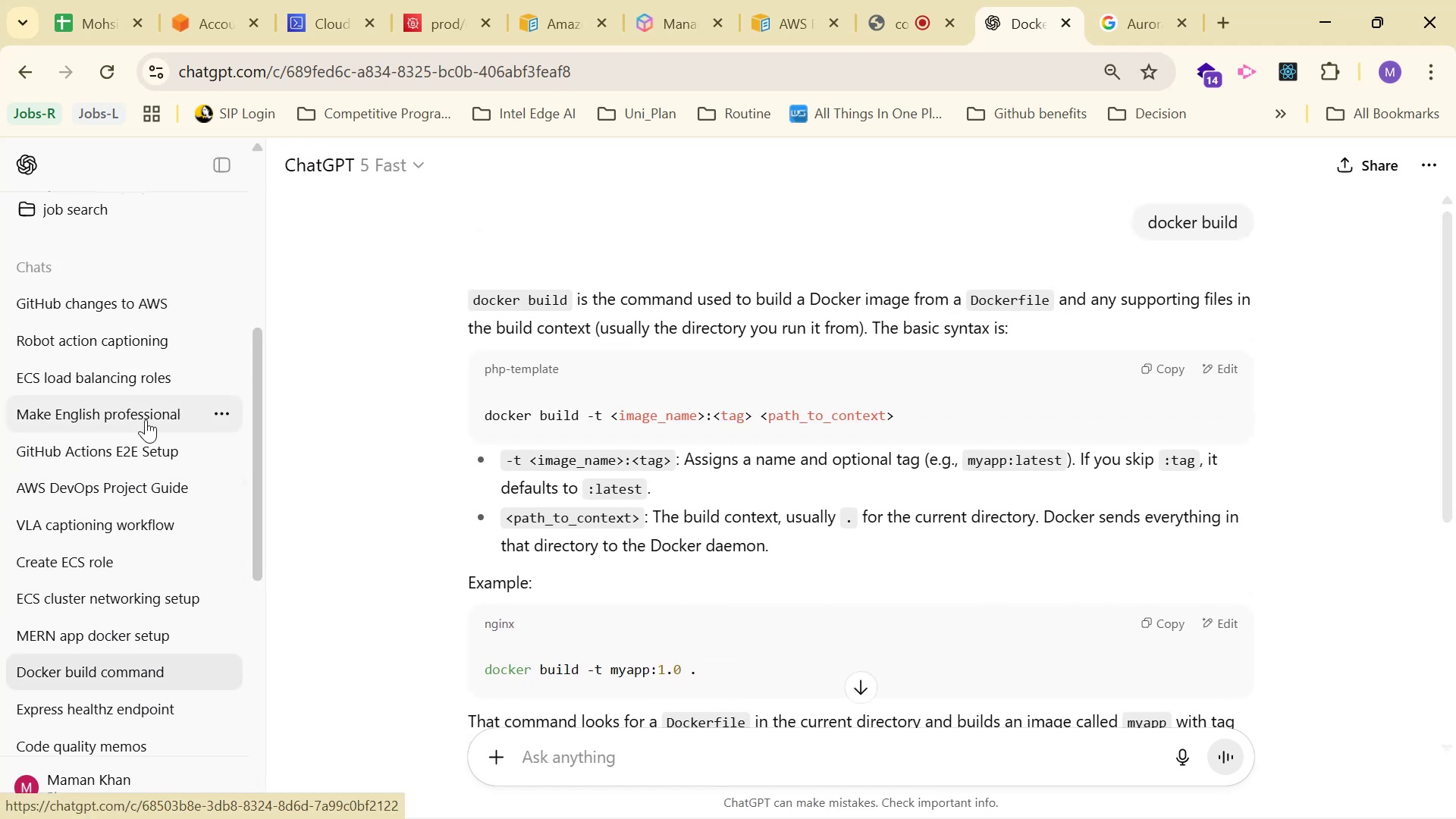 
left_click([150, 366])
 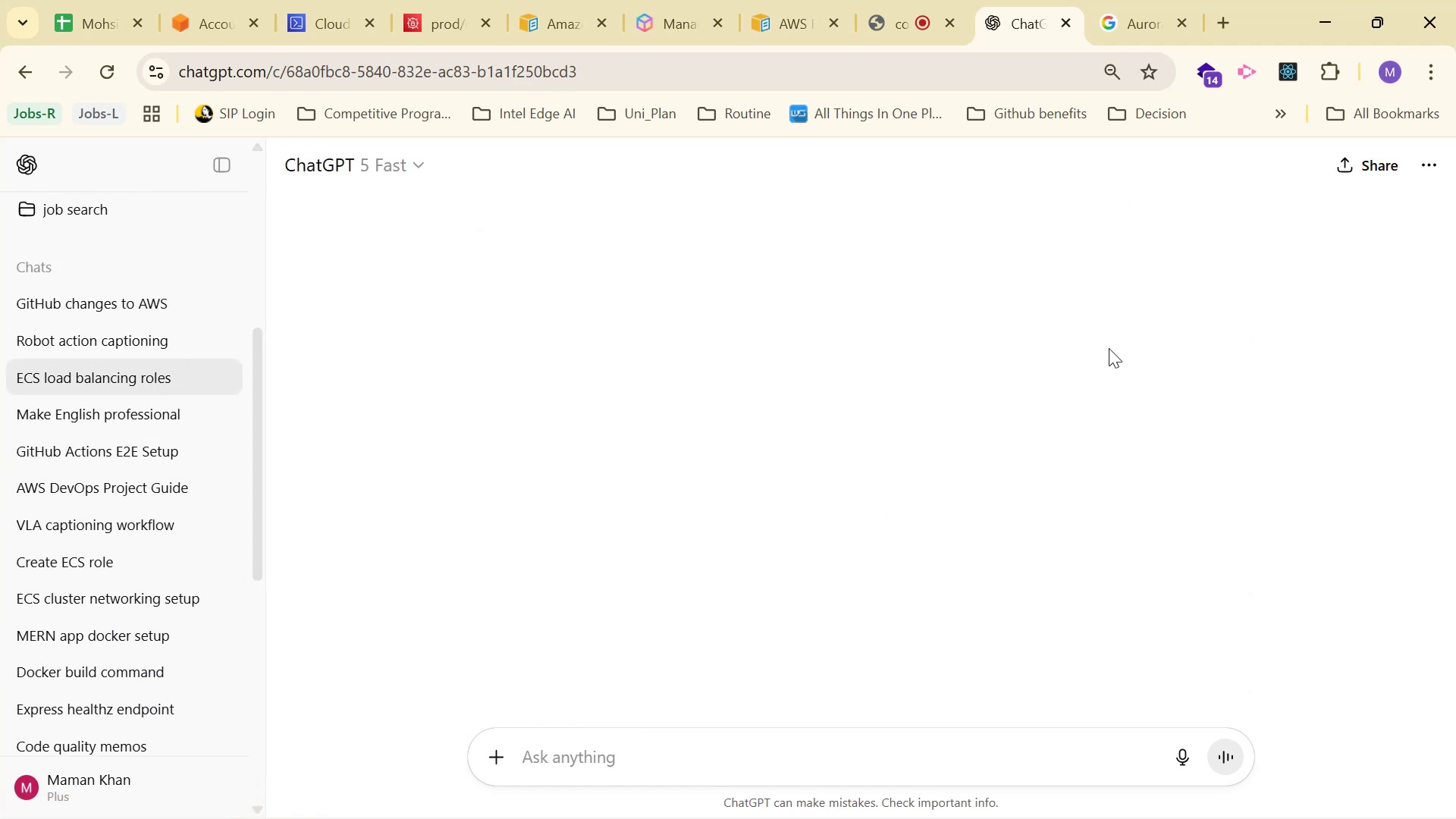 
scroll: coordinate [1100, 522], scroll_direction: down, amount: 2.0
 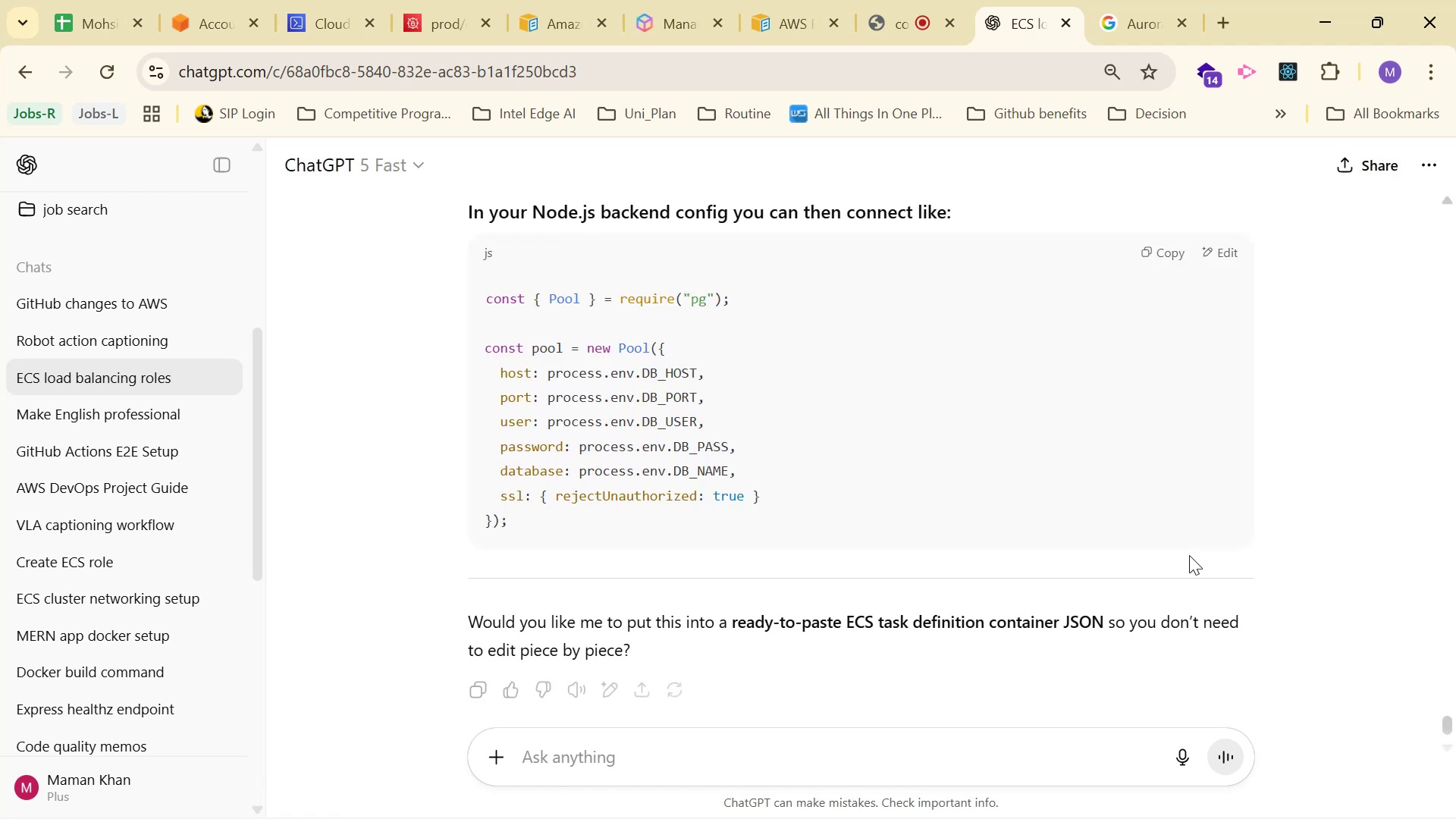 
scroll: coordinate [1142, 497], scroll_direction: up, amount: 91.0
 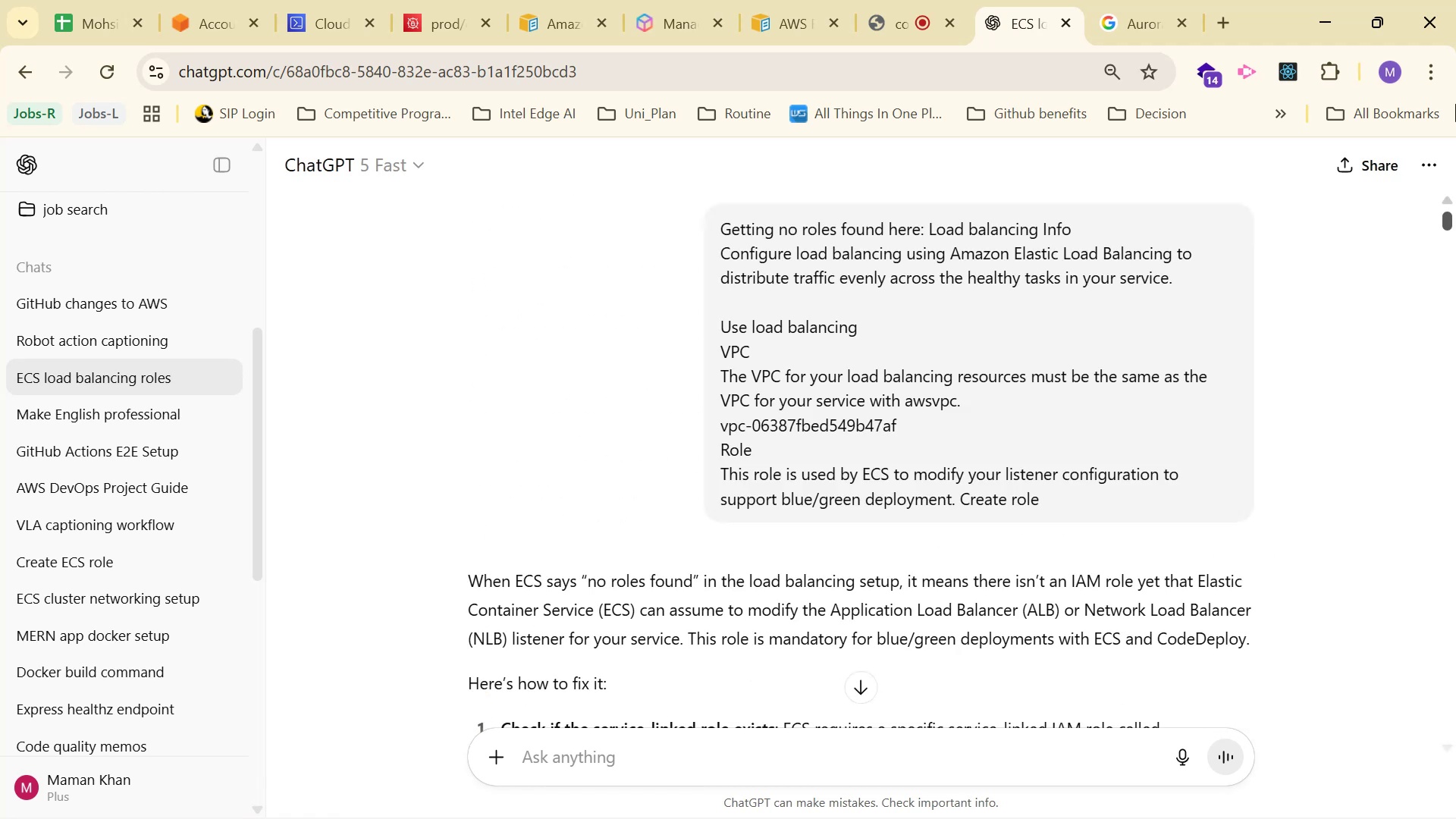 
scroll: coordinate [1241, 472], scroll_direction: down, amount: 105.0
 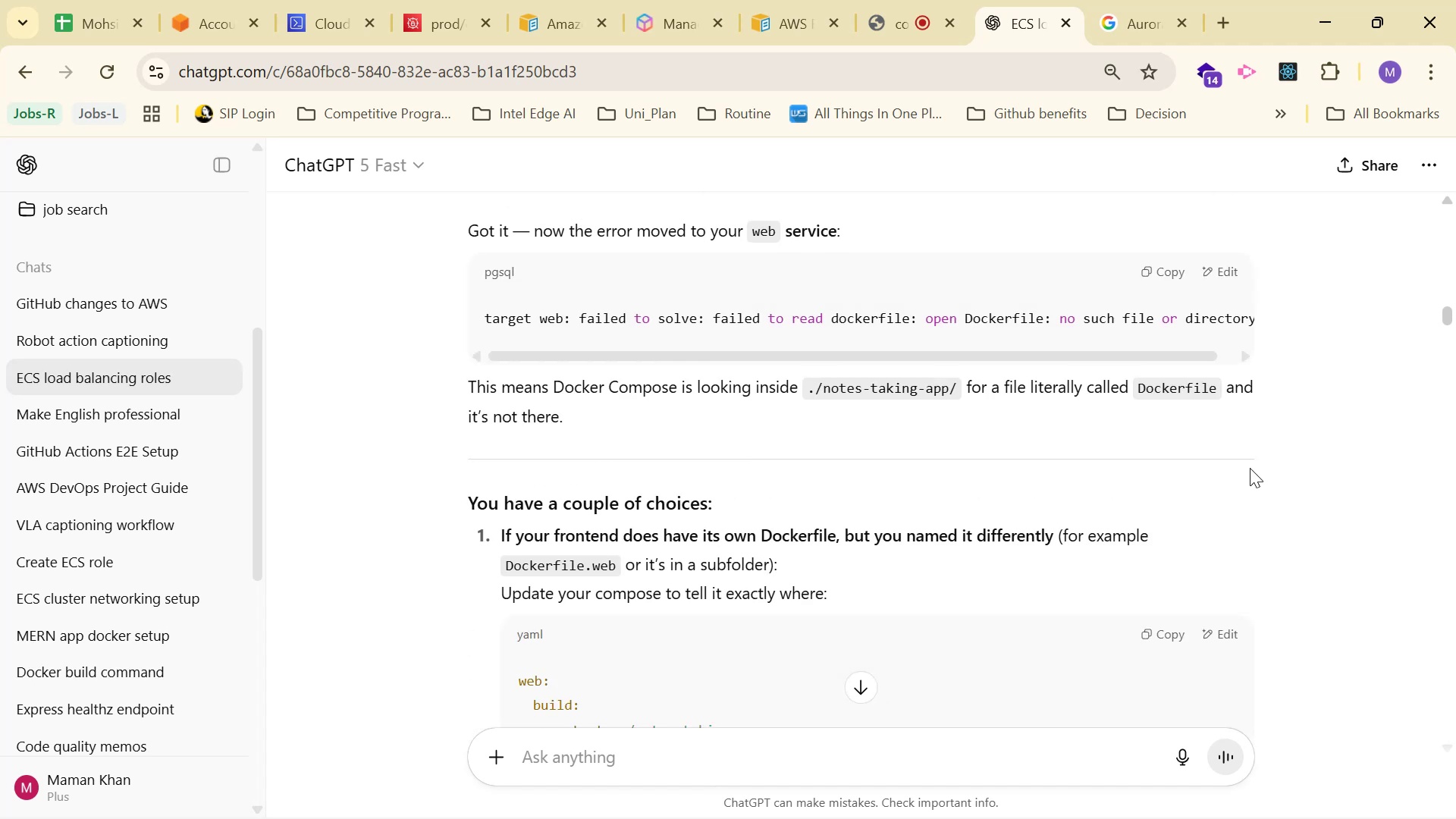 
scroll: coordinate [1255, 473], scroll_direction: down, amount: 38.0
 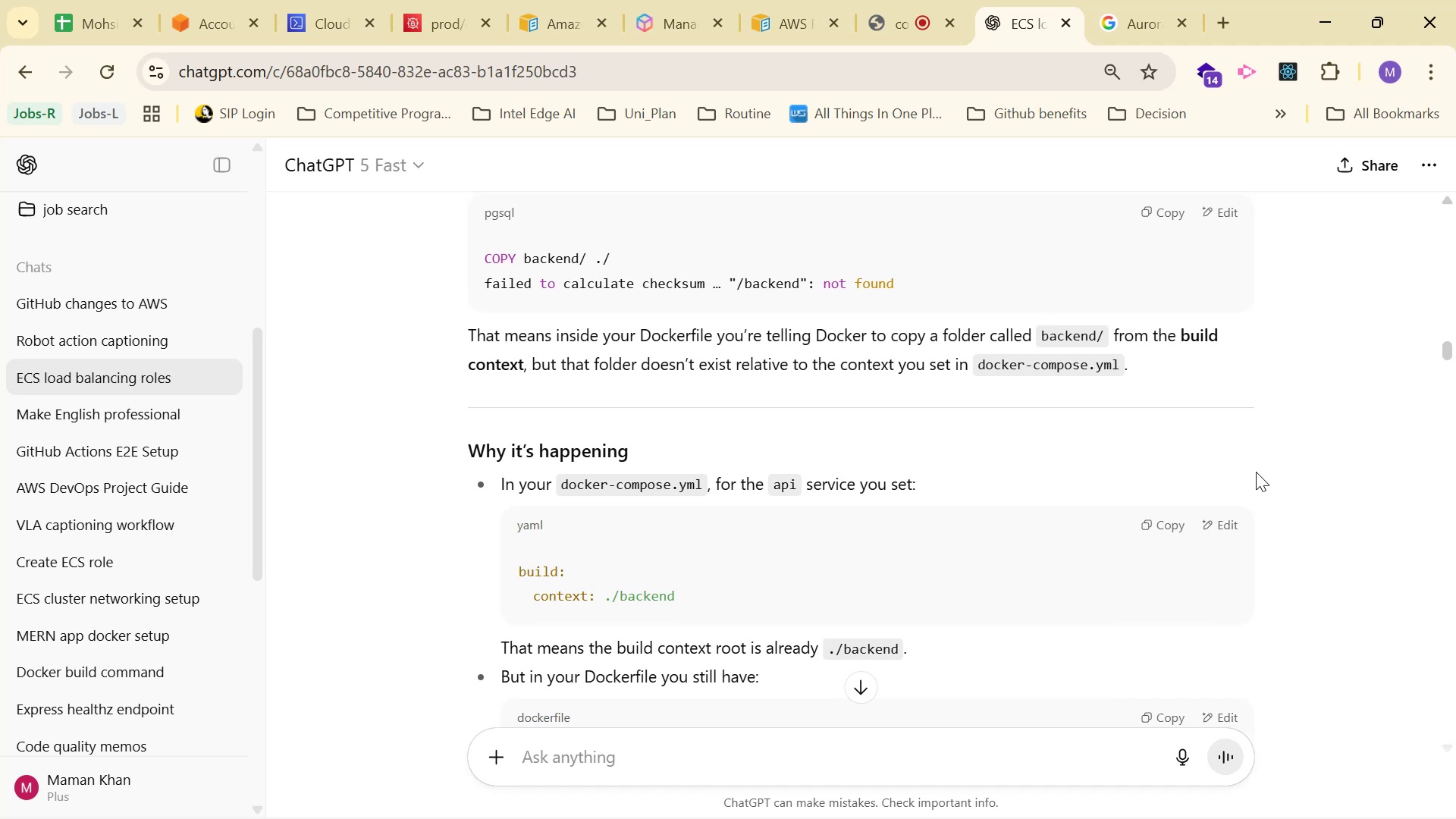 
scroll: coordinate [1256, 472], scroll_direction: up, amount: 2.0
 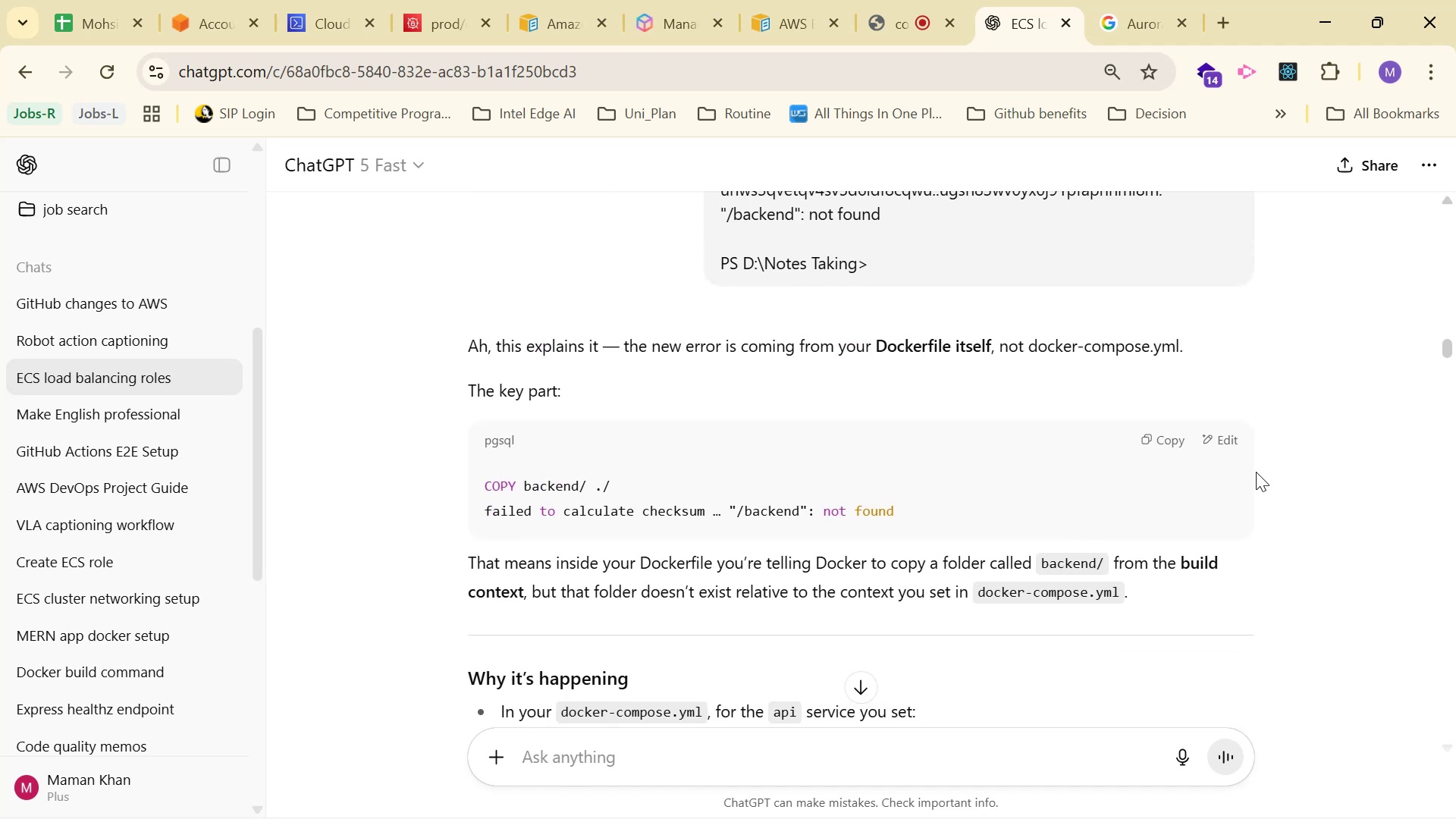 
scroll: coordinate [1264, 466], scroll_direction: down, amount: 38.0
 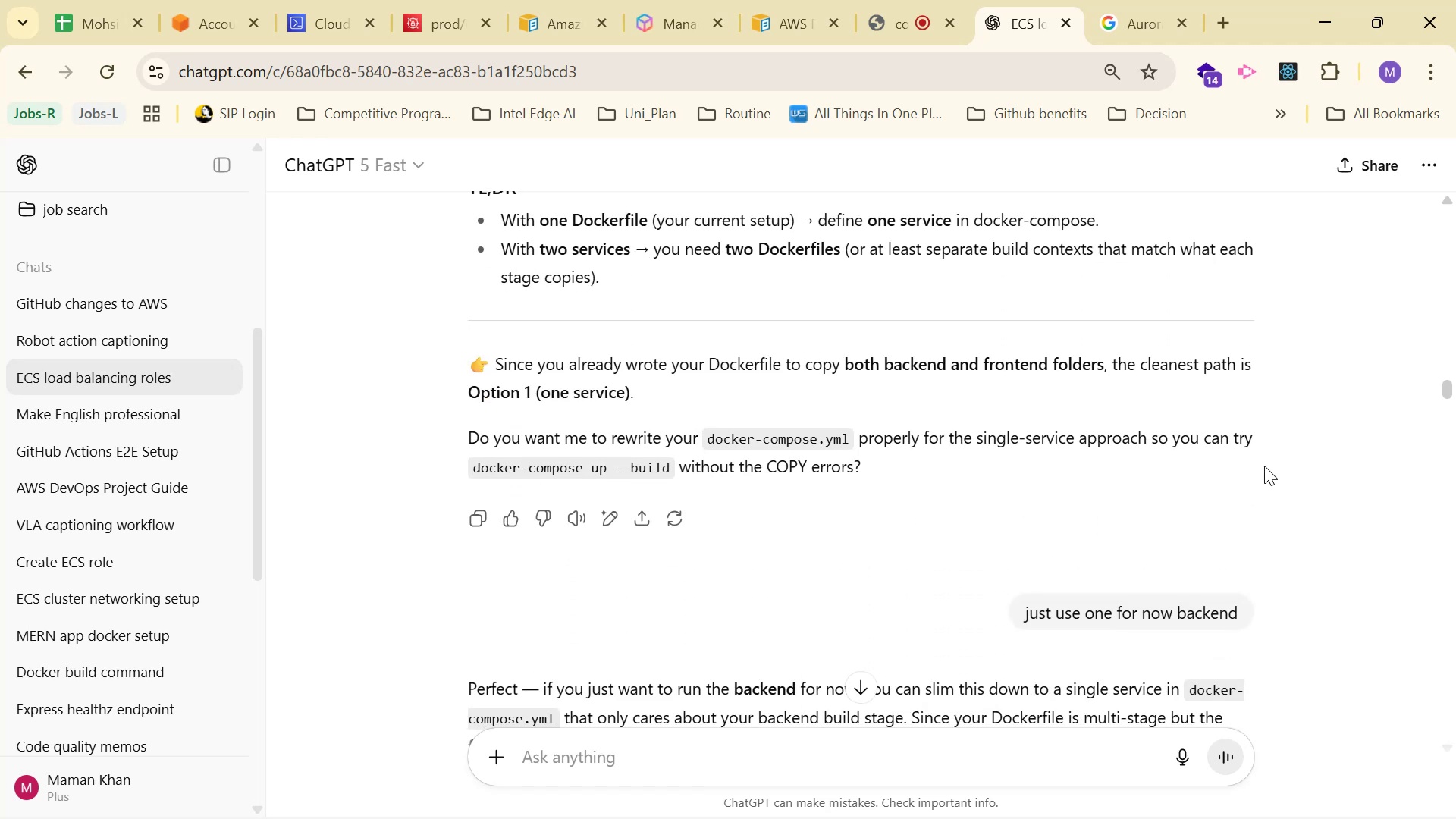 
scroll: coordinate [1256, 469], scroll_direction: down, amount: 56.0
 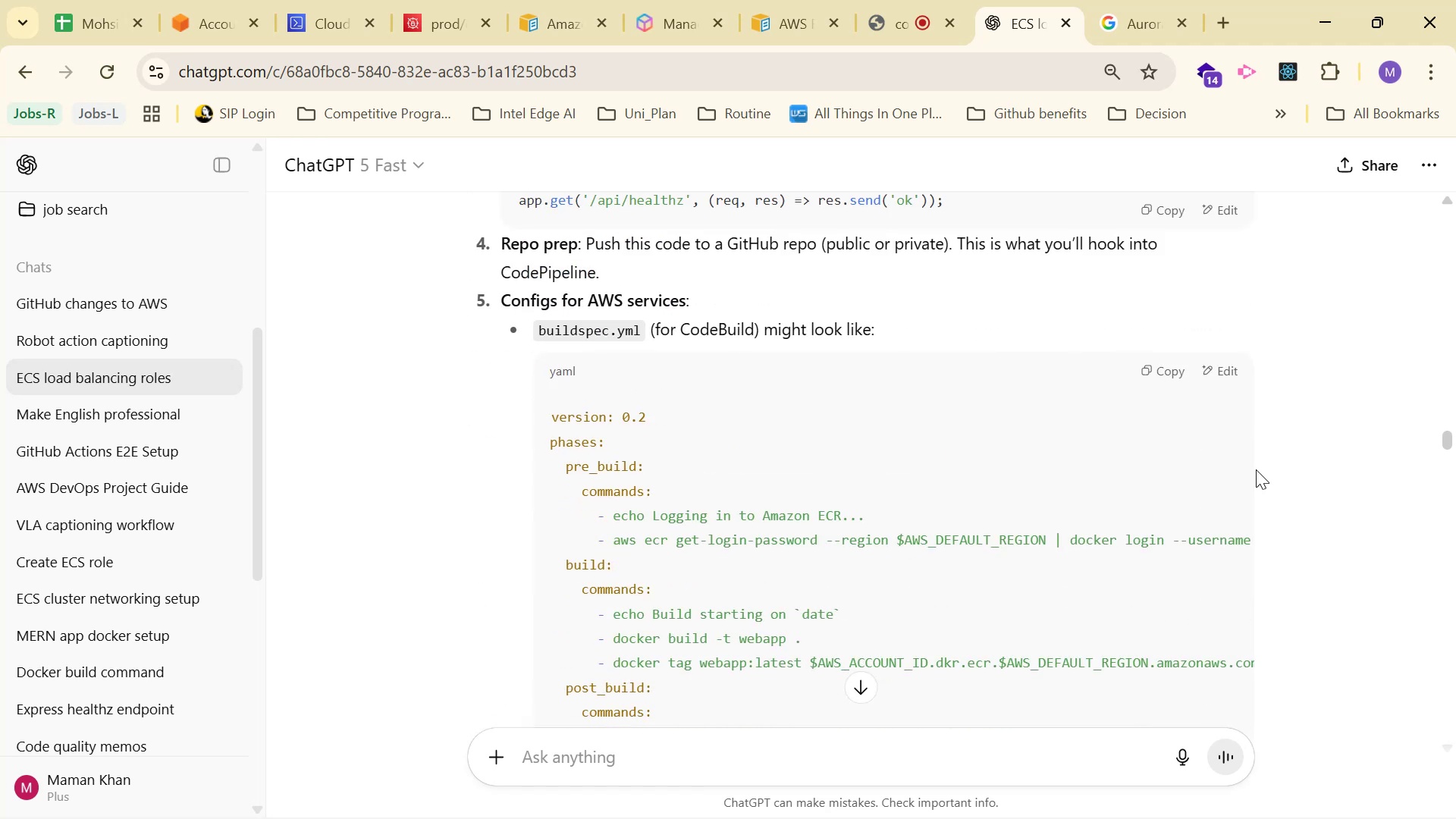 
scroll: coordinate [1263, 467], scroll_direction: down, amount: 17.0
 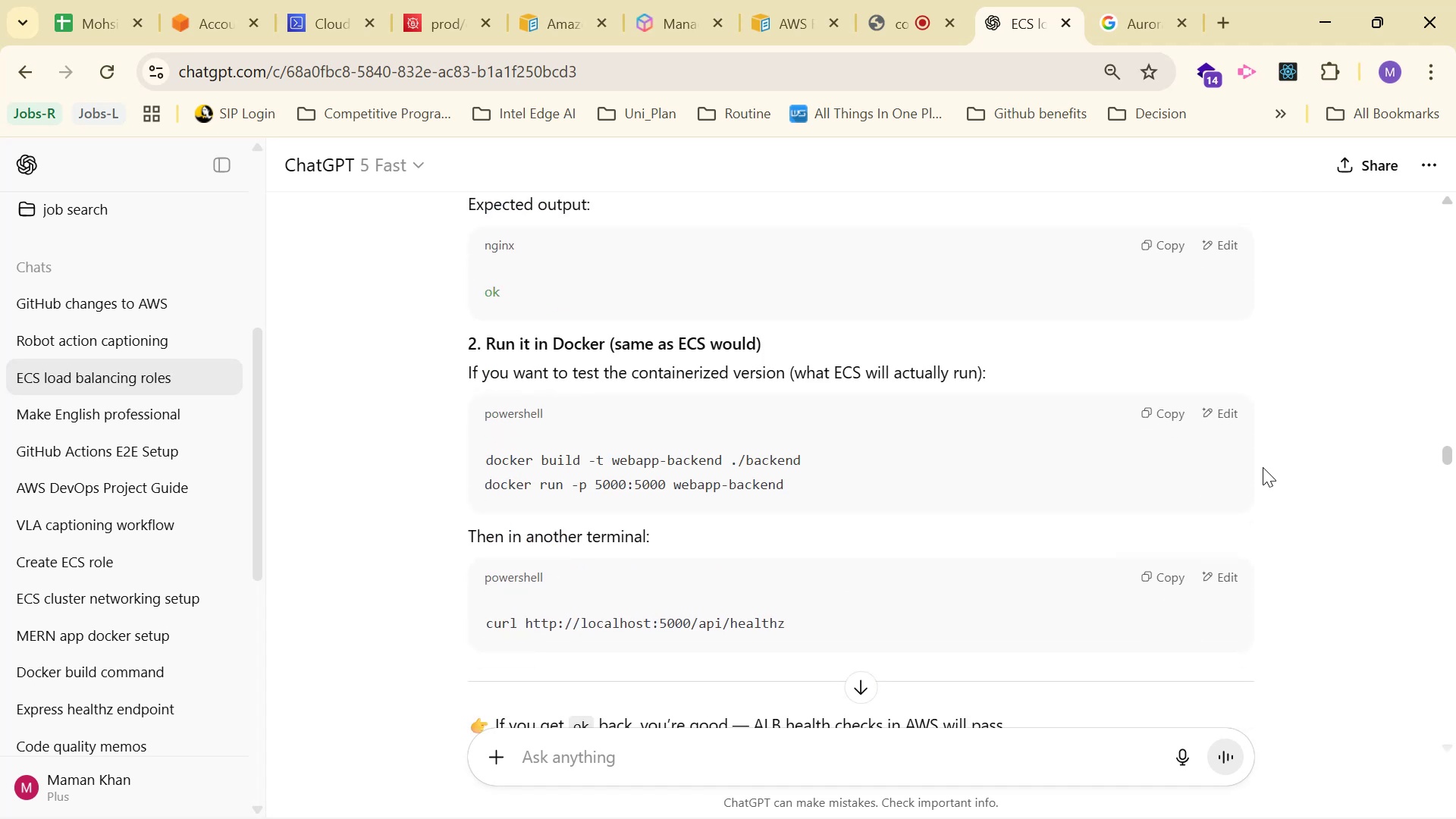 
scroll: coordinate [1262, 468], scroll_direction: up, amount: 2.0
 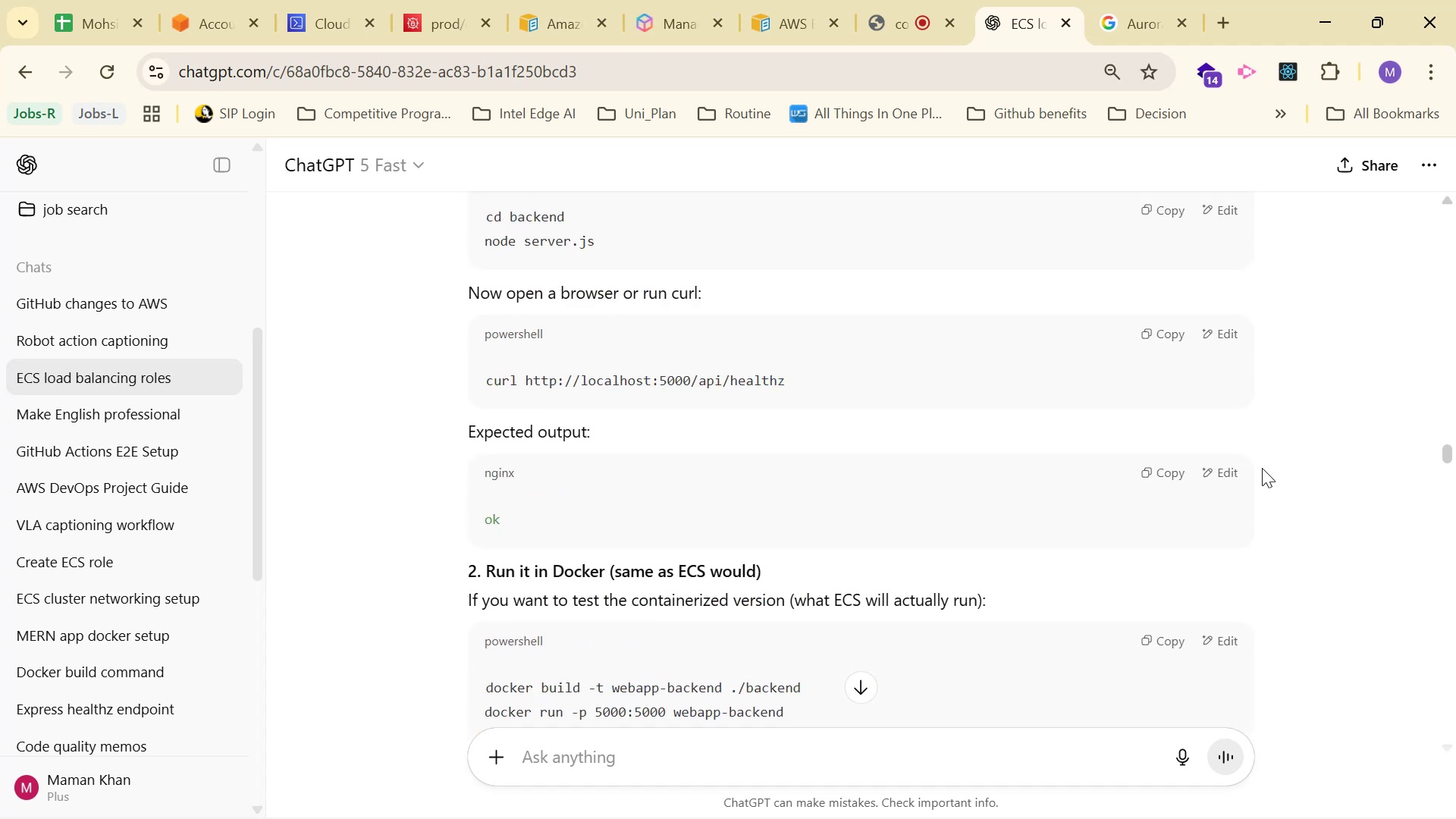 
scroll: coordinate [1257, 469], scroll_direction: down, amount: 16.0
 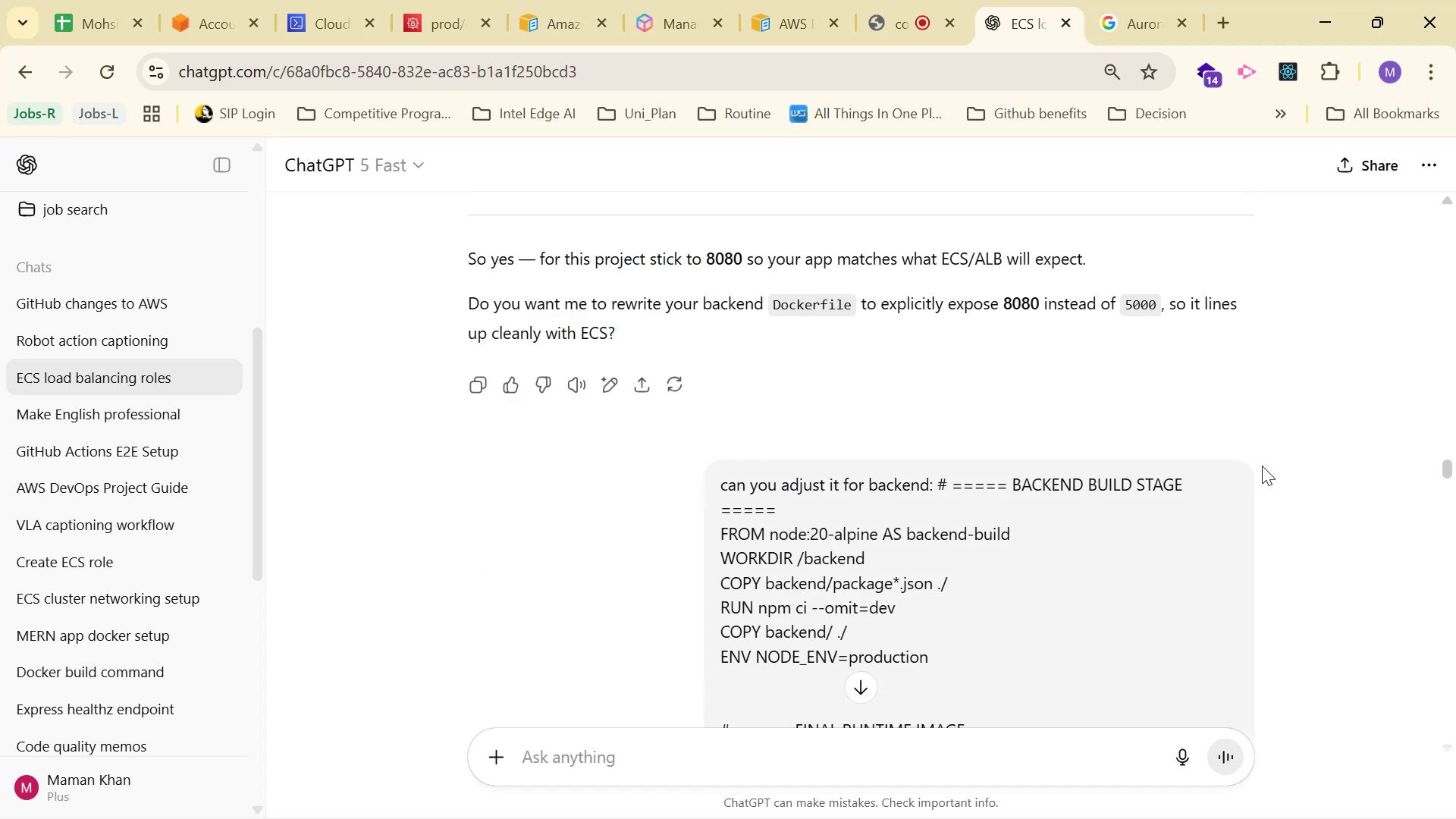 
scroll: coordinate [1260, 467], scroll_direction: up, amount: 4.0
 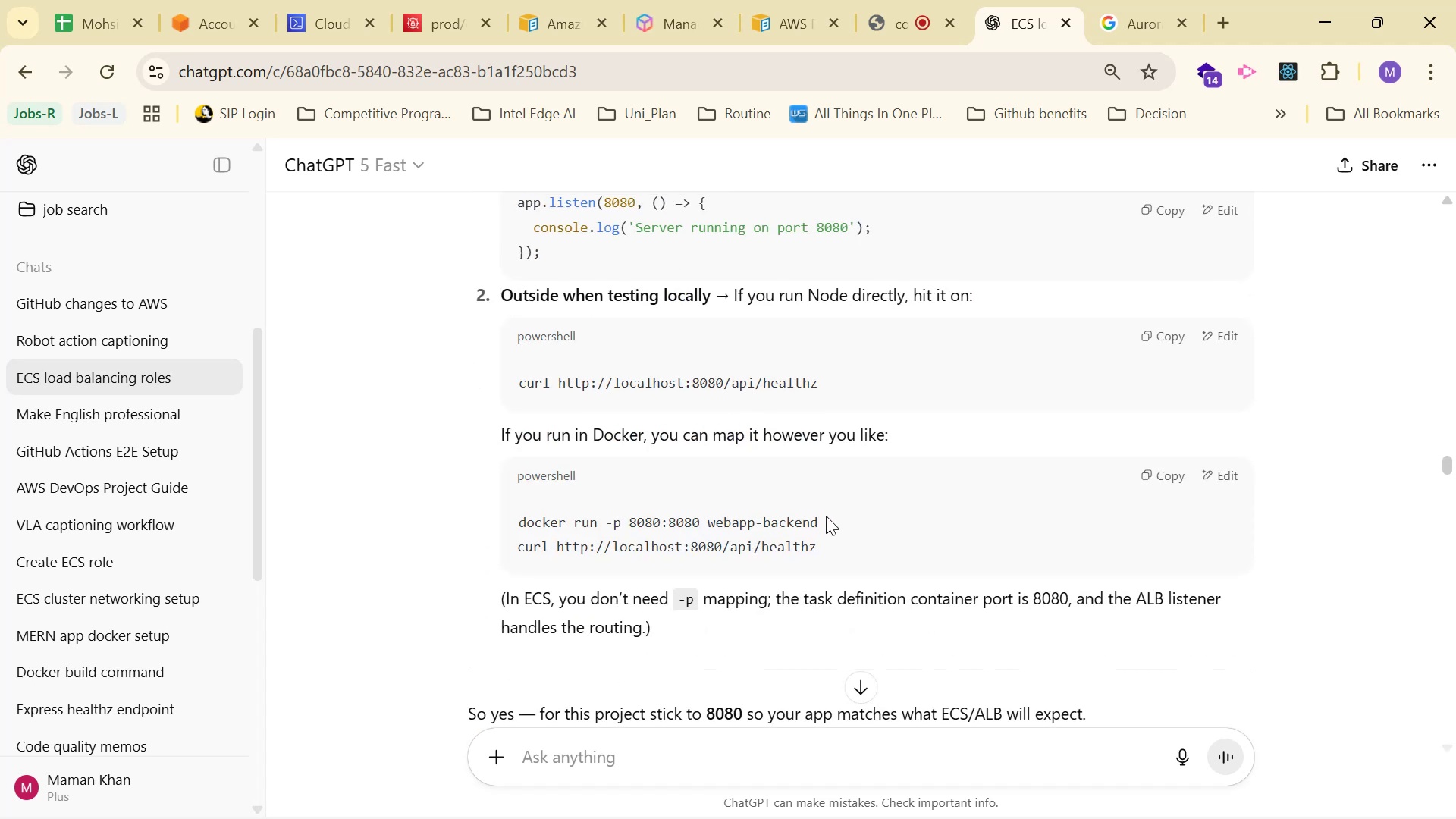 
key(Control+C)
 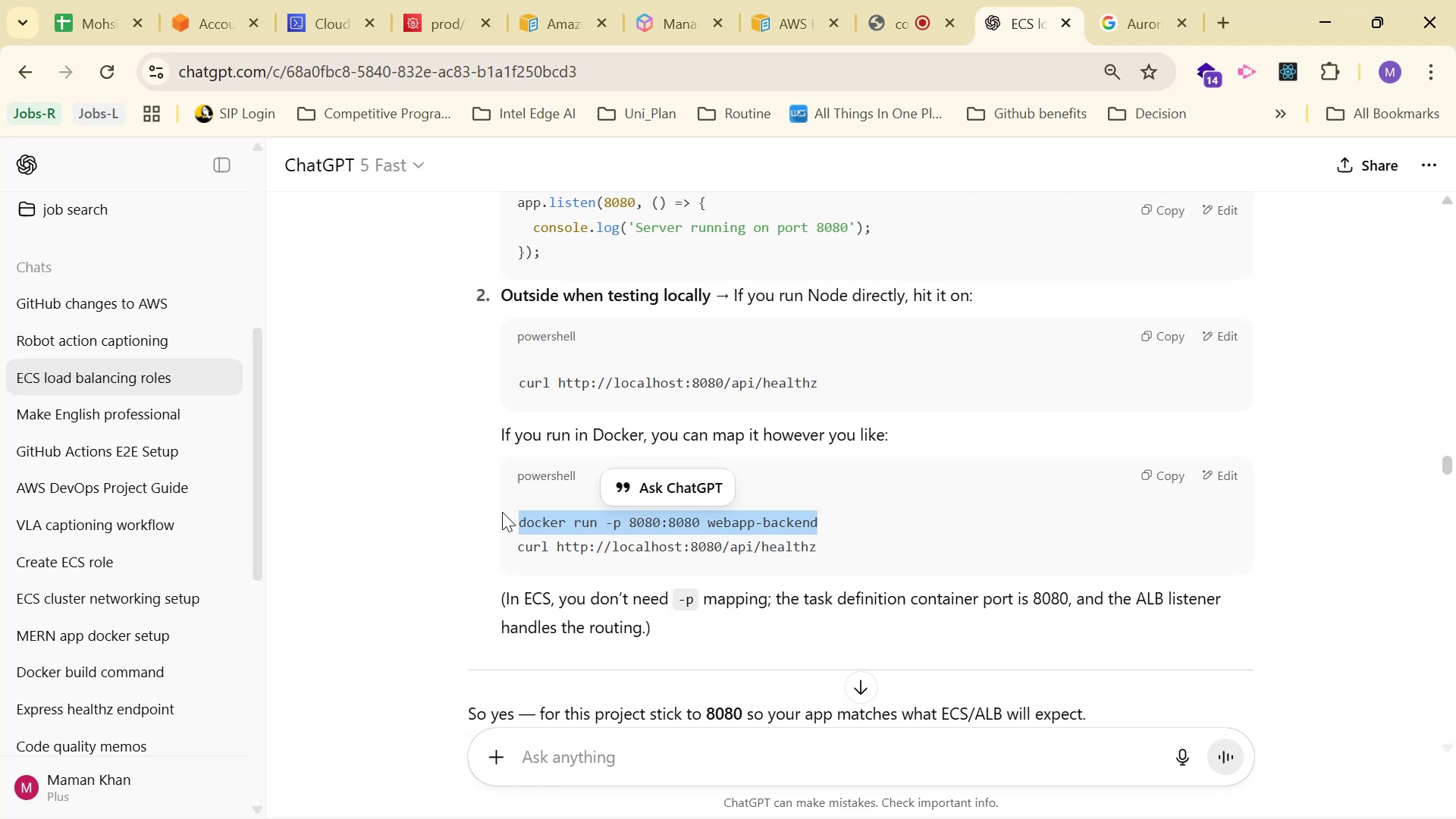 
key(Control+C)
 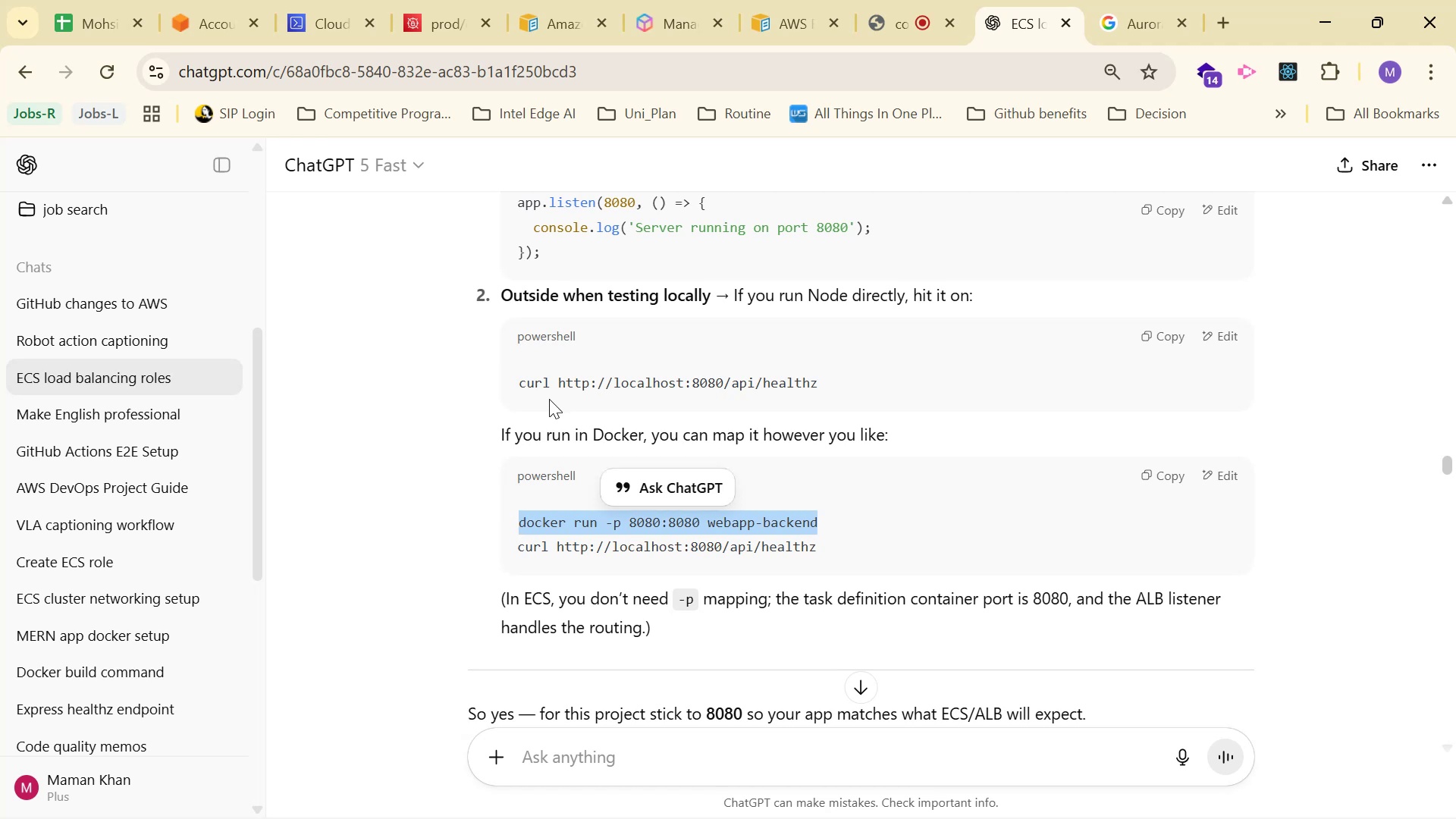 
left_click([702, 551])
 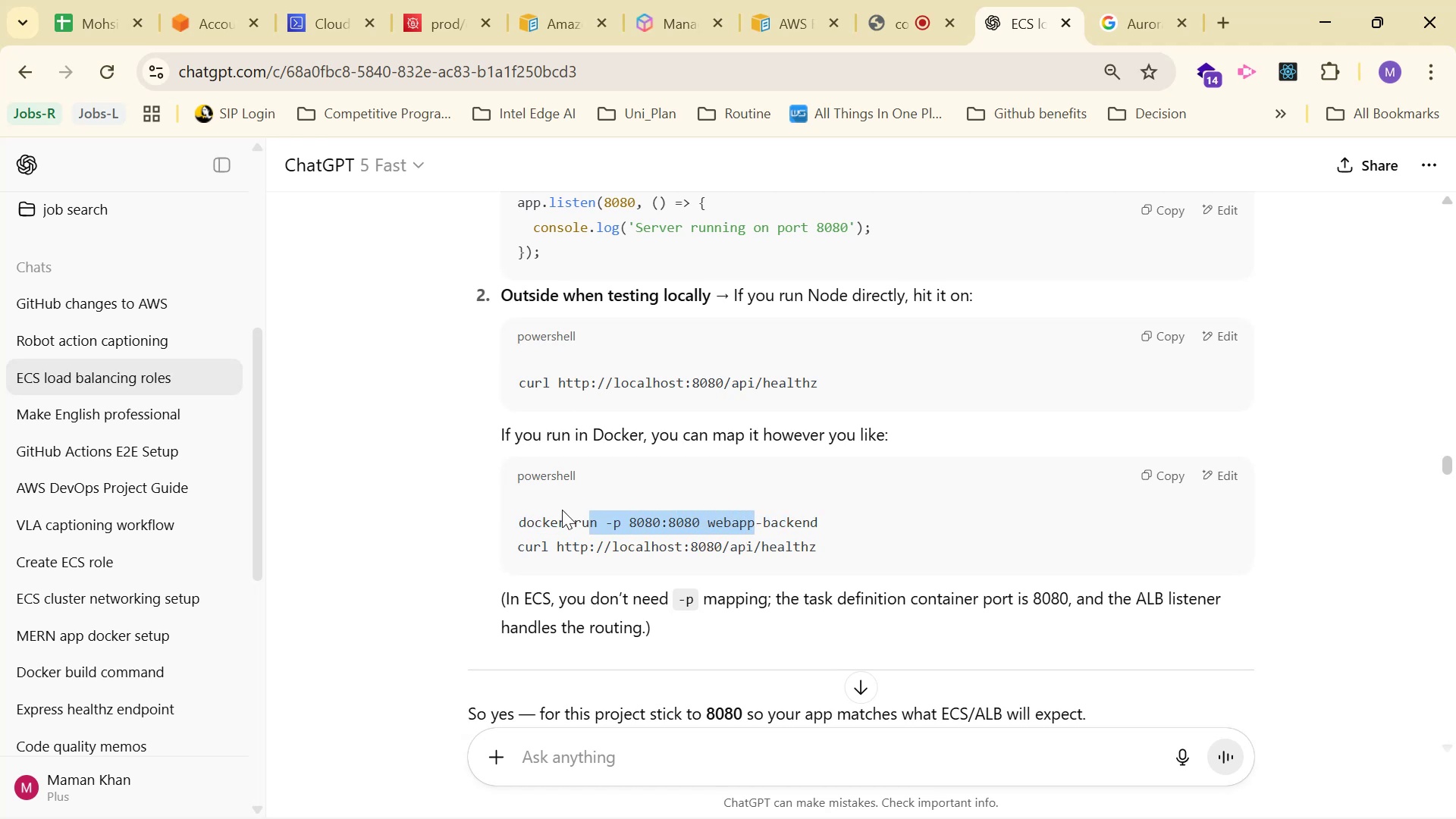 
key(Control+C)
 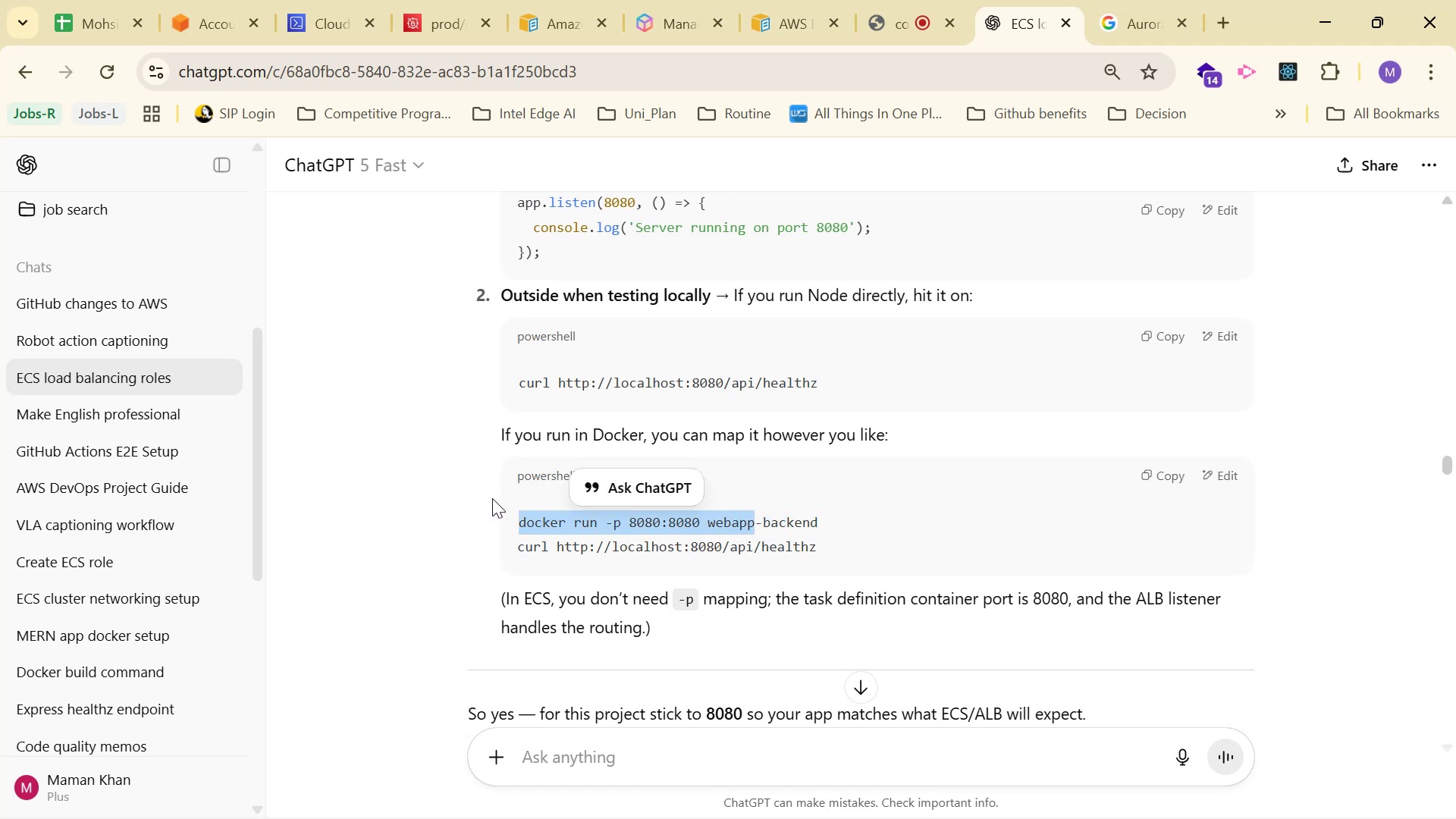 
key(Control+C)
 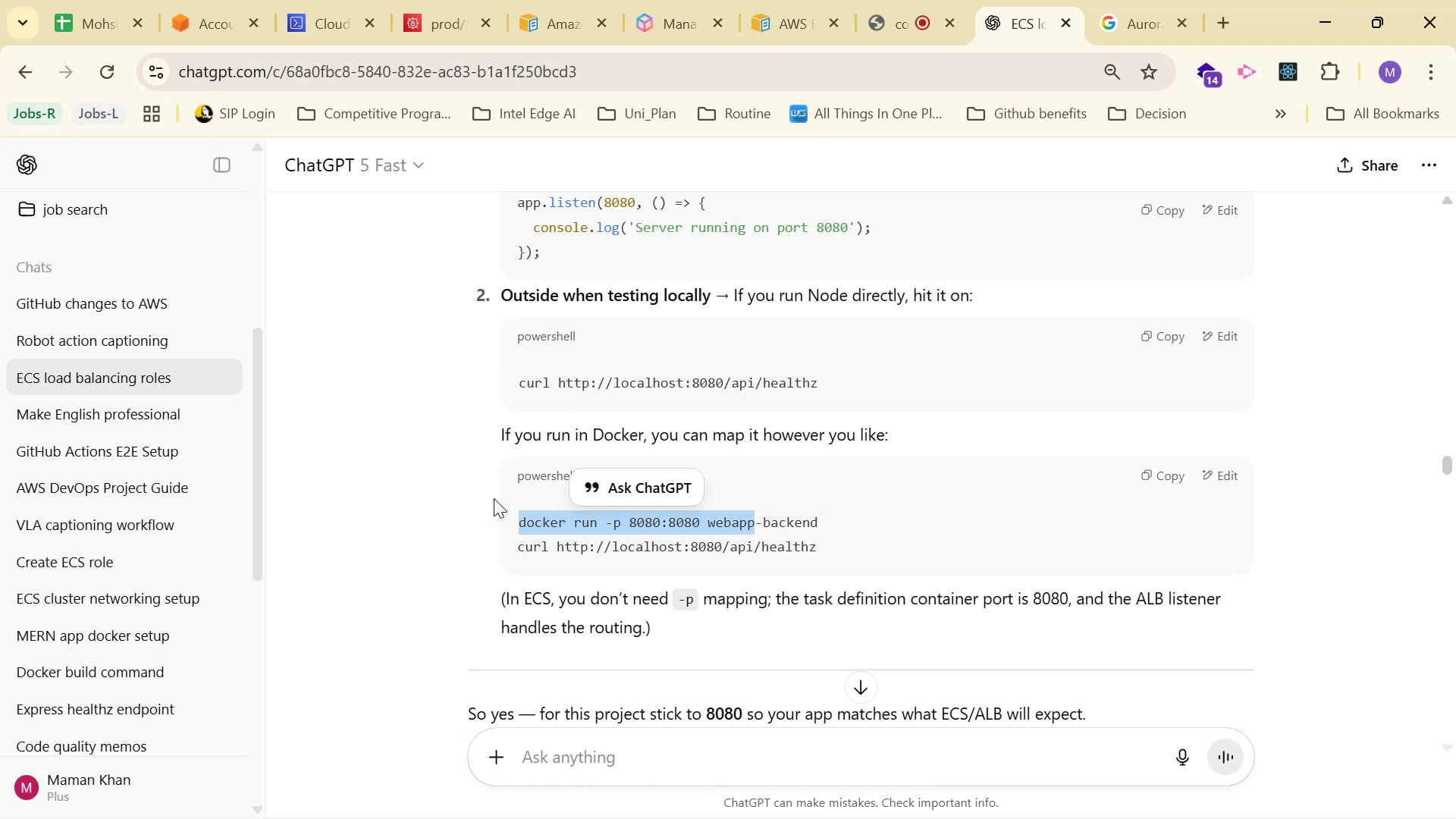 
key(Control+C)
 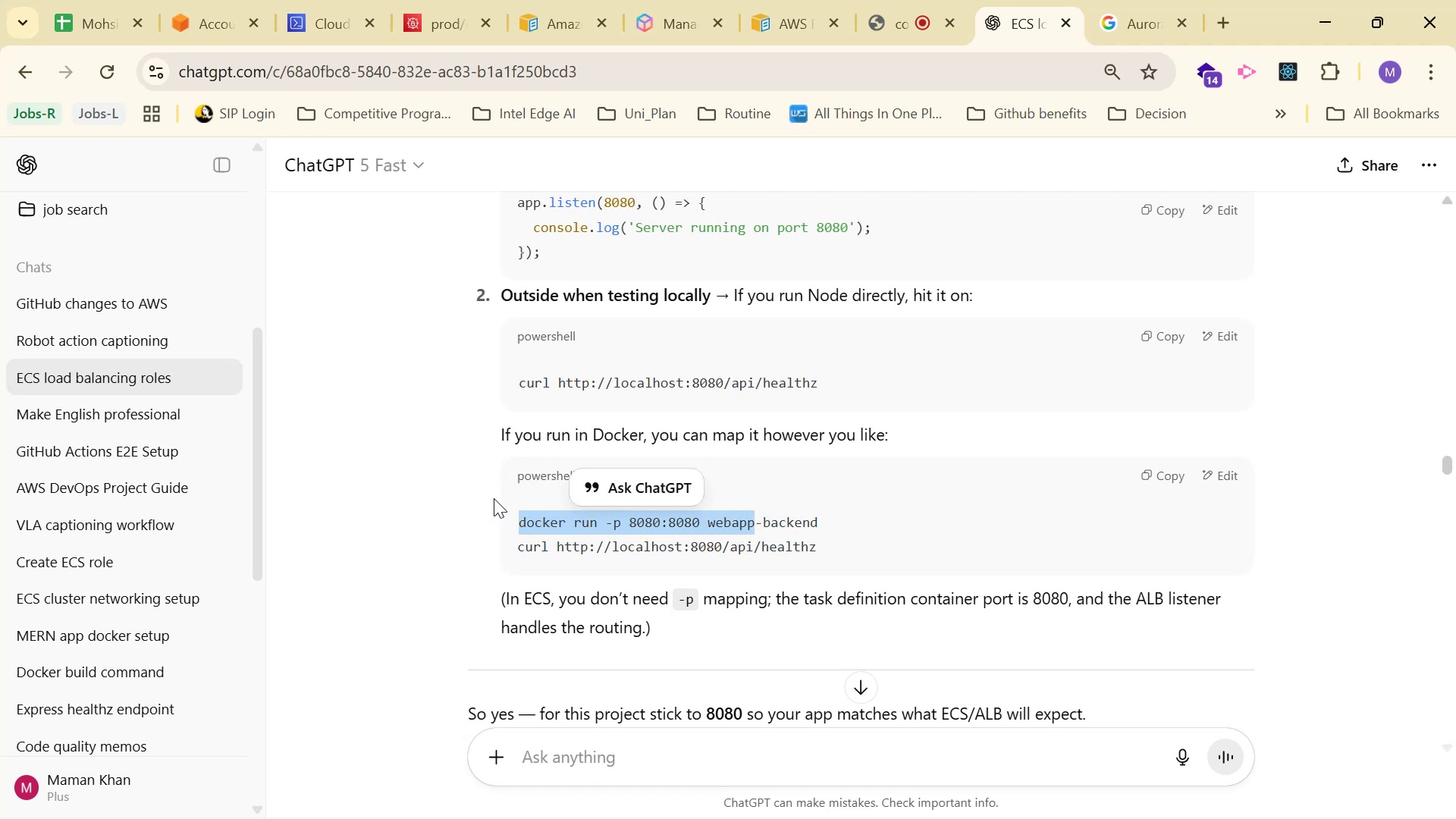 
key(Control+C)
 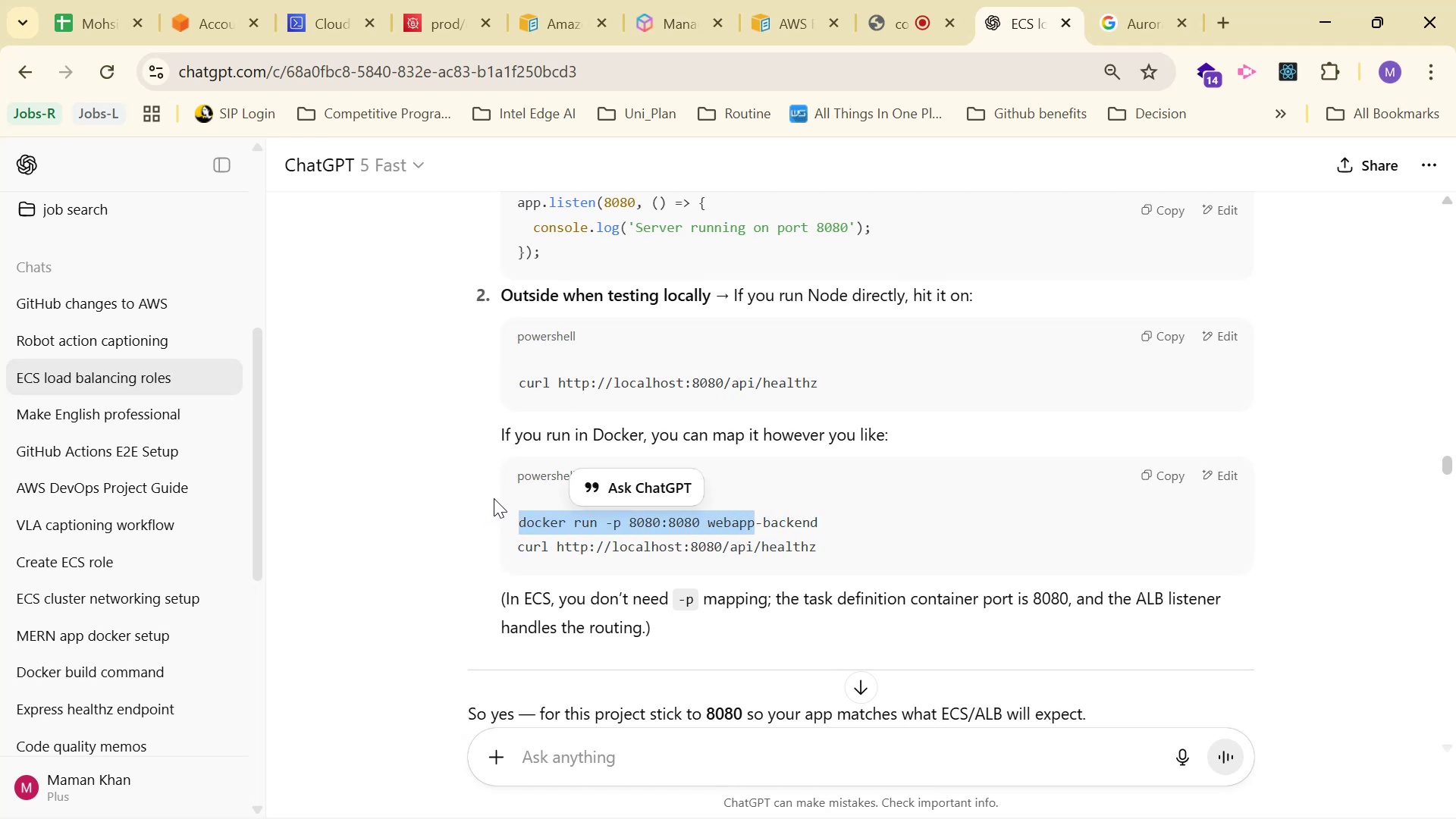 
key(Control+C)
 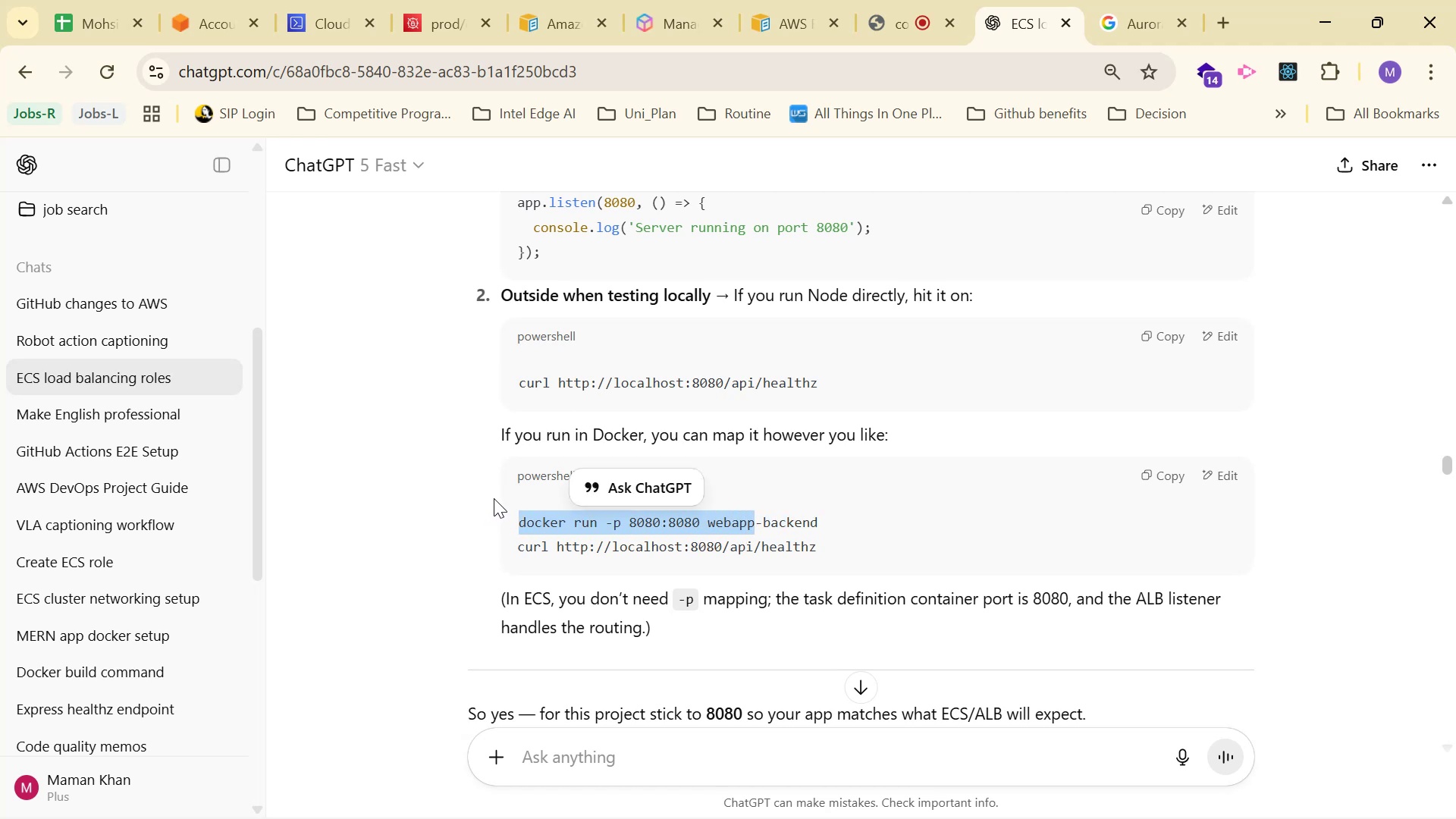 
key(Control+C)
 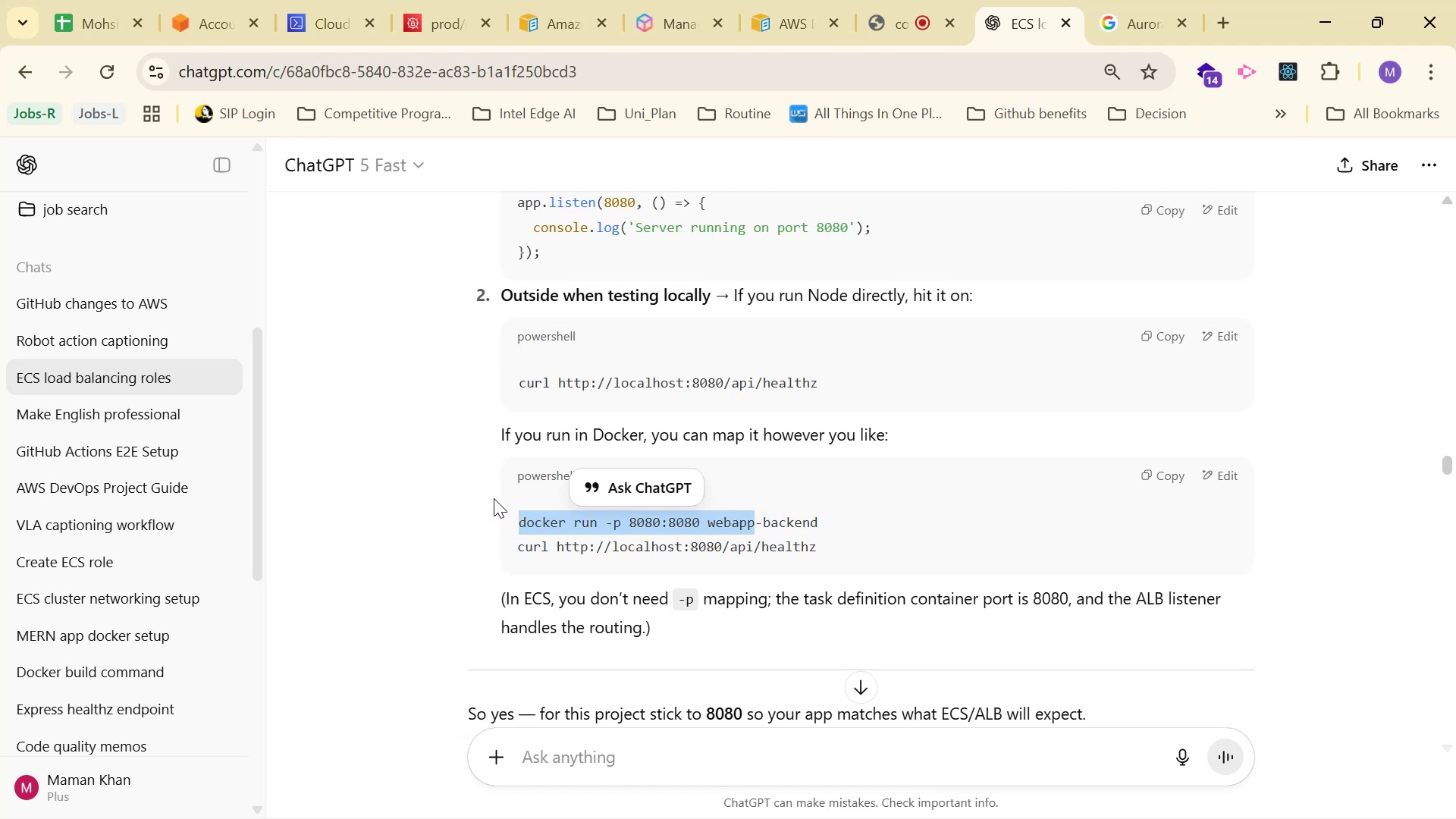 
key(Control+C)
 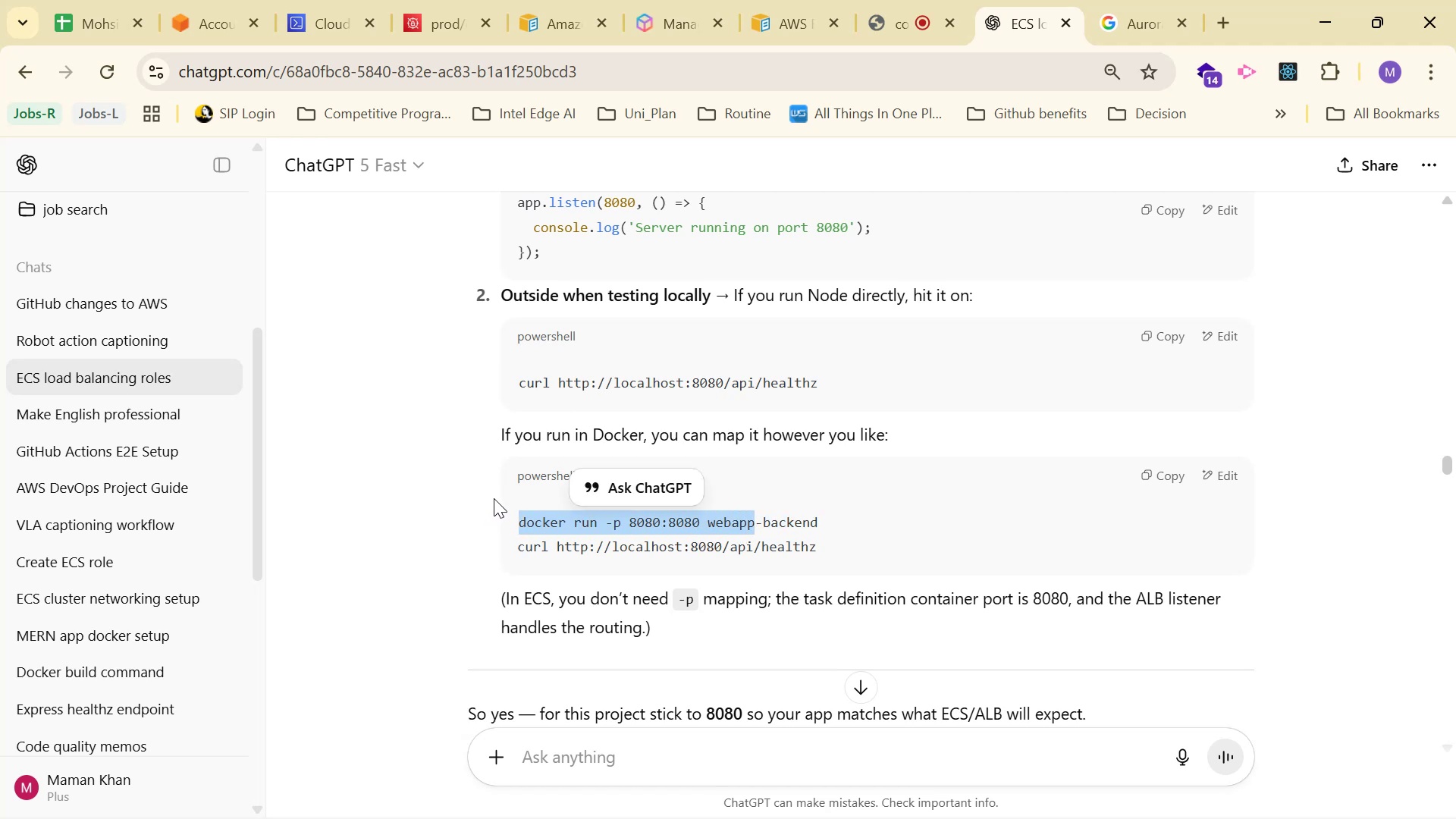 
key(Control+C)
 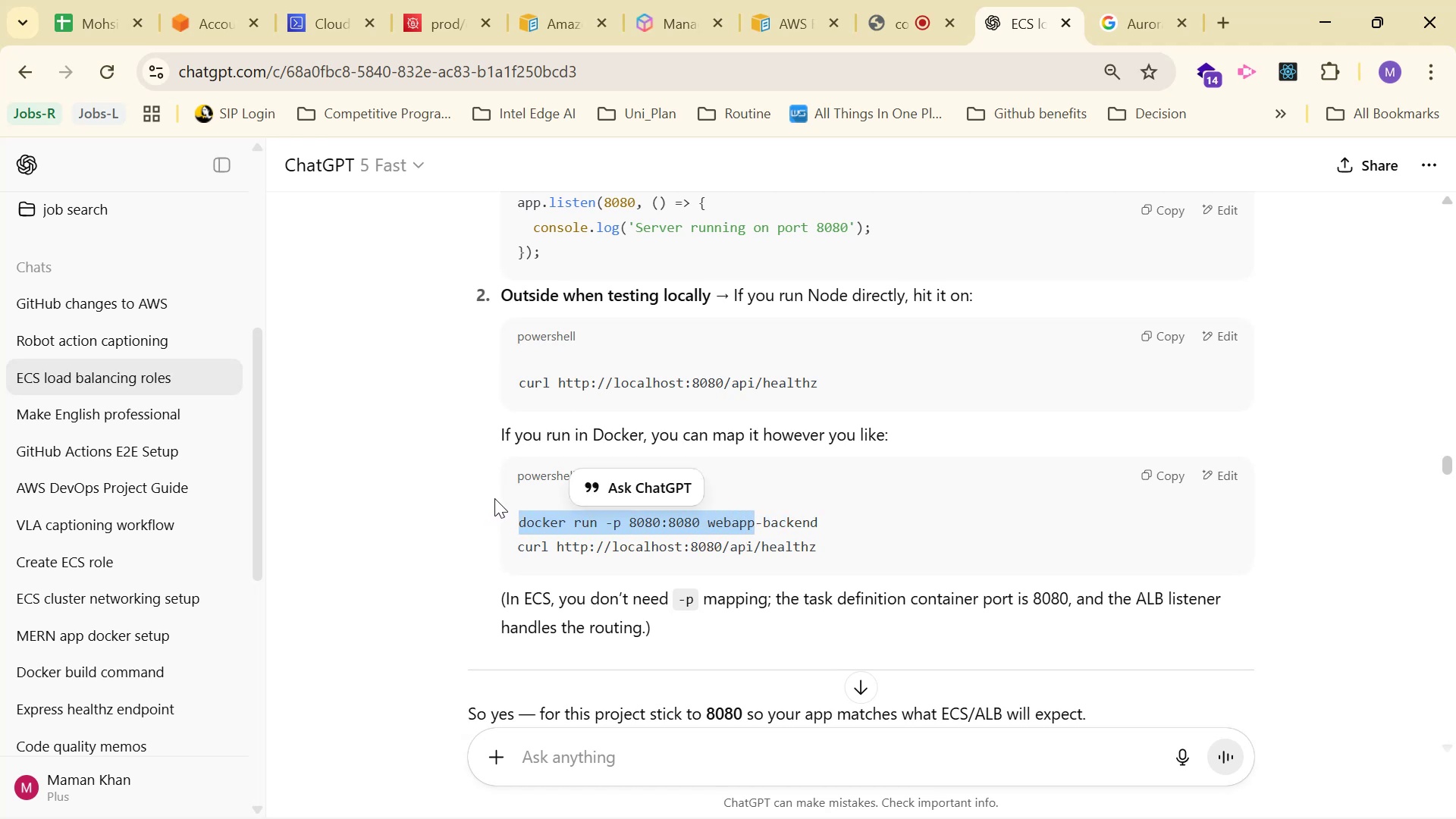 
key(Control+C)
 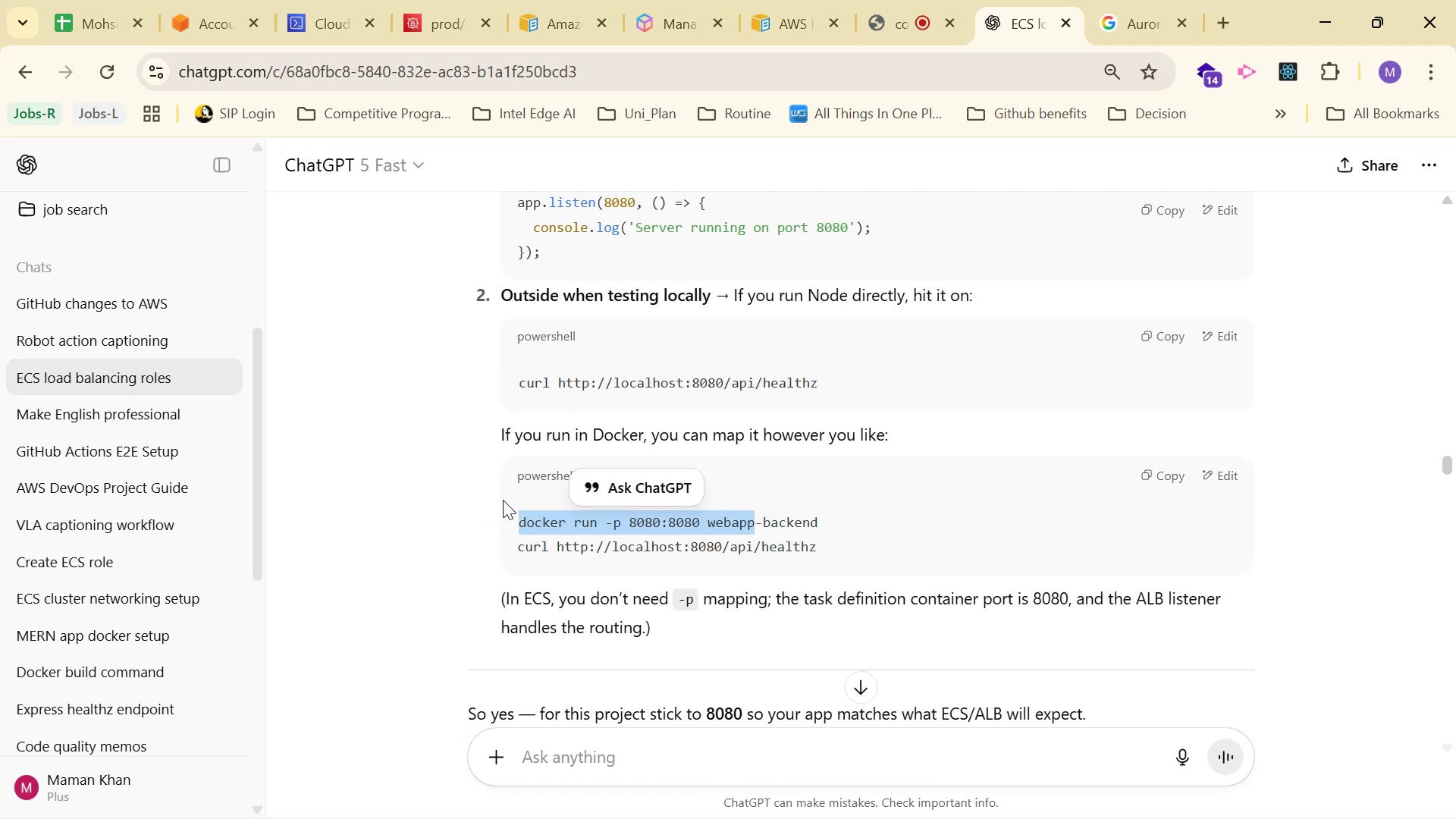 
key(Control+C)
 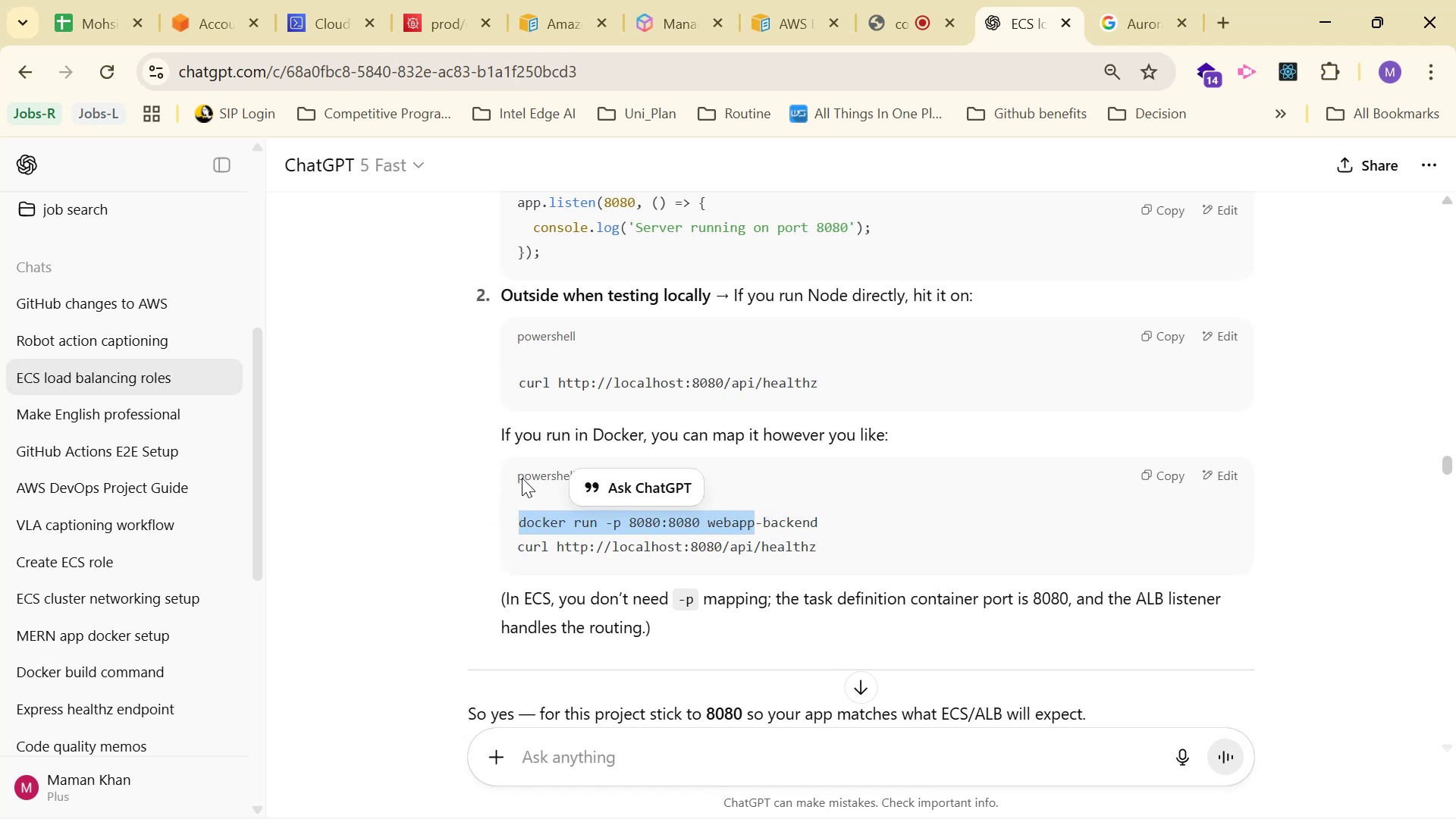 
key(Control+C)
 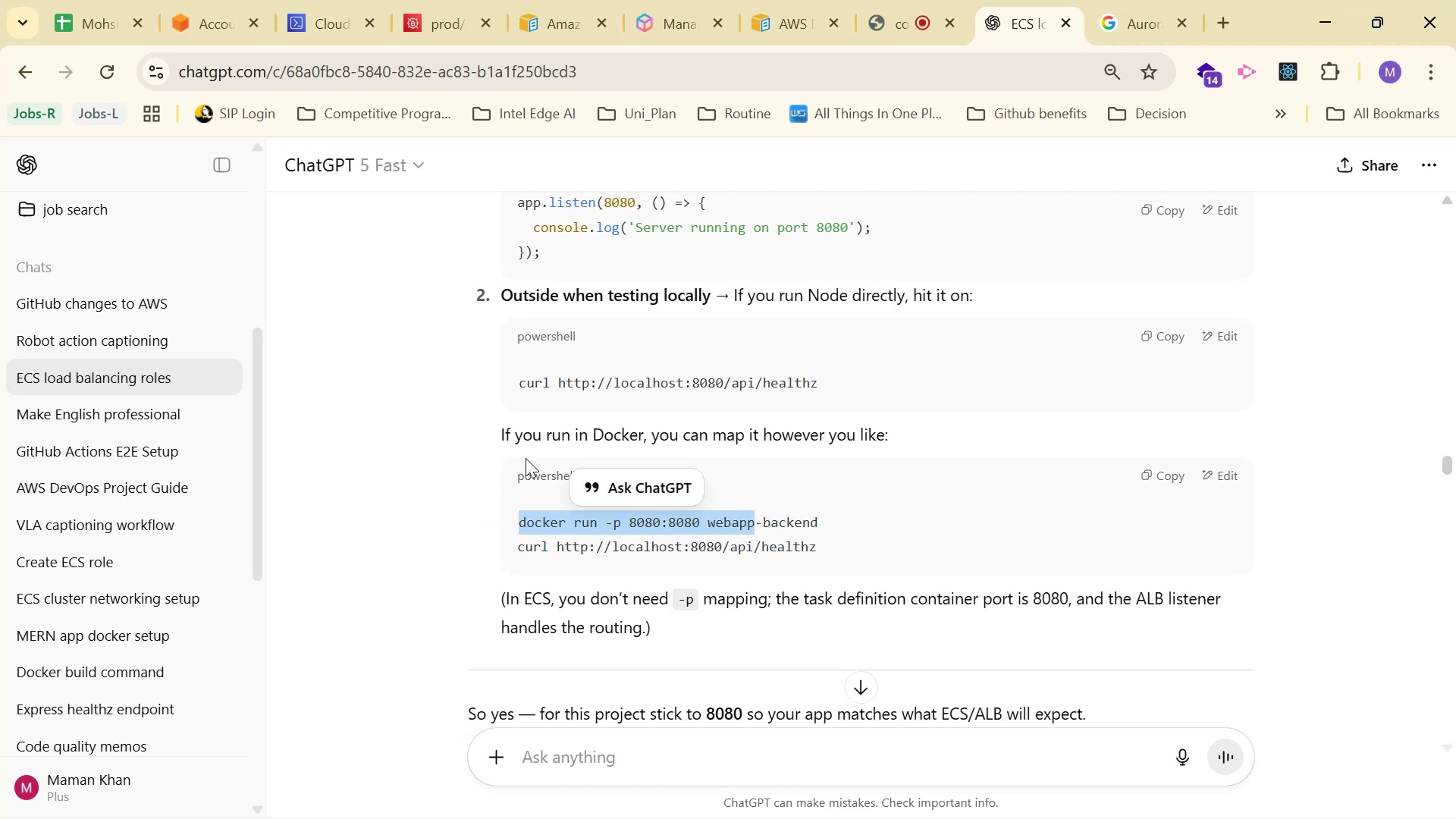 
key(Control+C)
 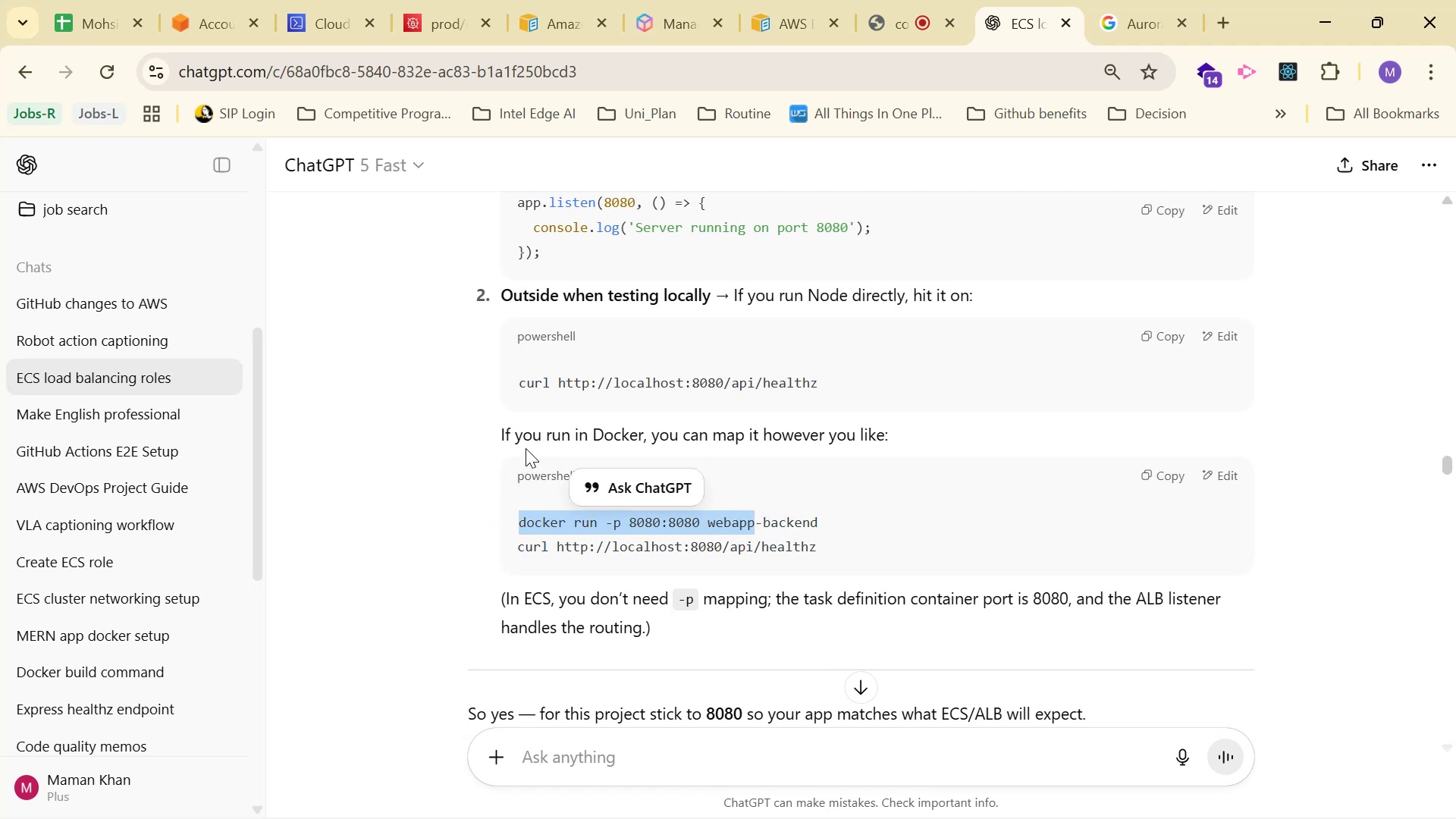 
key(Control+C)
 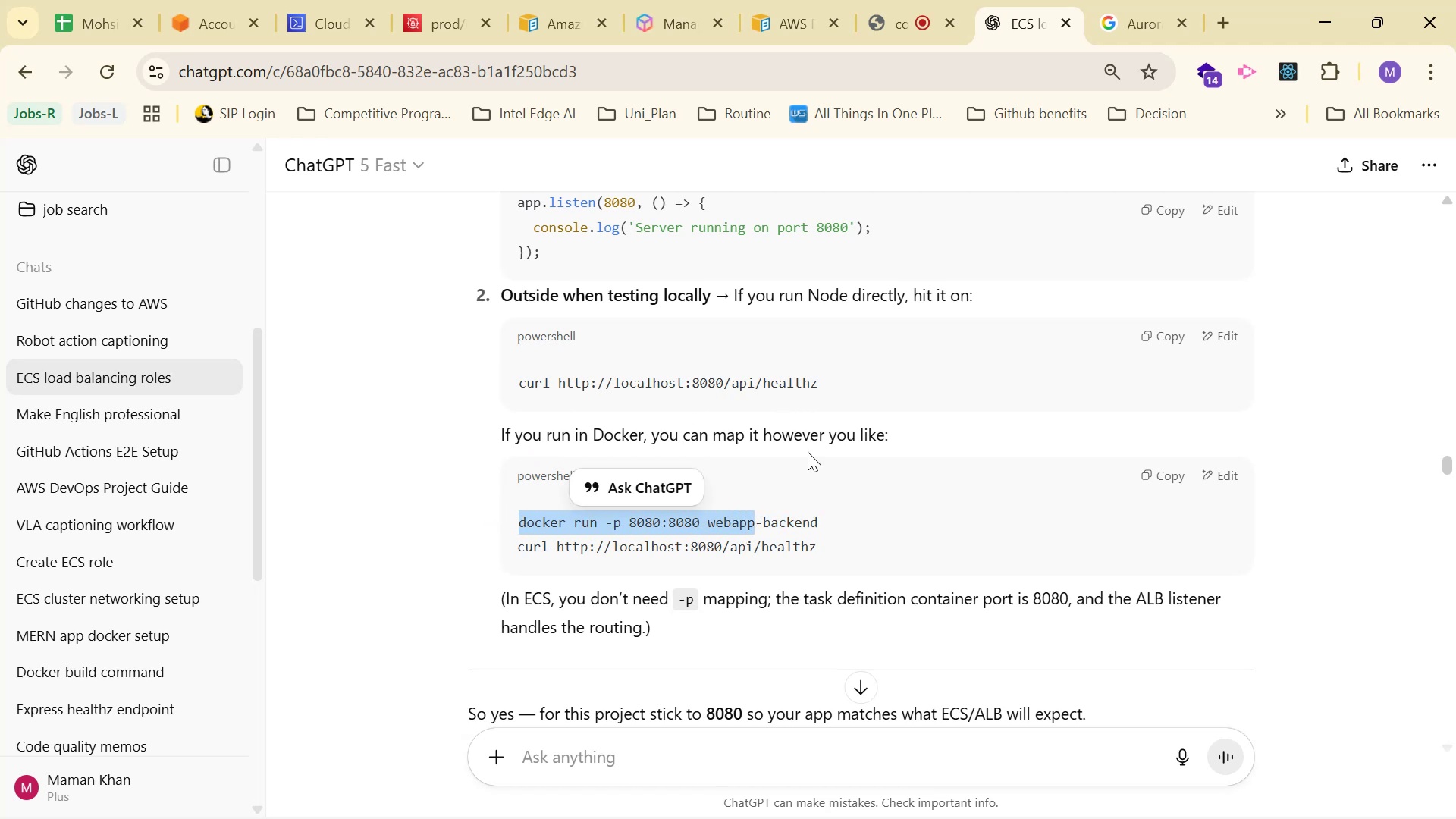 
scroll: coordinate [806, 442], scroll_direction: up, amount: 5.0
 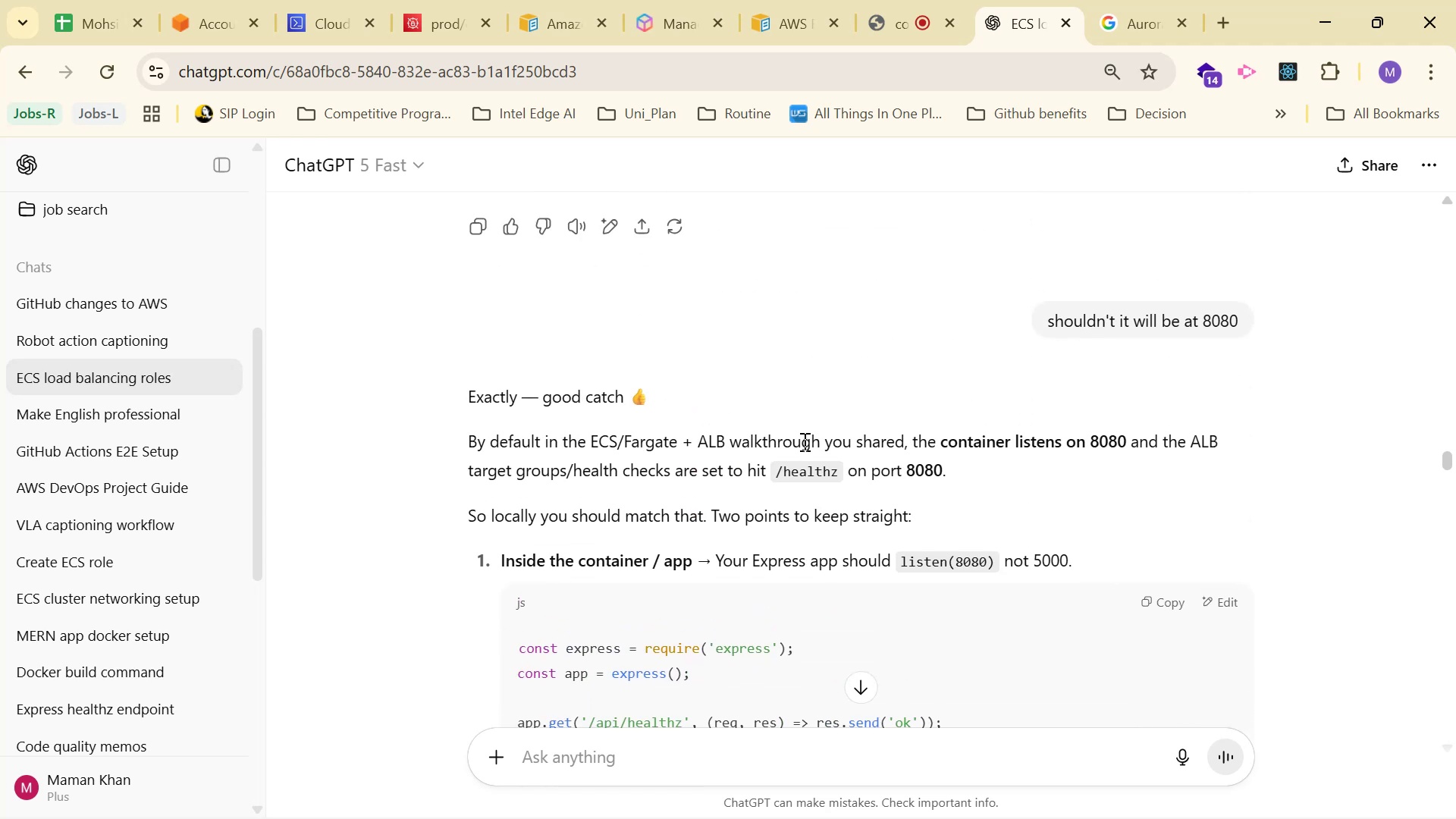 
scroll: coordinate [811, 444], scroll_direction: down, amount: 7.0
 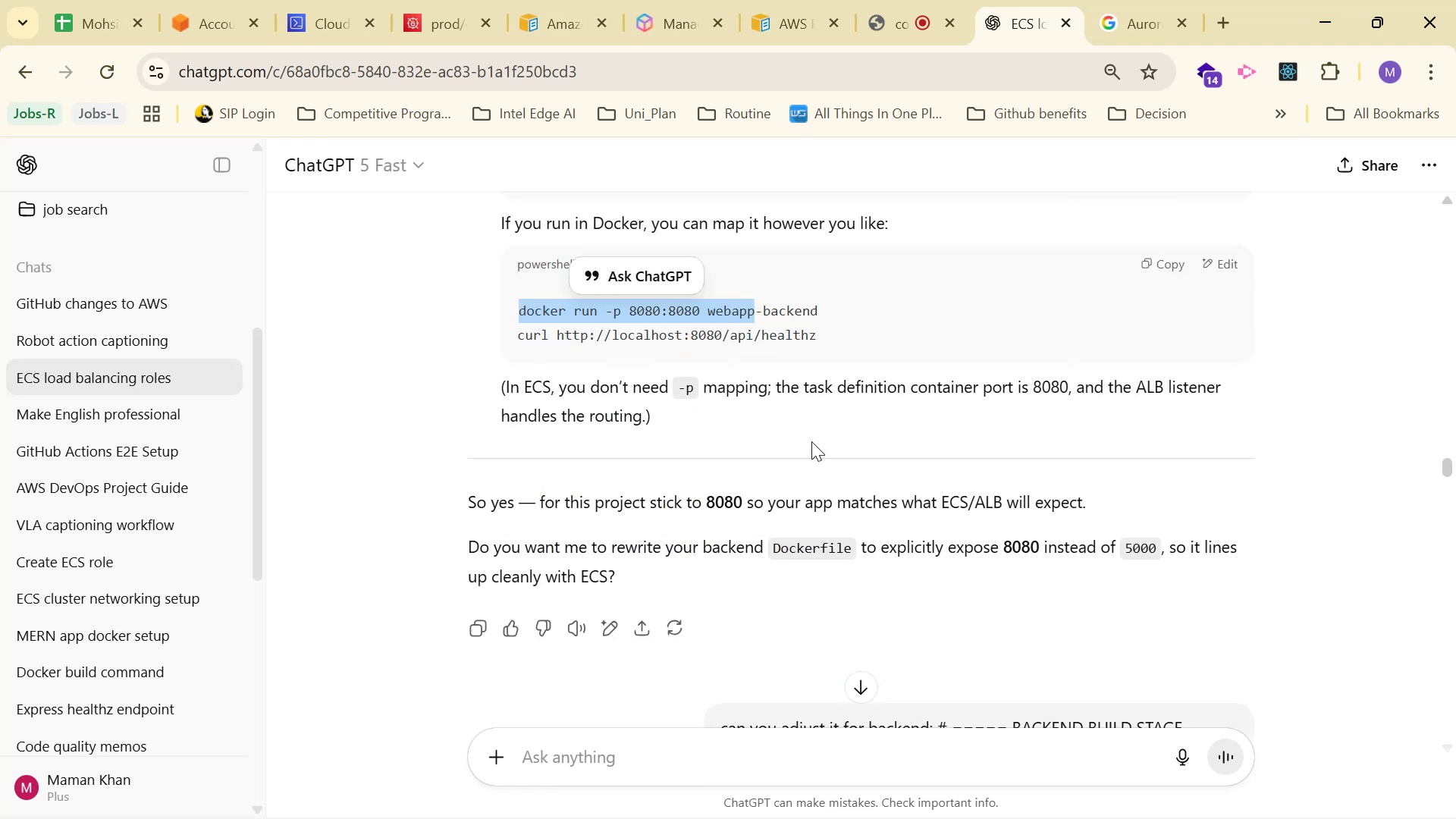 
hold_key(key=ControlLeft, duration=0.32)
 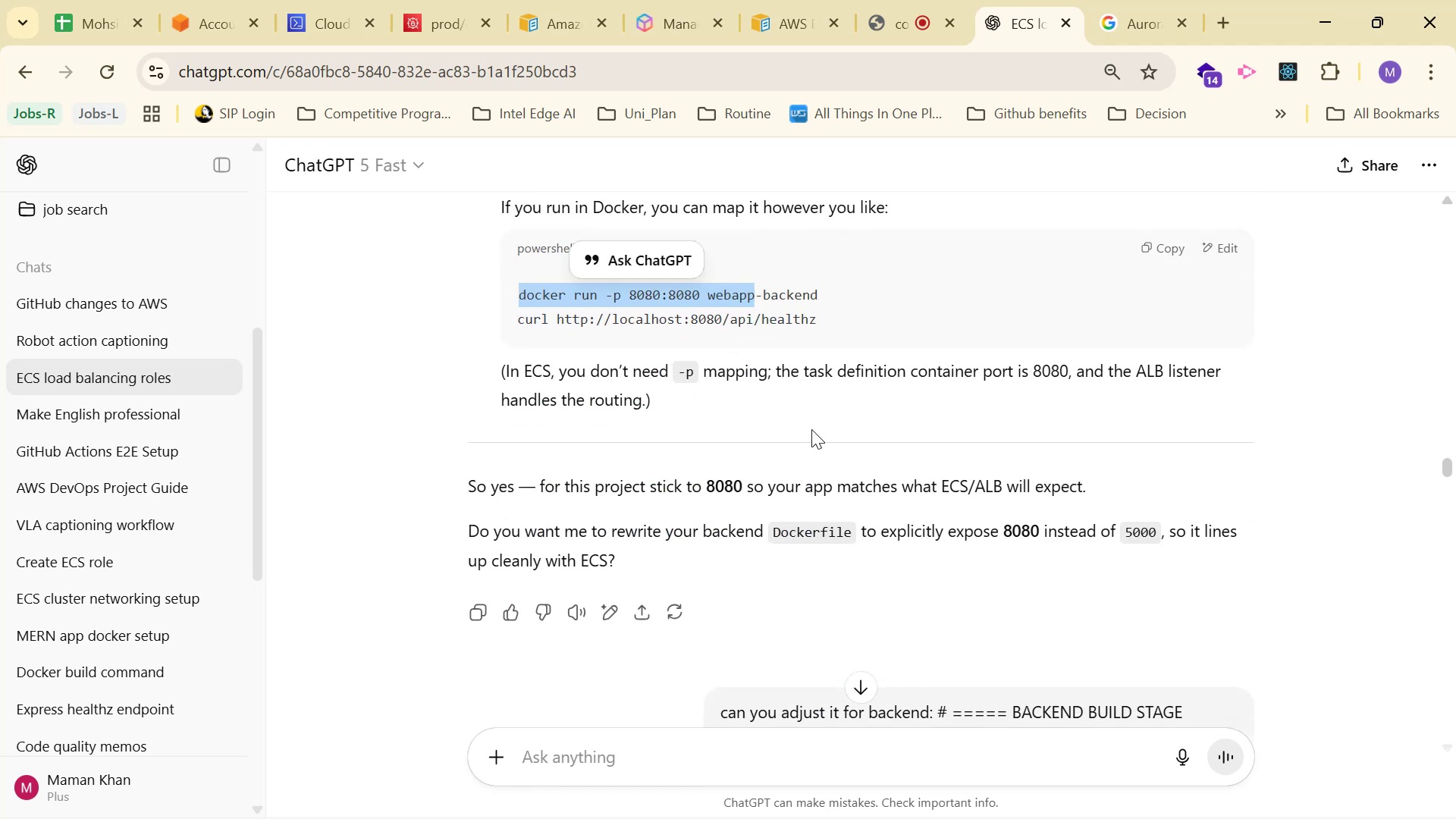 
scroll: coordinate [811, 418], scroll_direction: down, amount: 16.0
 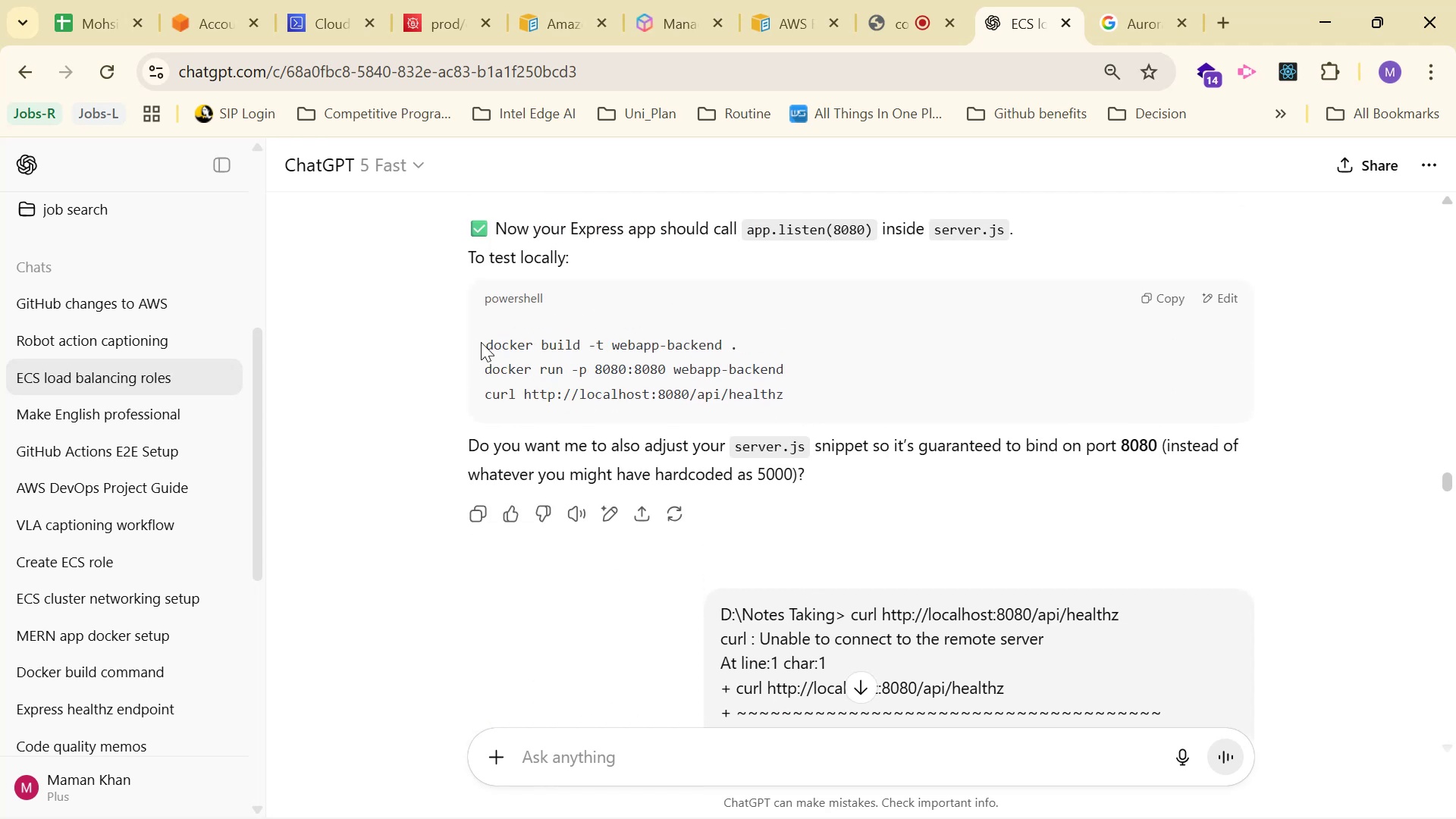 
key(Control+C)
 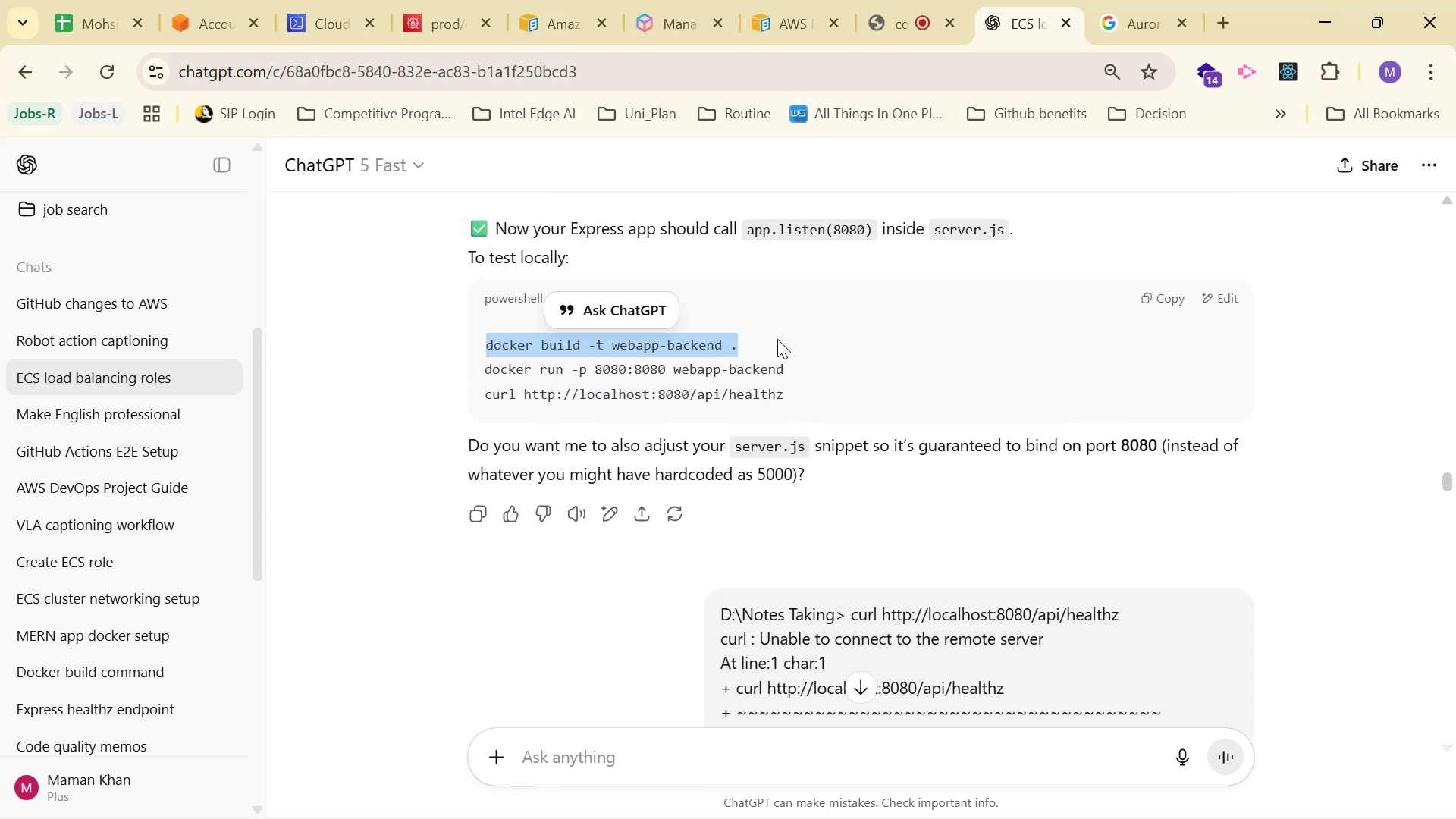 
key(Control+C)
 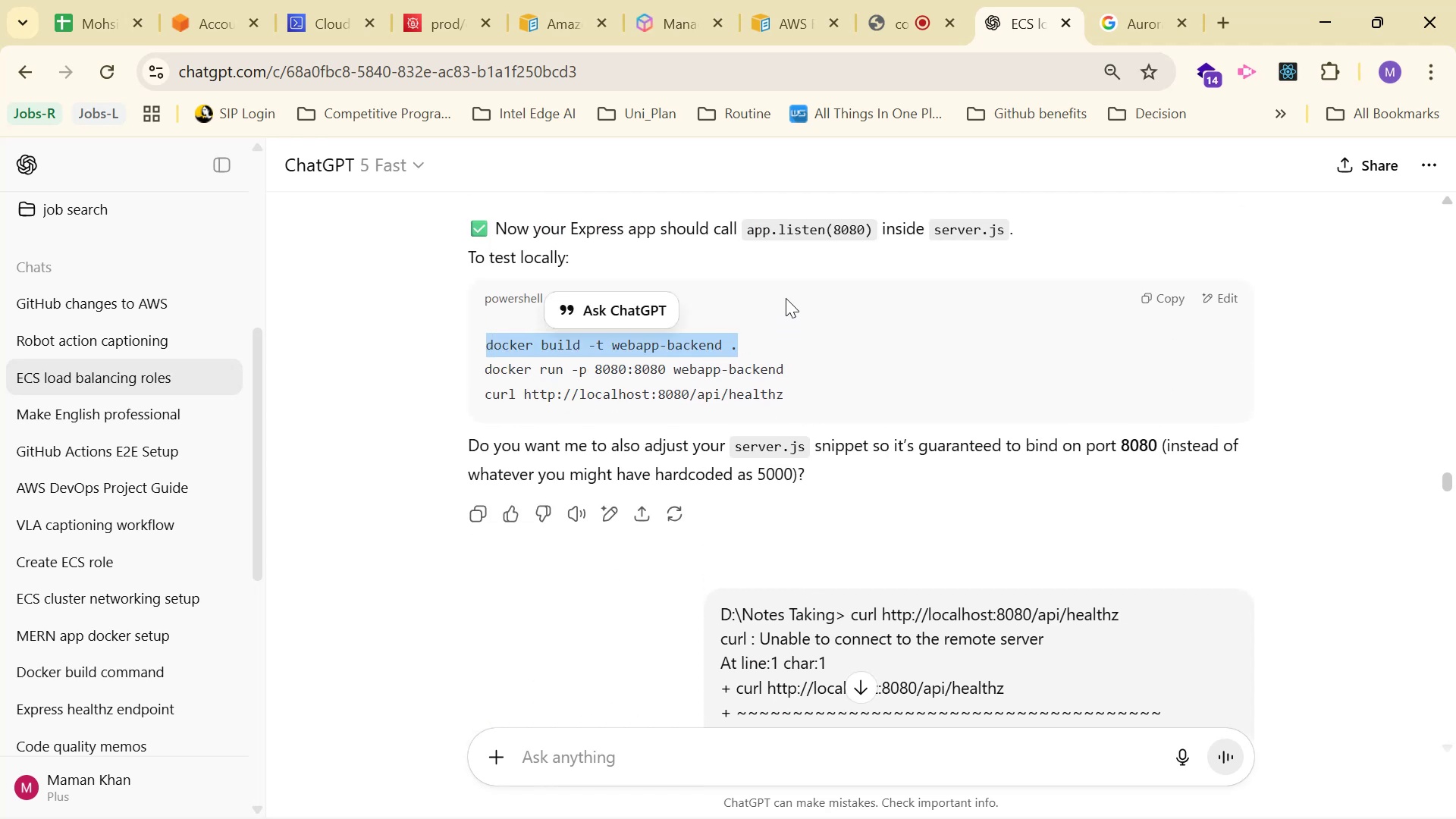 
key(Control+C)
 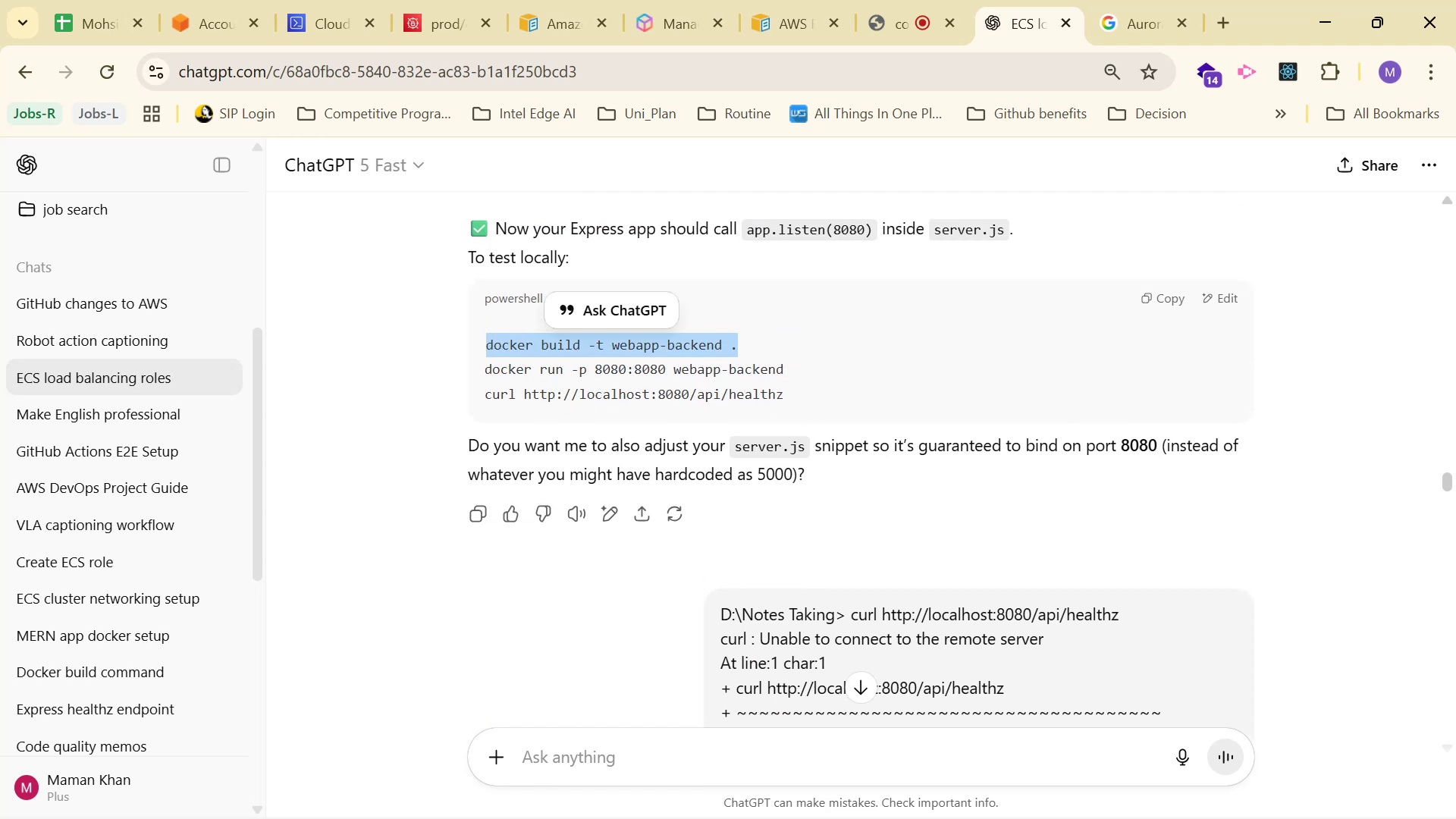 
key(Control+C)
 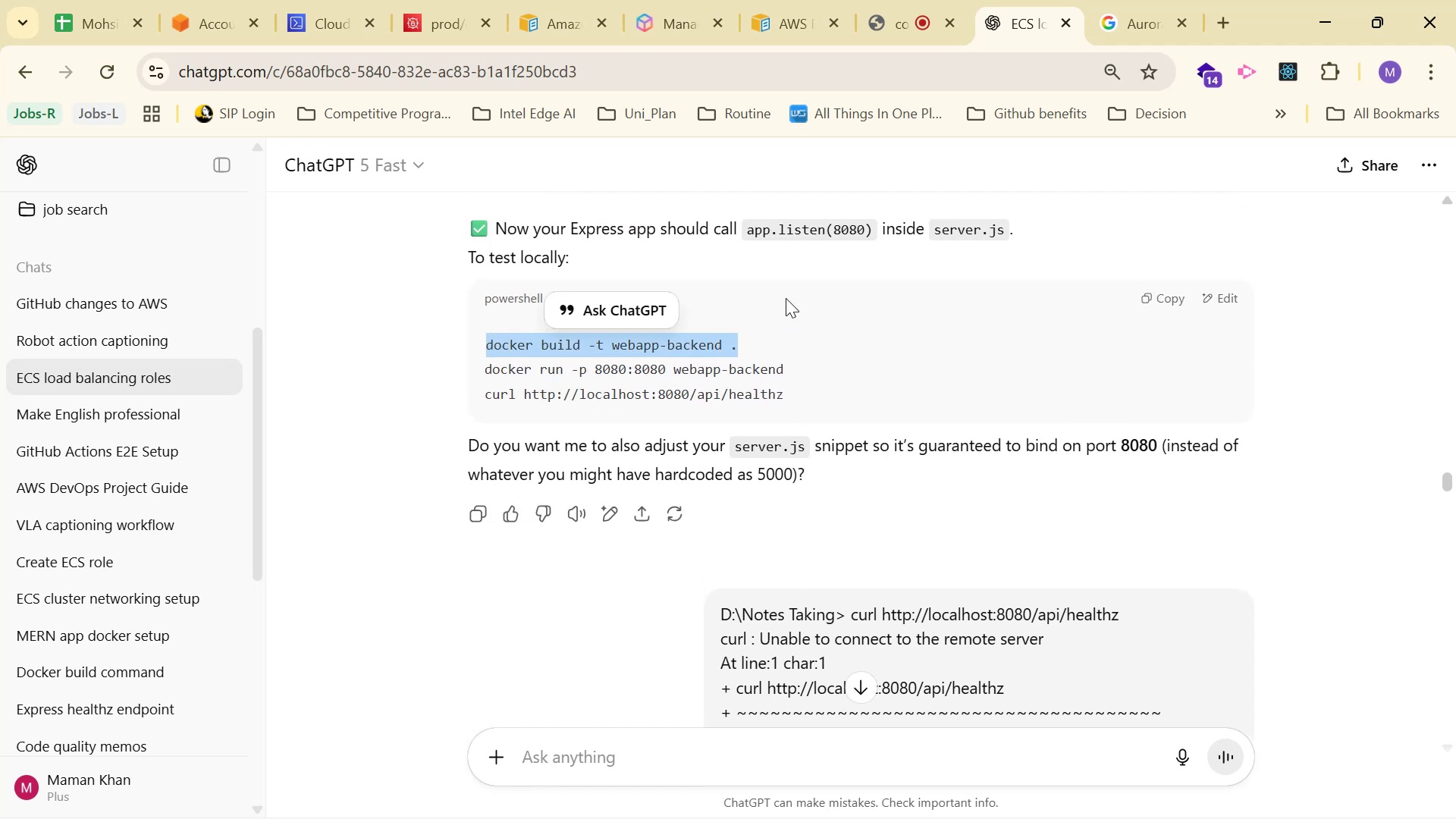 
key(Control+C)
 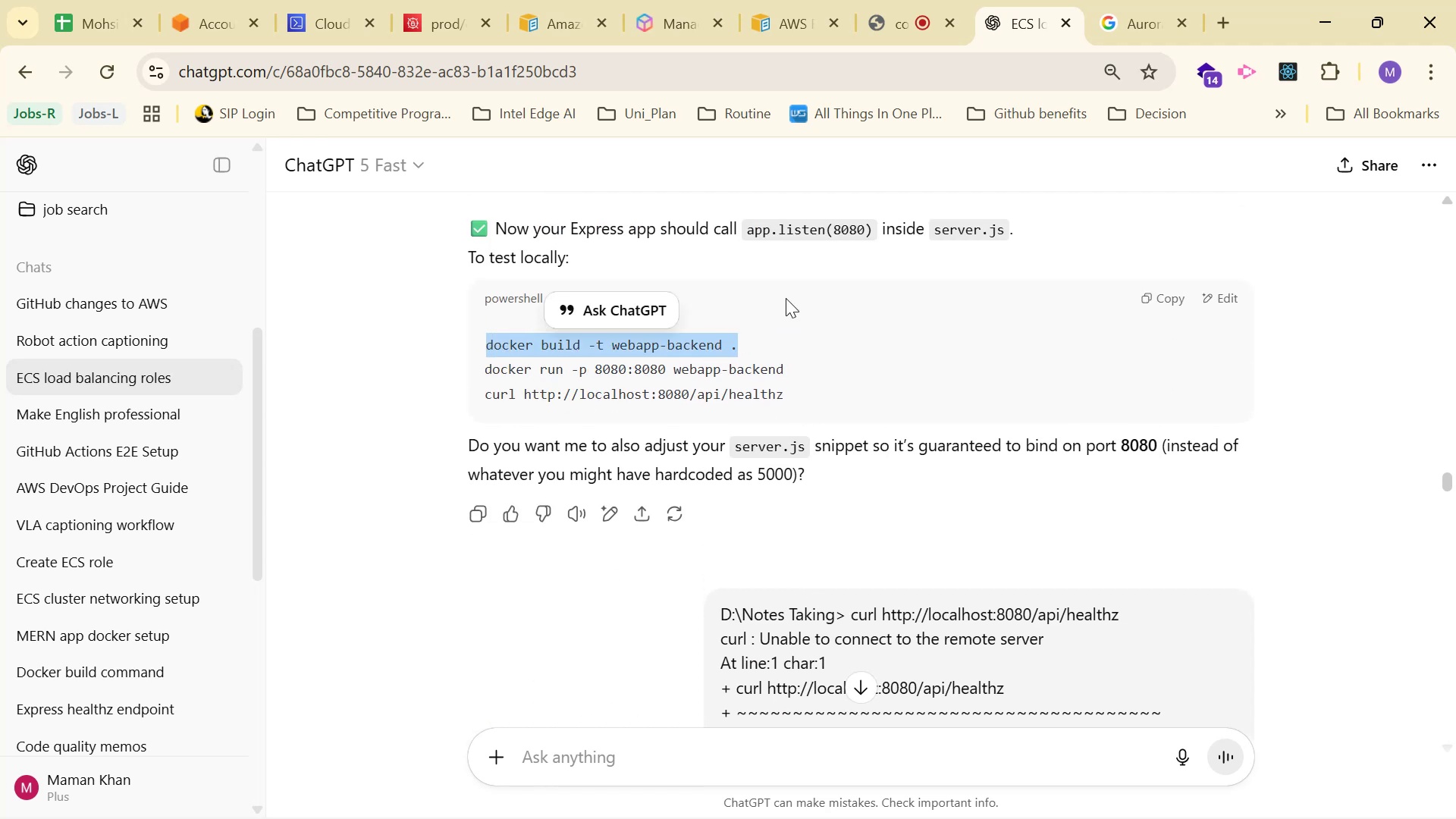 
key(Control+C)
 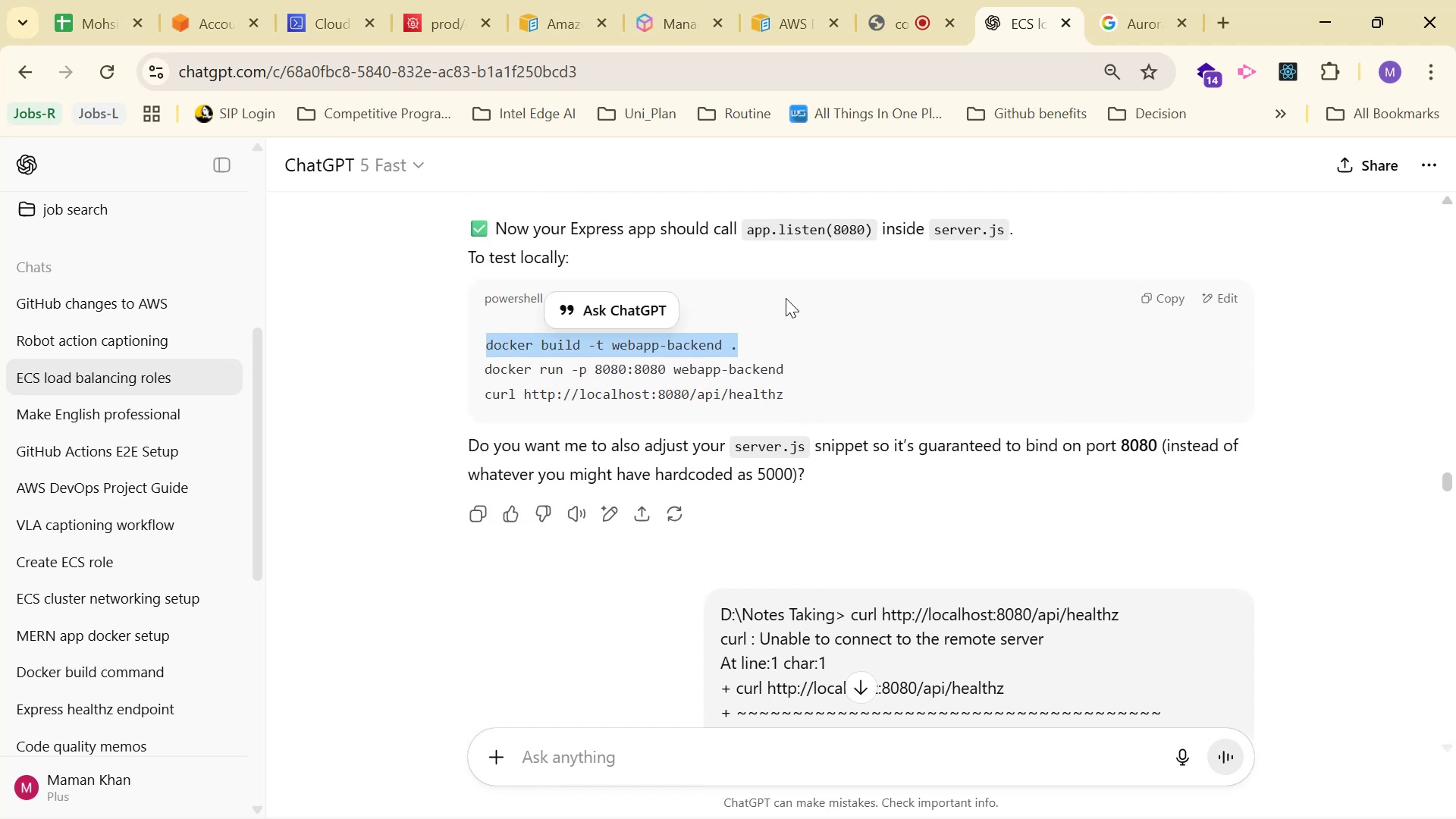 
key(Control+C)
 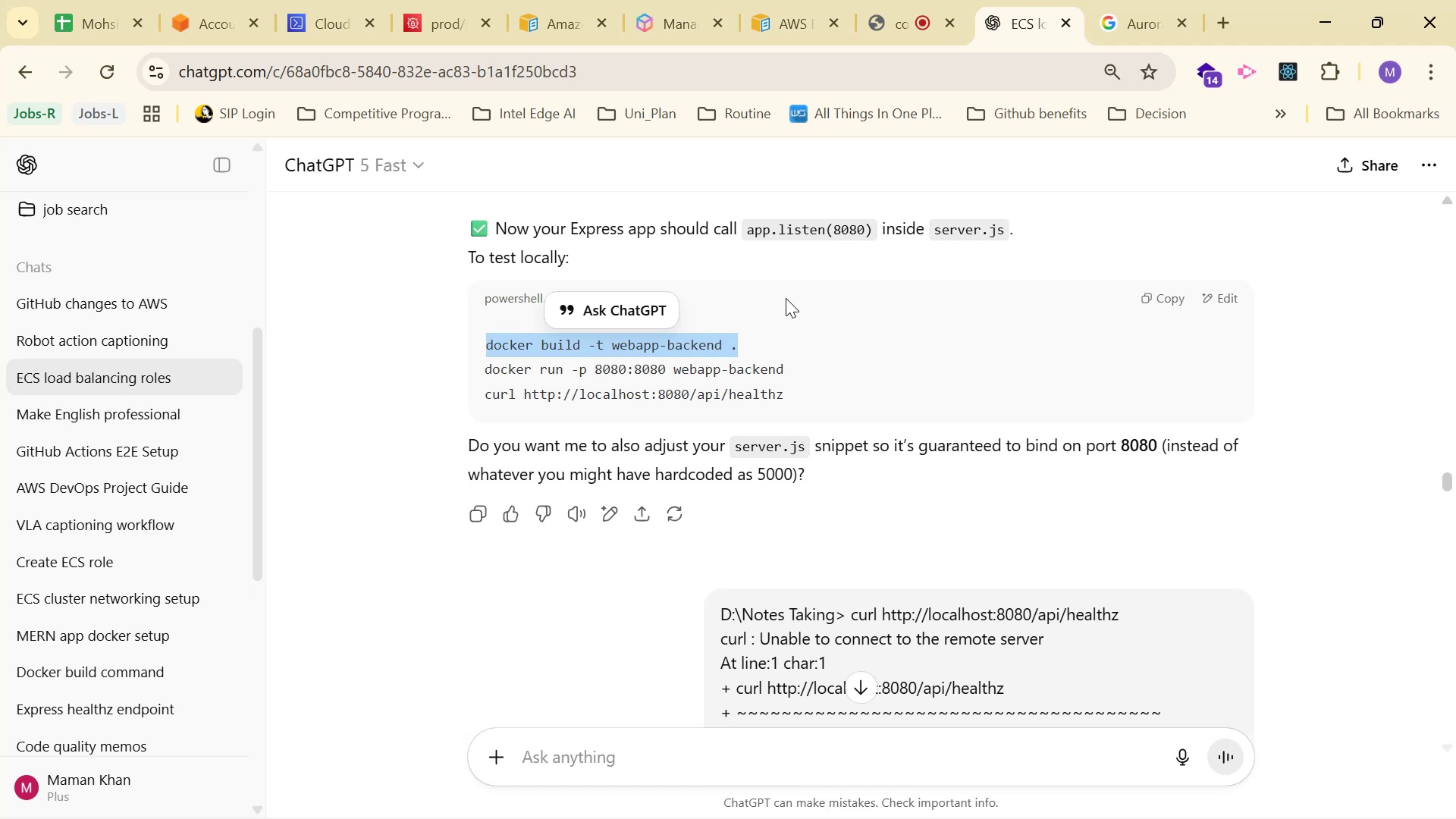 
key(Control+C)
 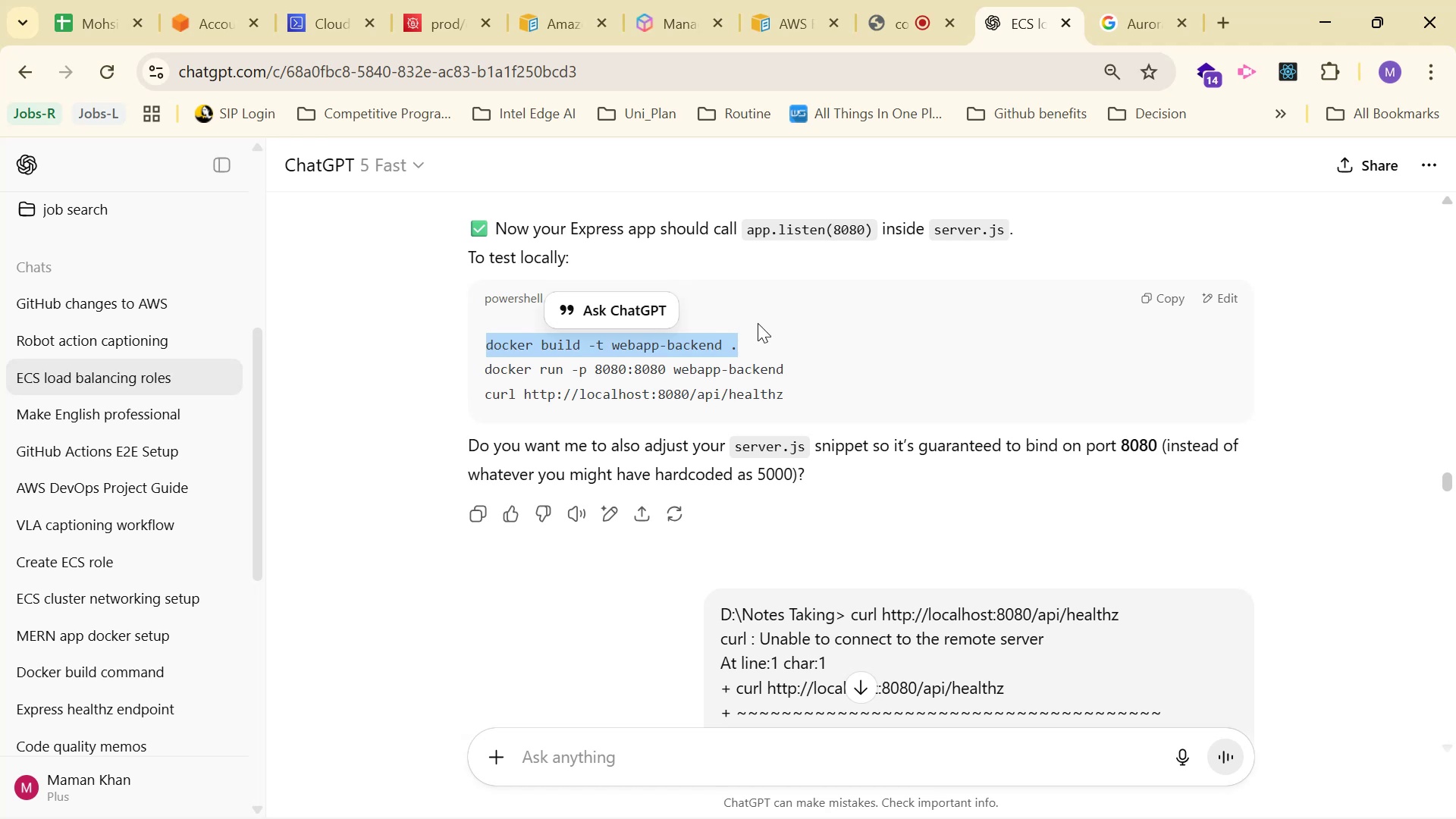 
left_click([681, 354])
 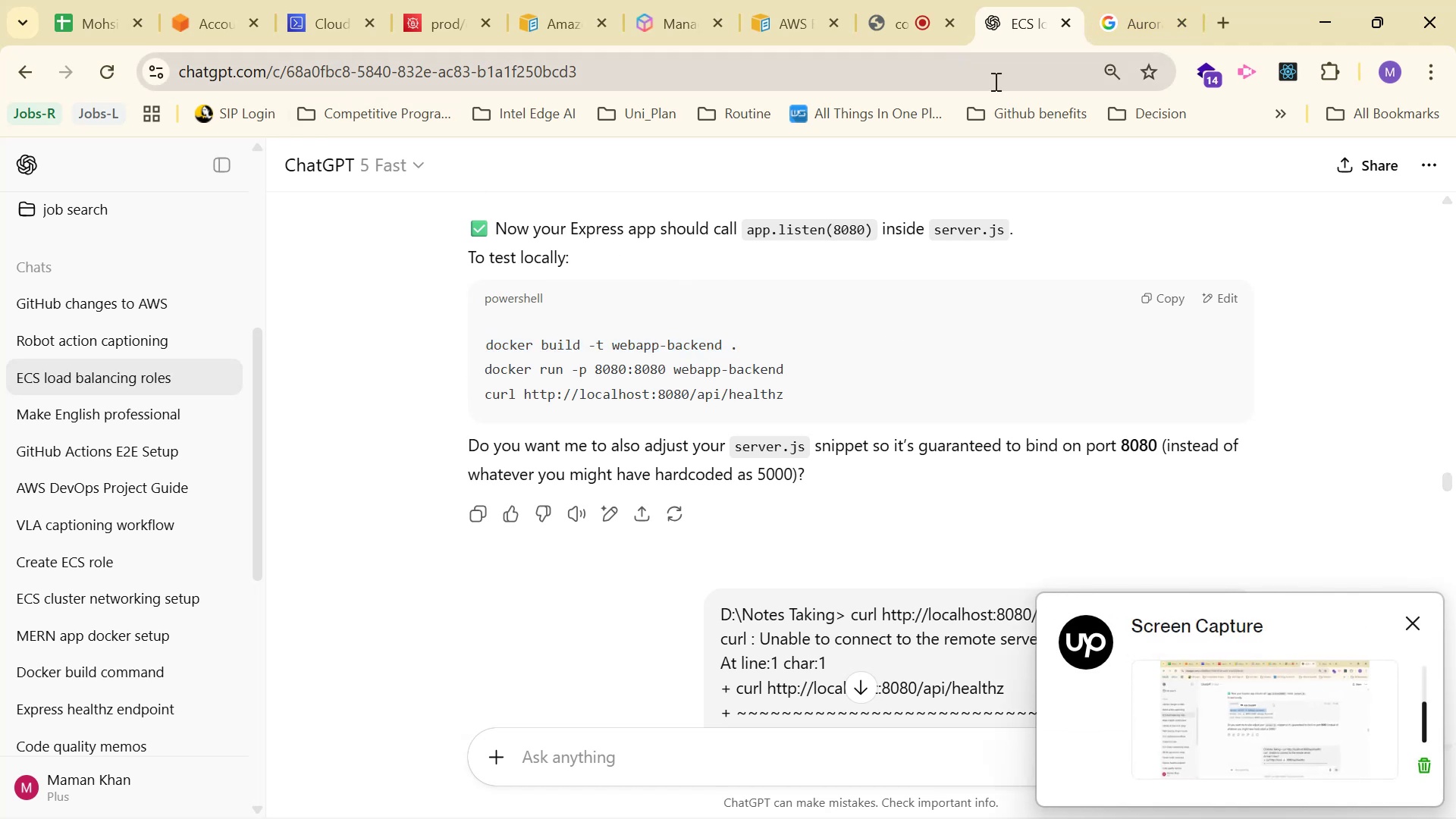 
wait(6.15)
 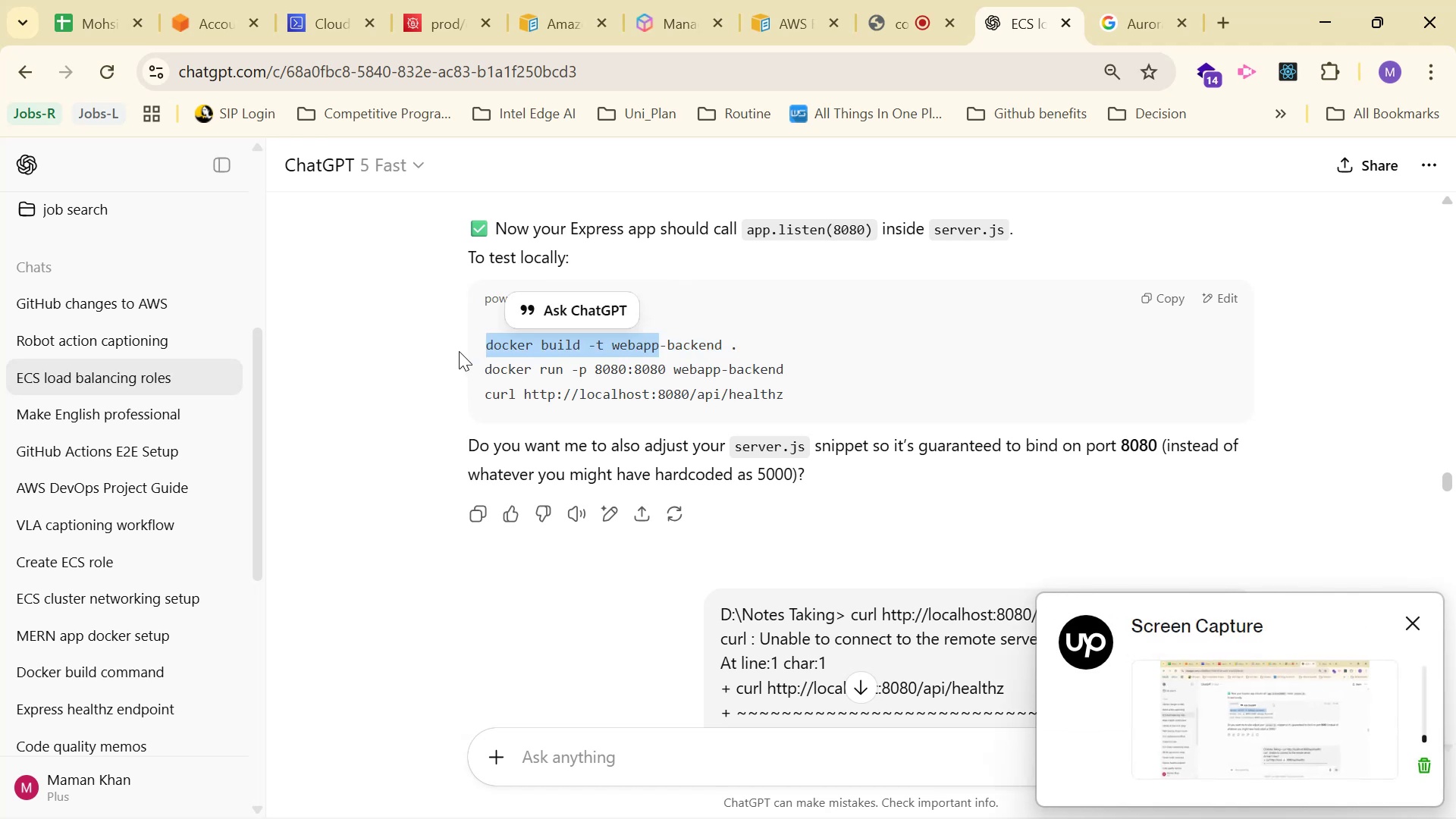 
right_click([1006, 27])
 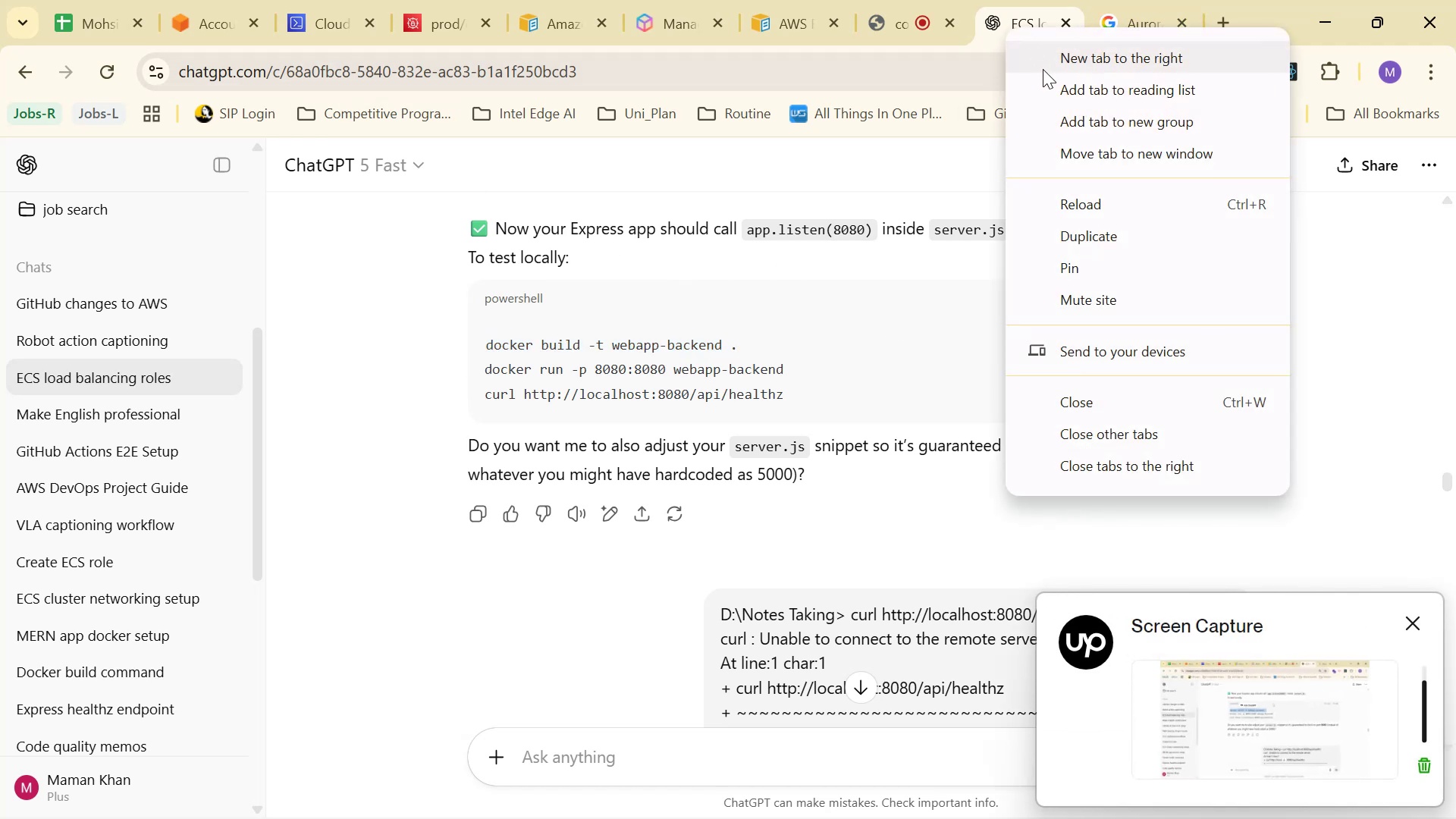 
left_click([1053, 60])
 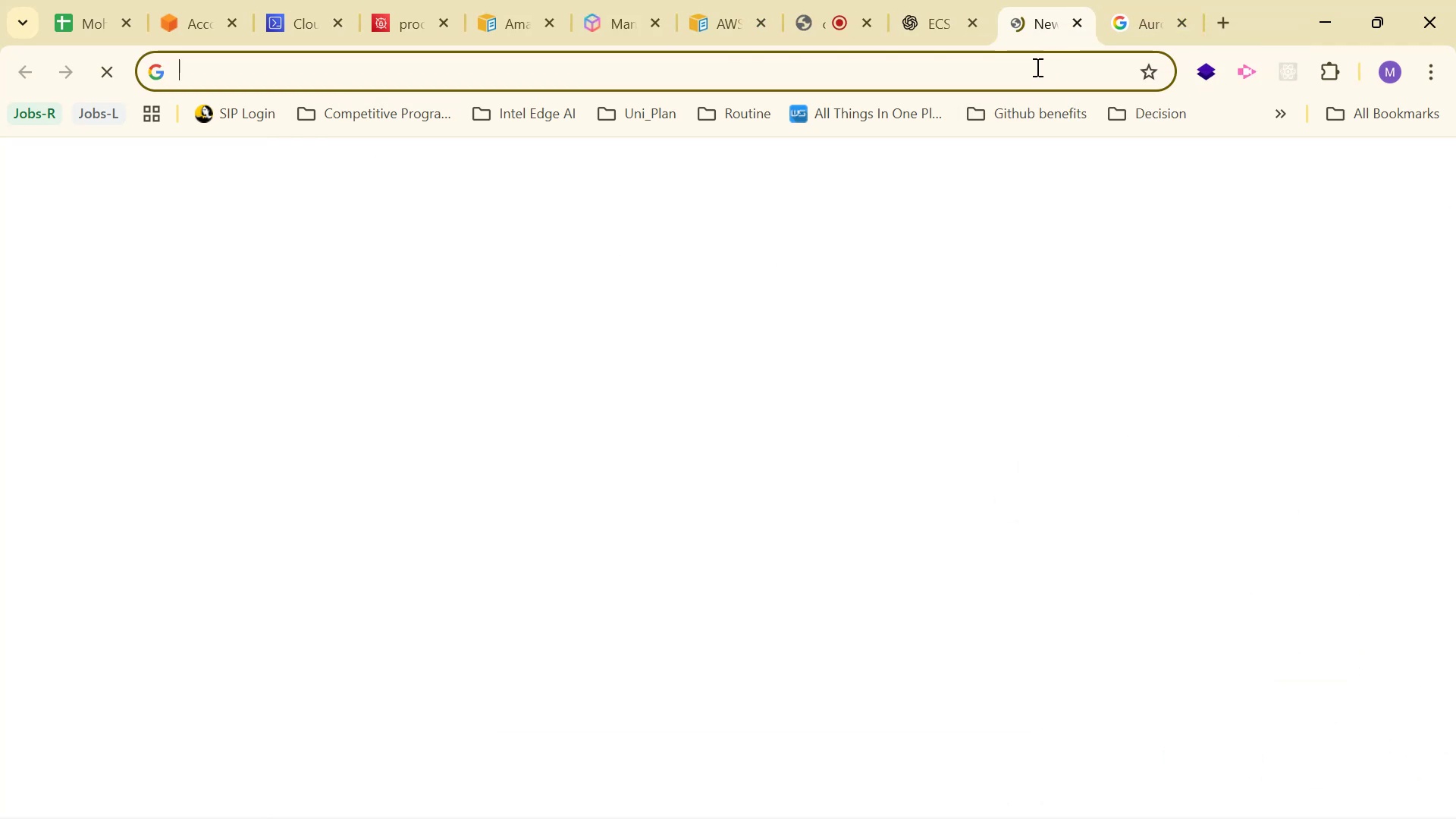 
left_click([1003, 80])
 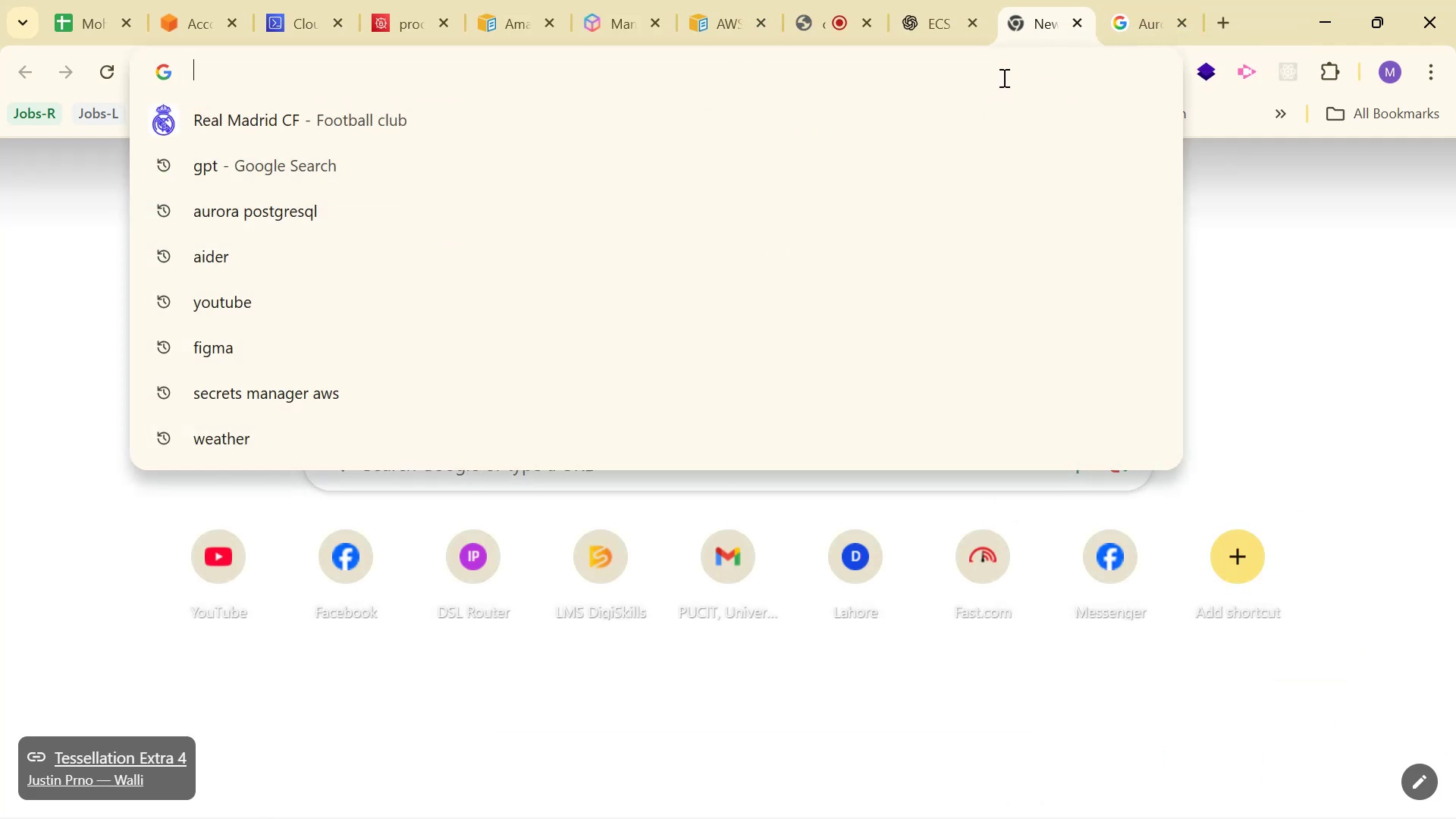 
type(gpt)
 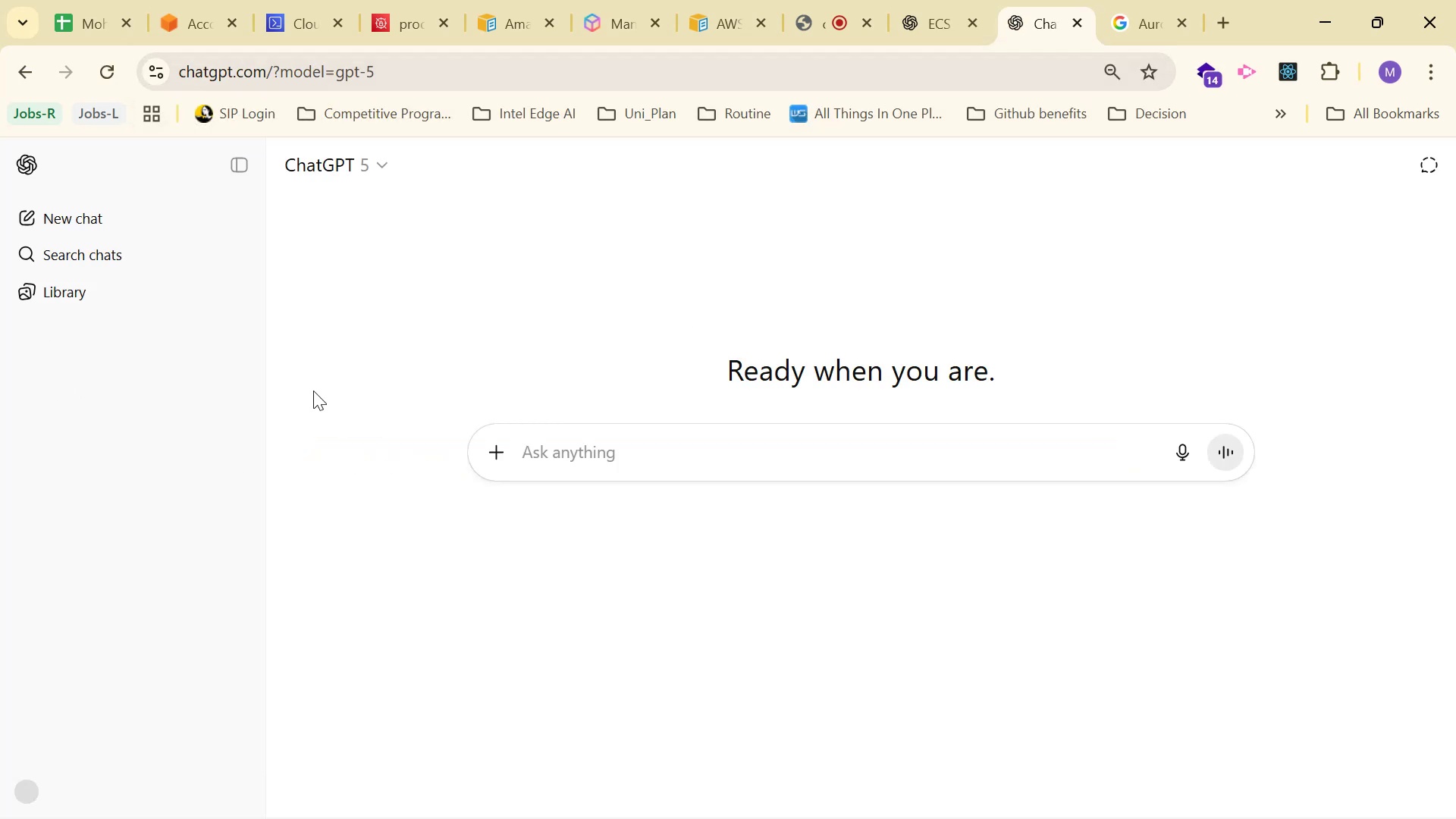 
scroll: coordinate [108, 486], scroll_direction: down, amount: 1.0
 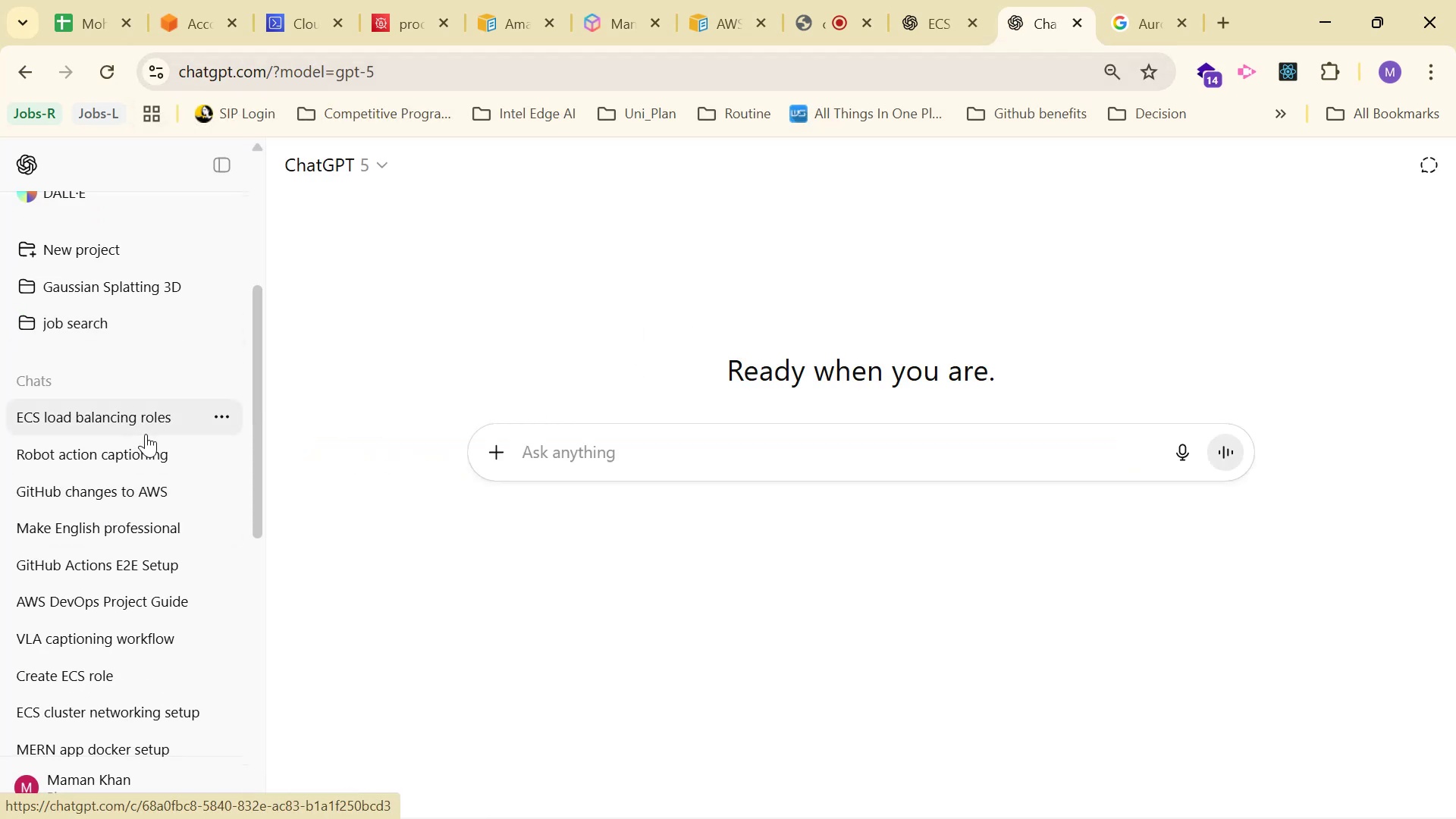 
left_click([142, 451])
 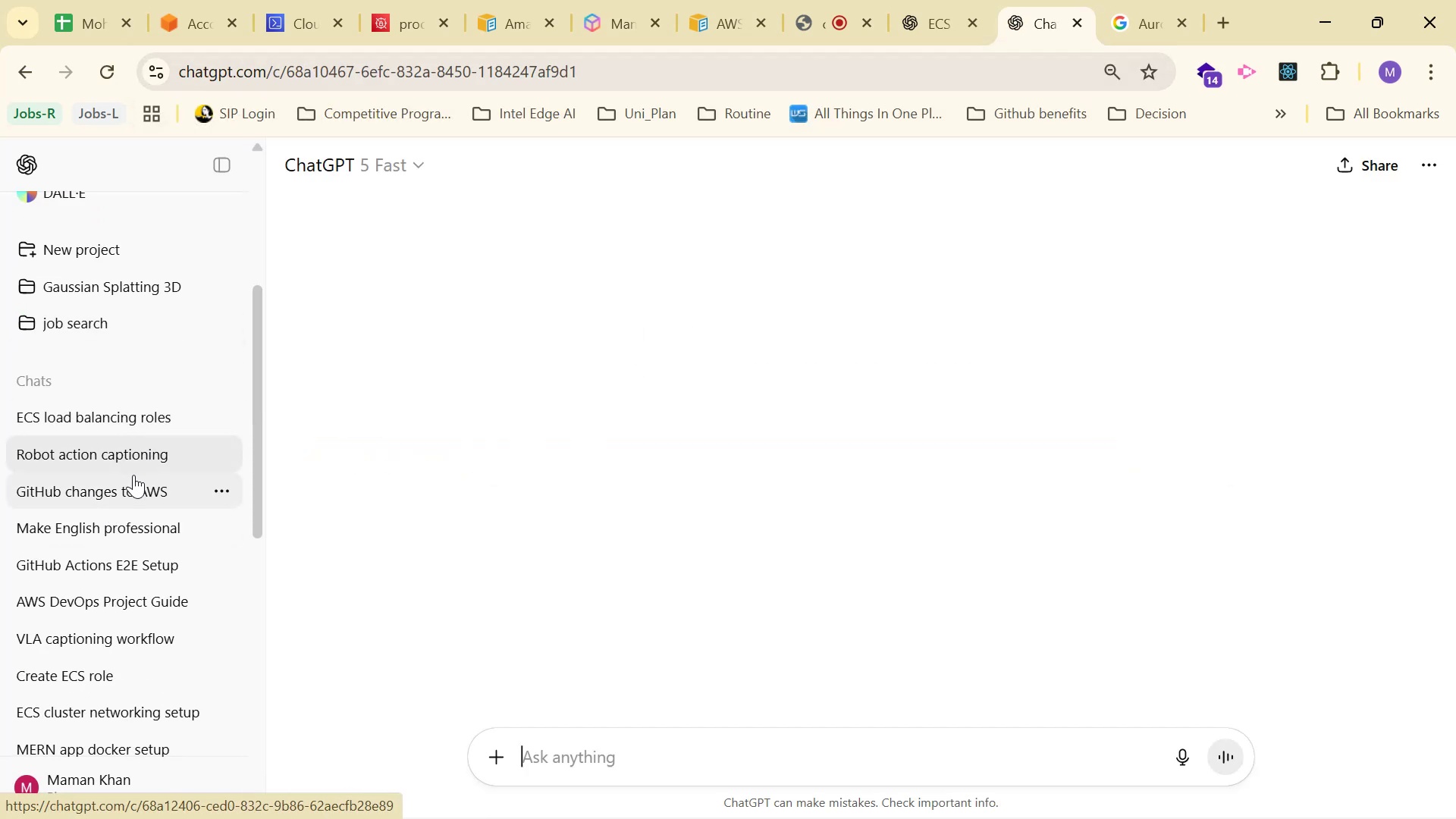 
left_click([130, 493])
 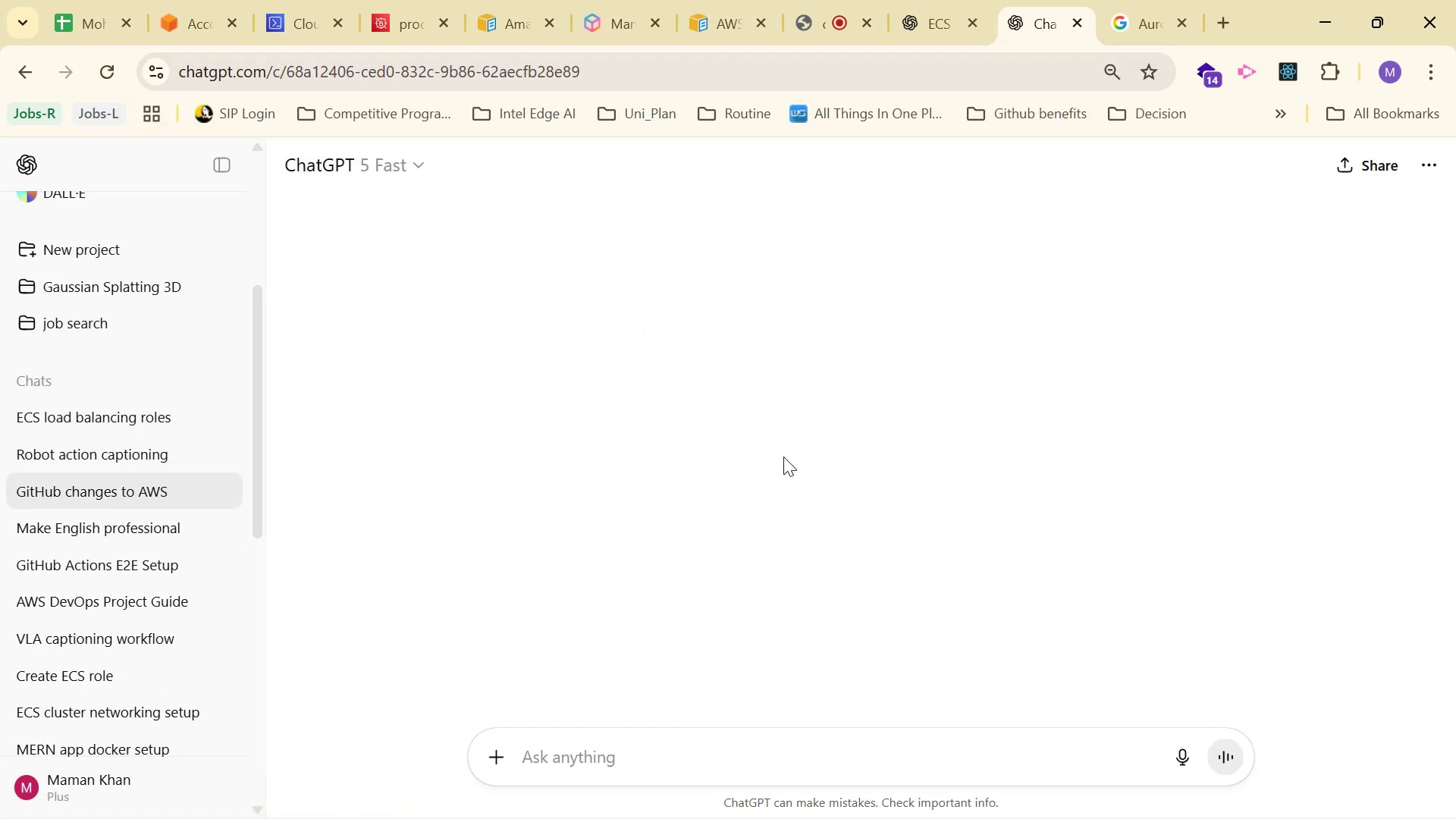 
scroll: coordinate [926, 508], scroll_direction: up, amount: 56.0
 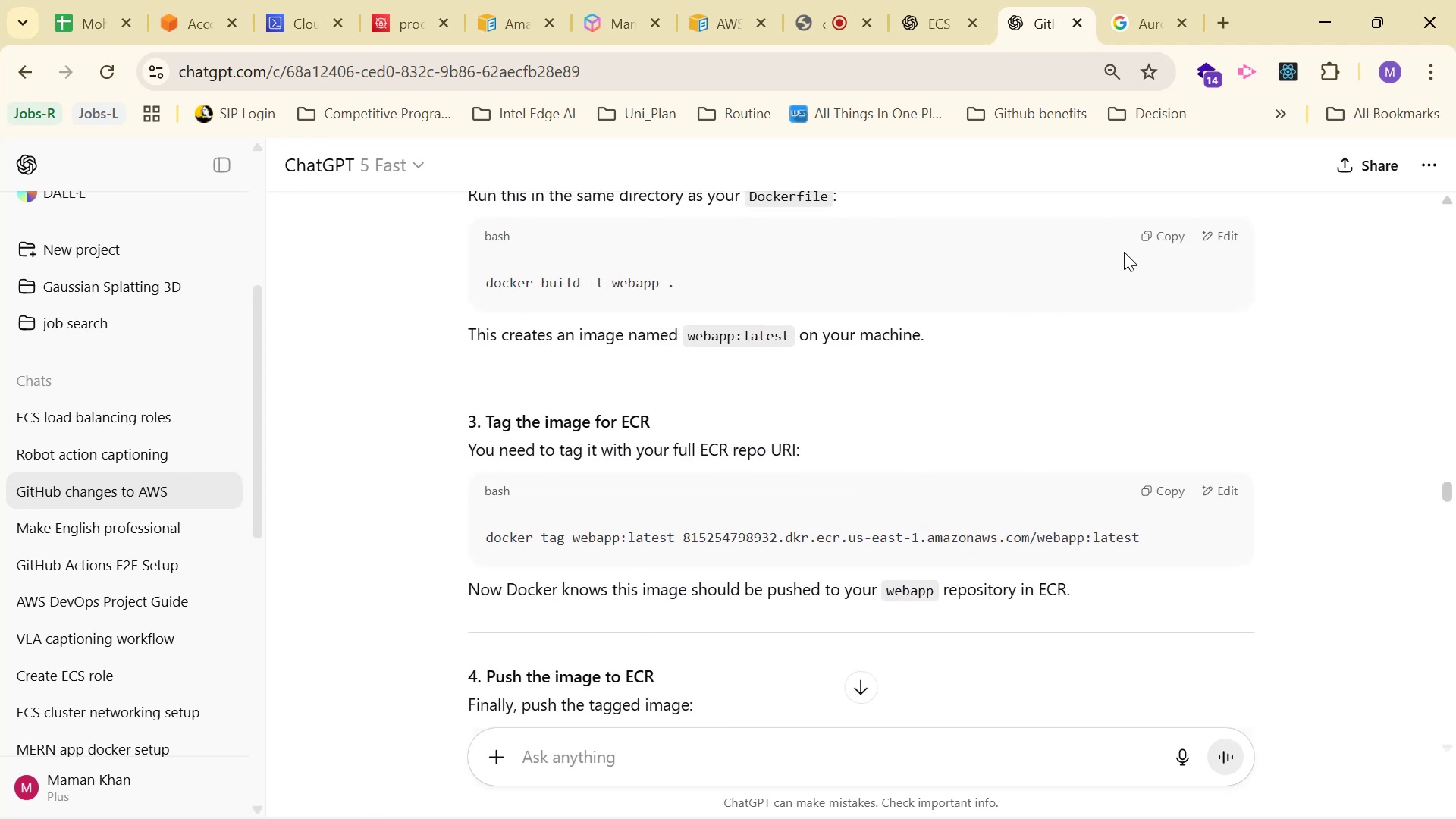 
left_click([1155, 225])
 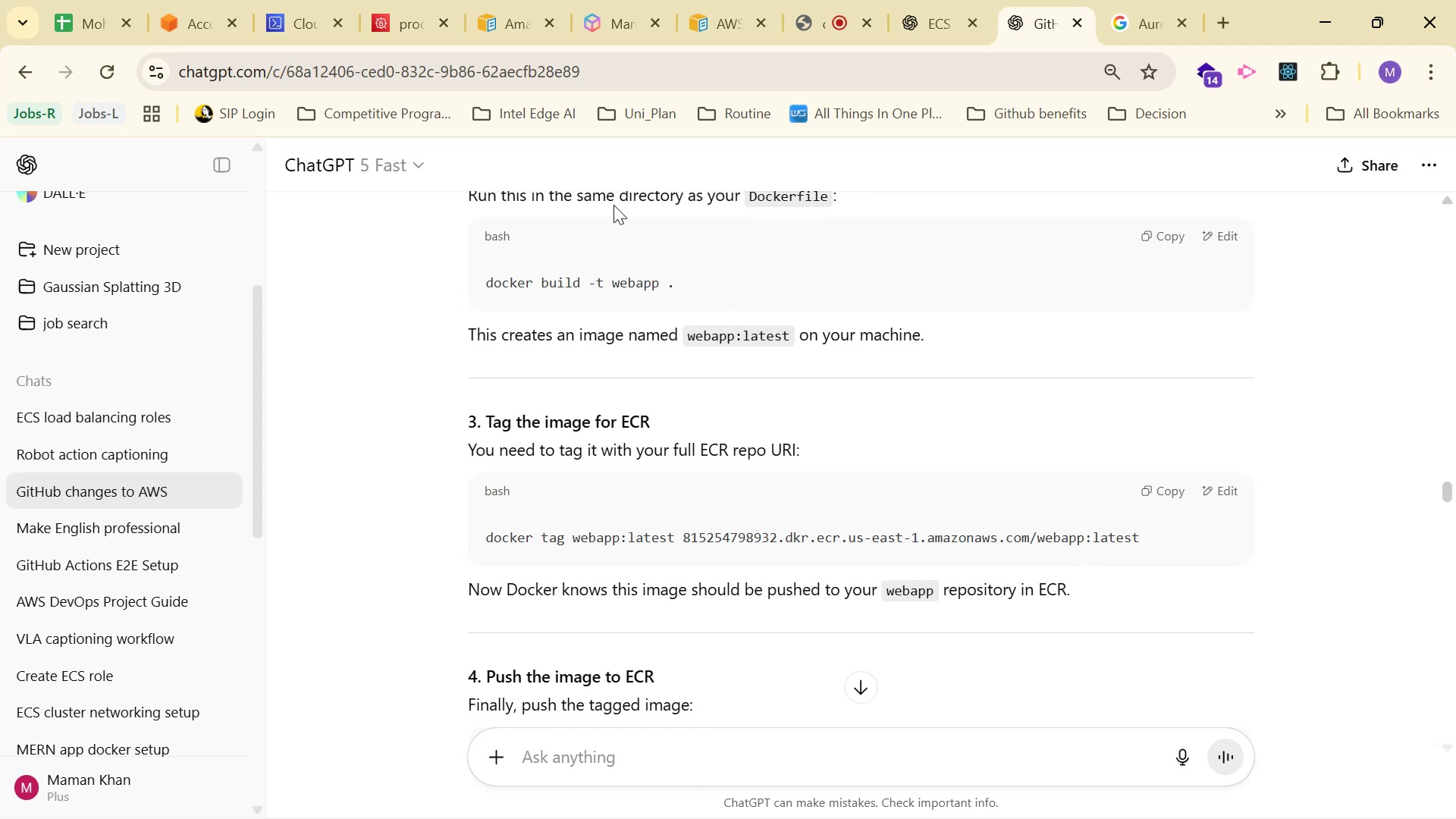 
left_click([327, 0])
 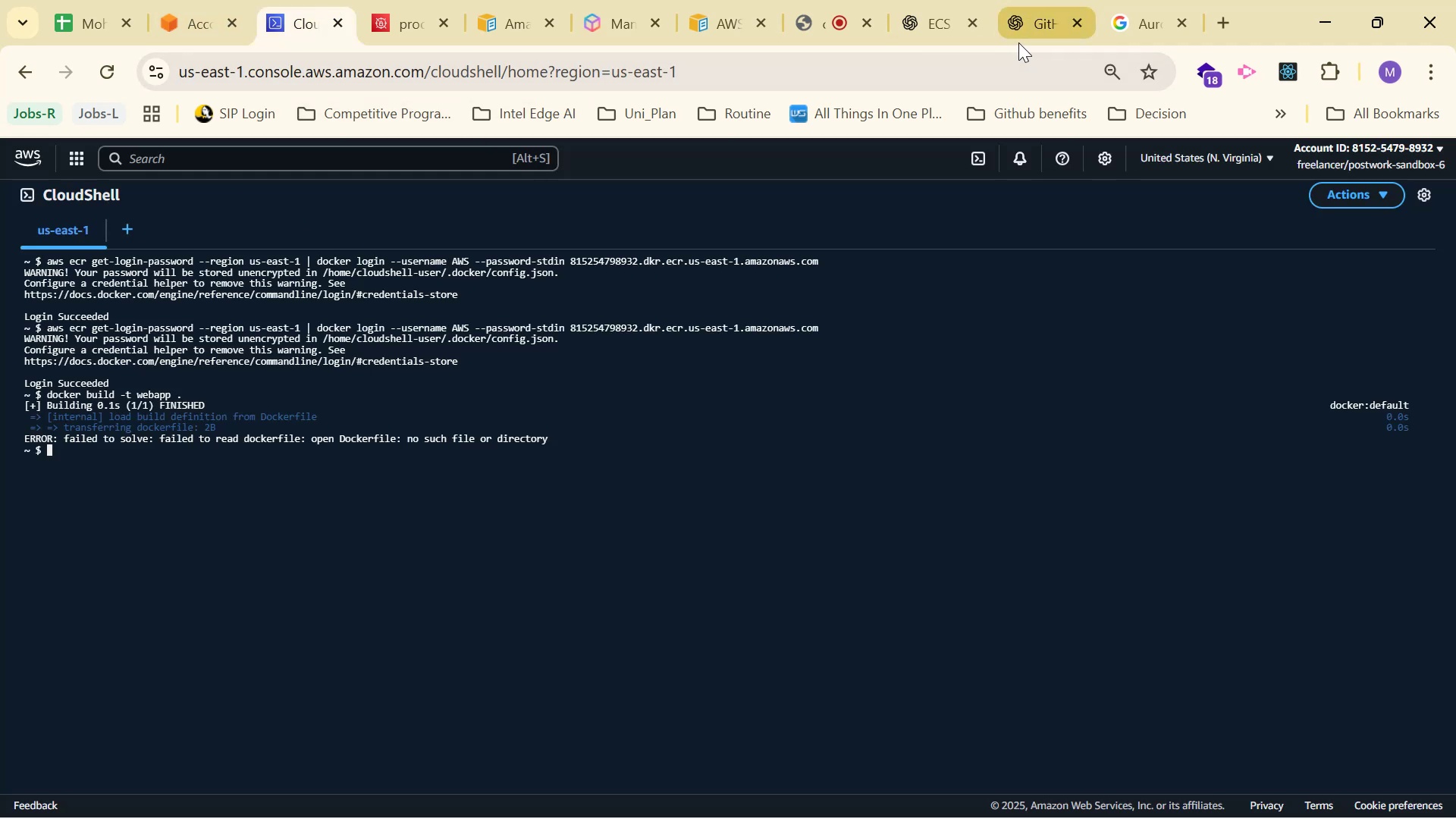 
wait(5.49)
 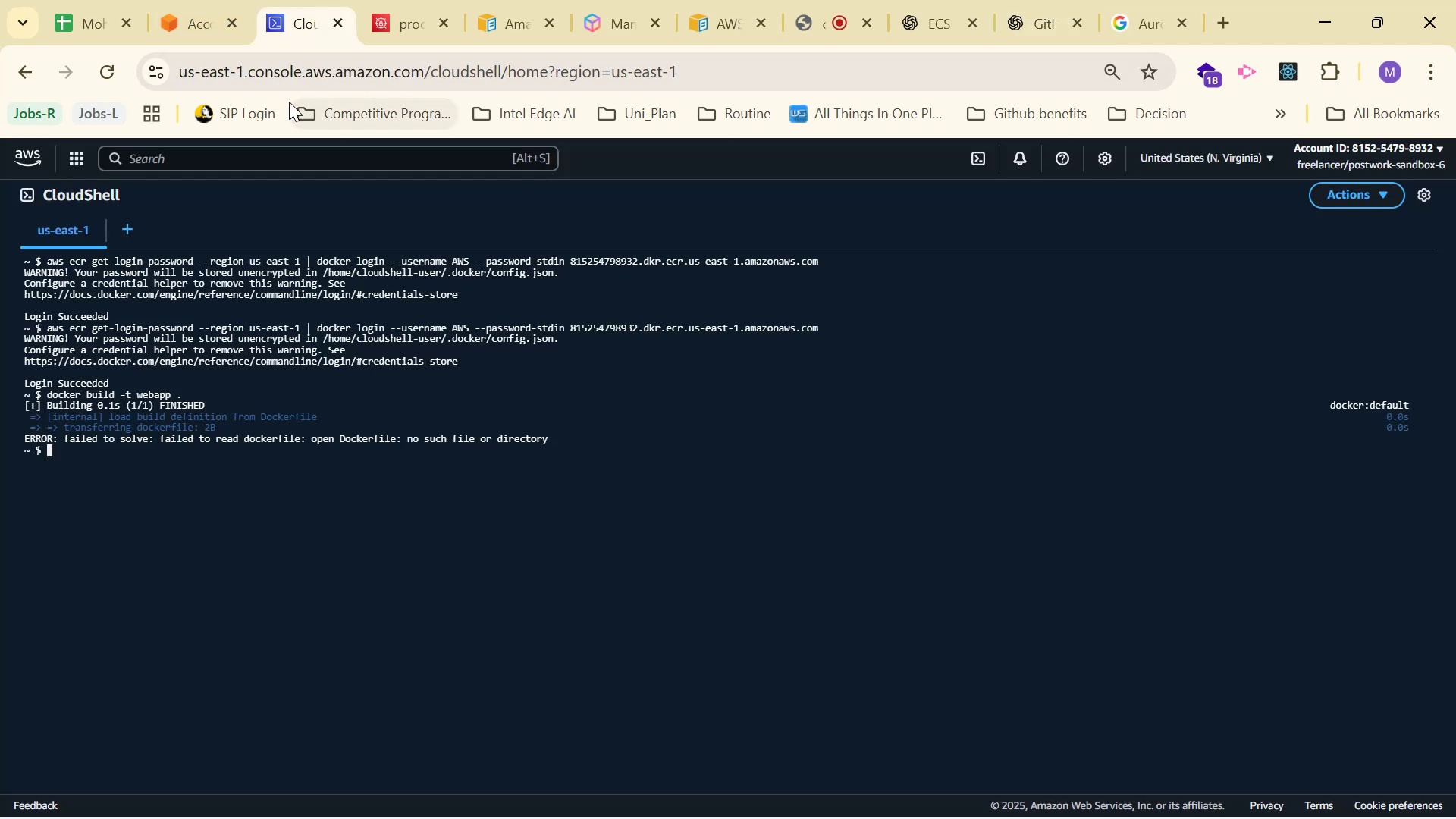 
type(git)
 